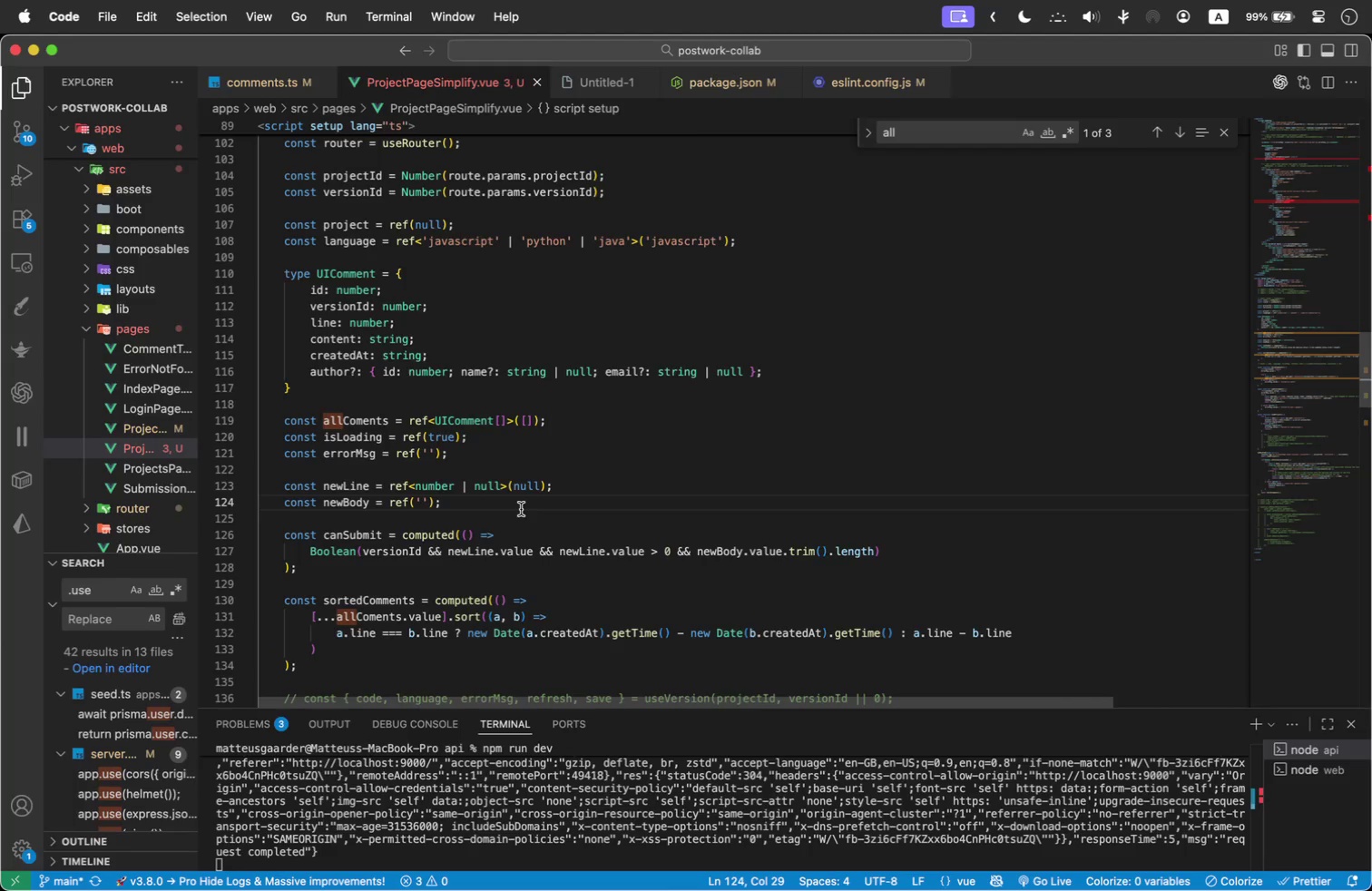 
key(Enter)
 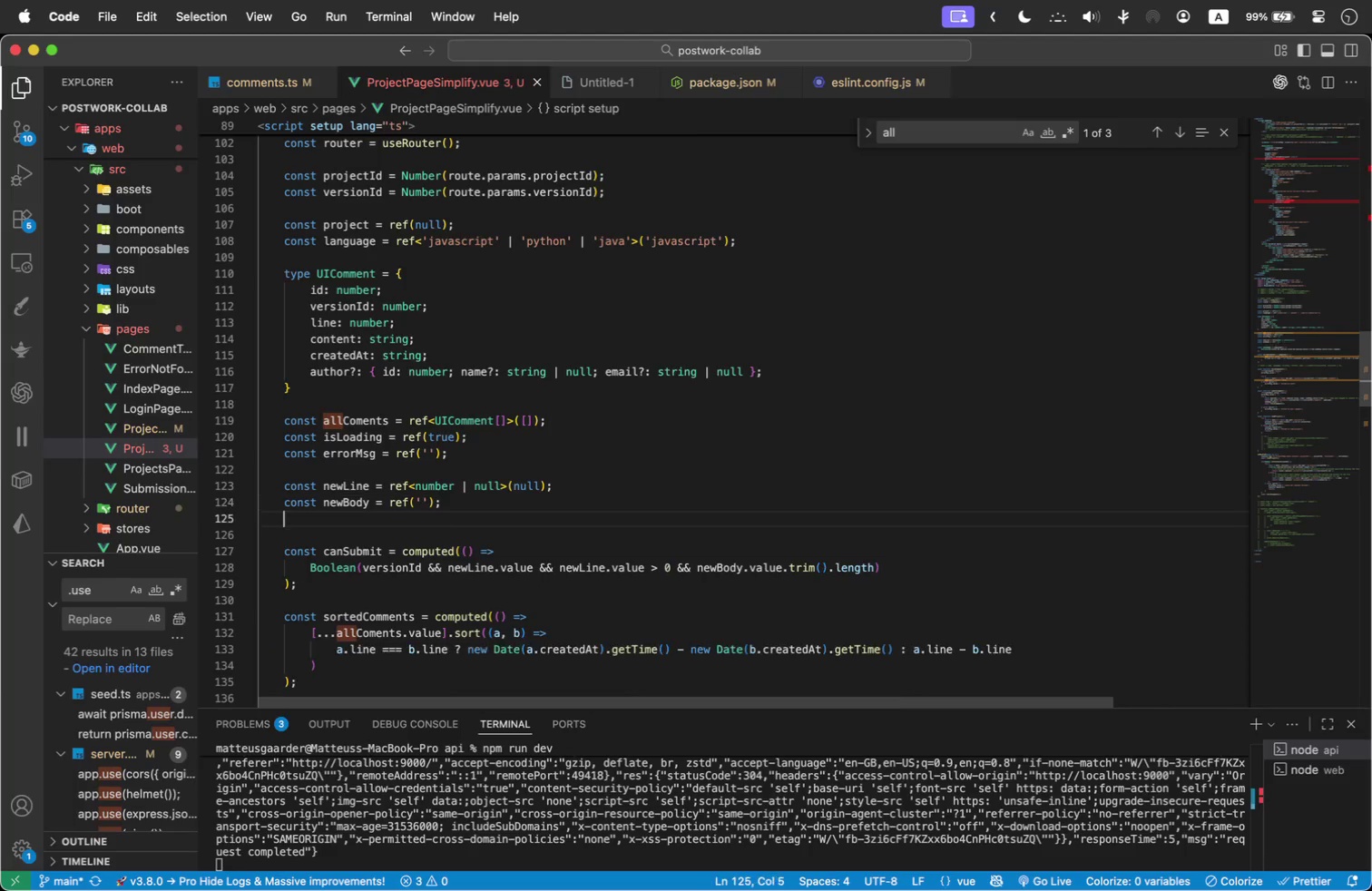 
key(Enter)
 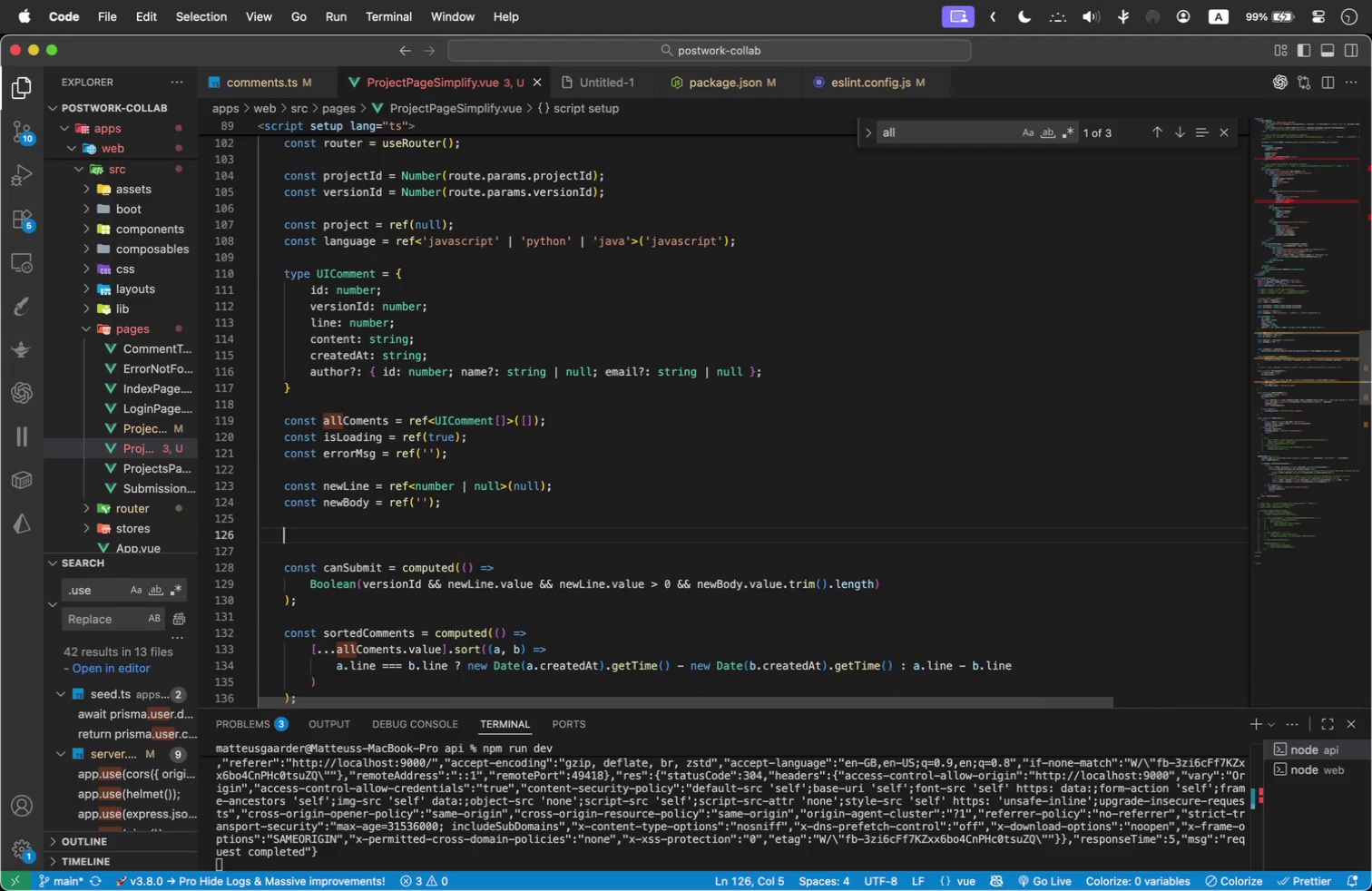 
type(let edi)
 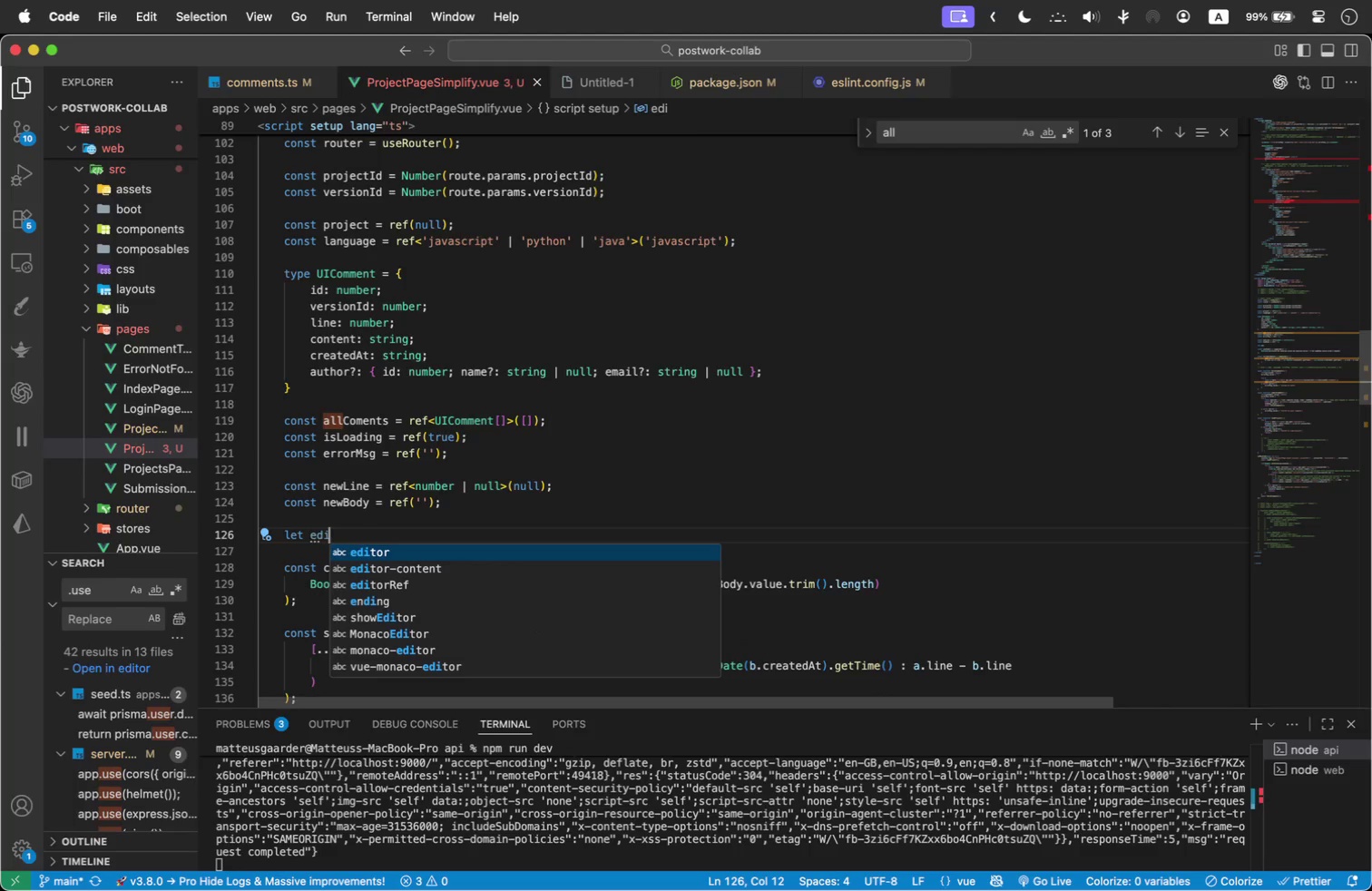 
key(ArrowDown)
 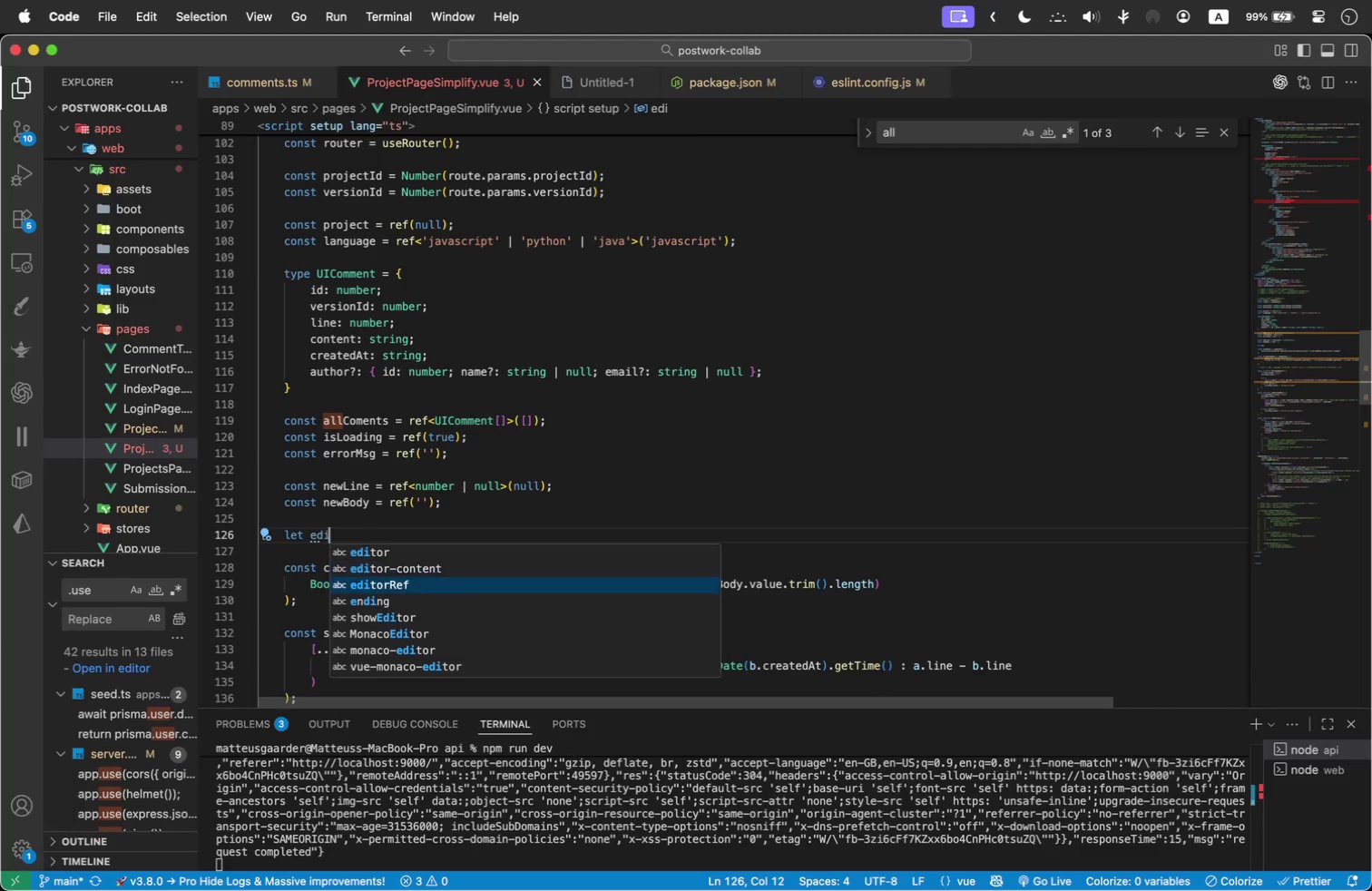 
key(ArrowDown)
 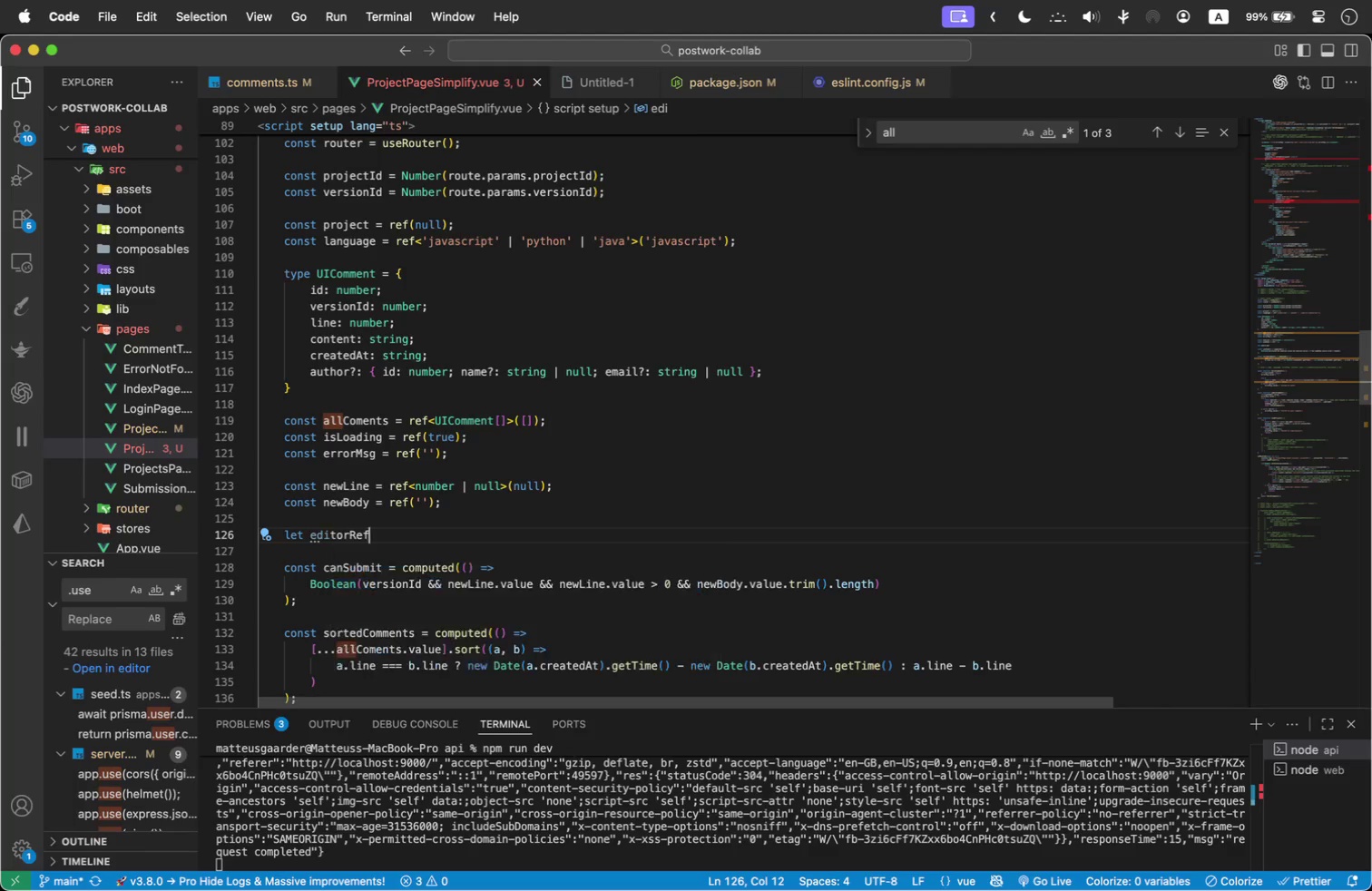 
key(Enter)
 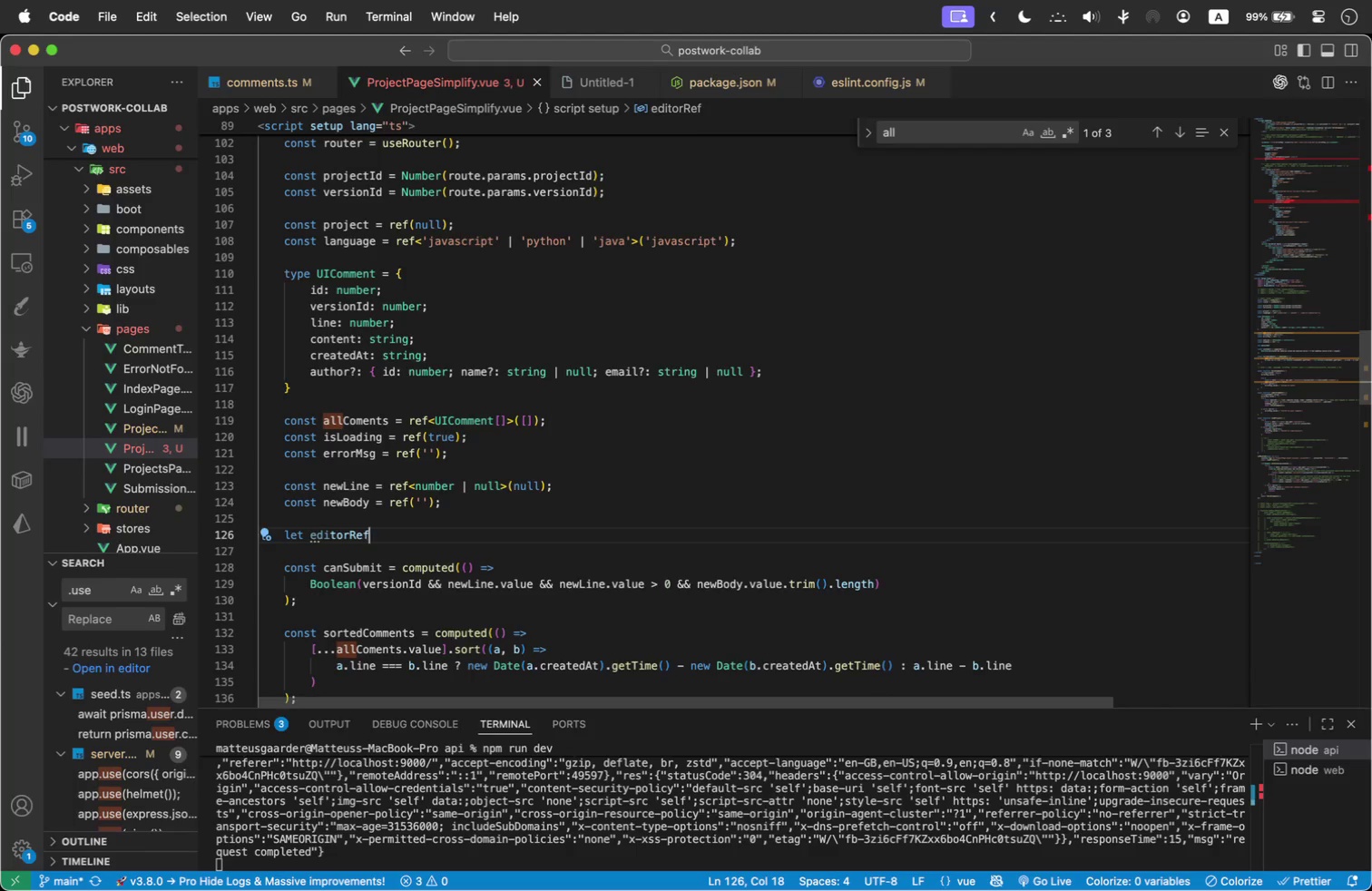 
type( = )
key(Backspace)
key(Backspace)
key(Backspace)
type(: any = null;)
 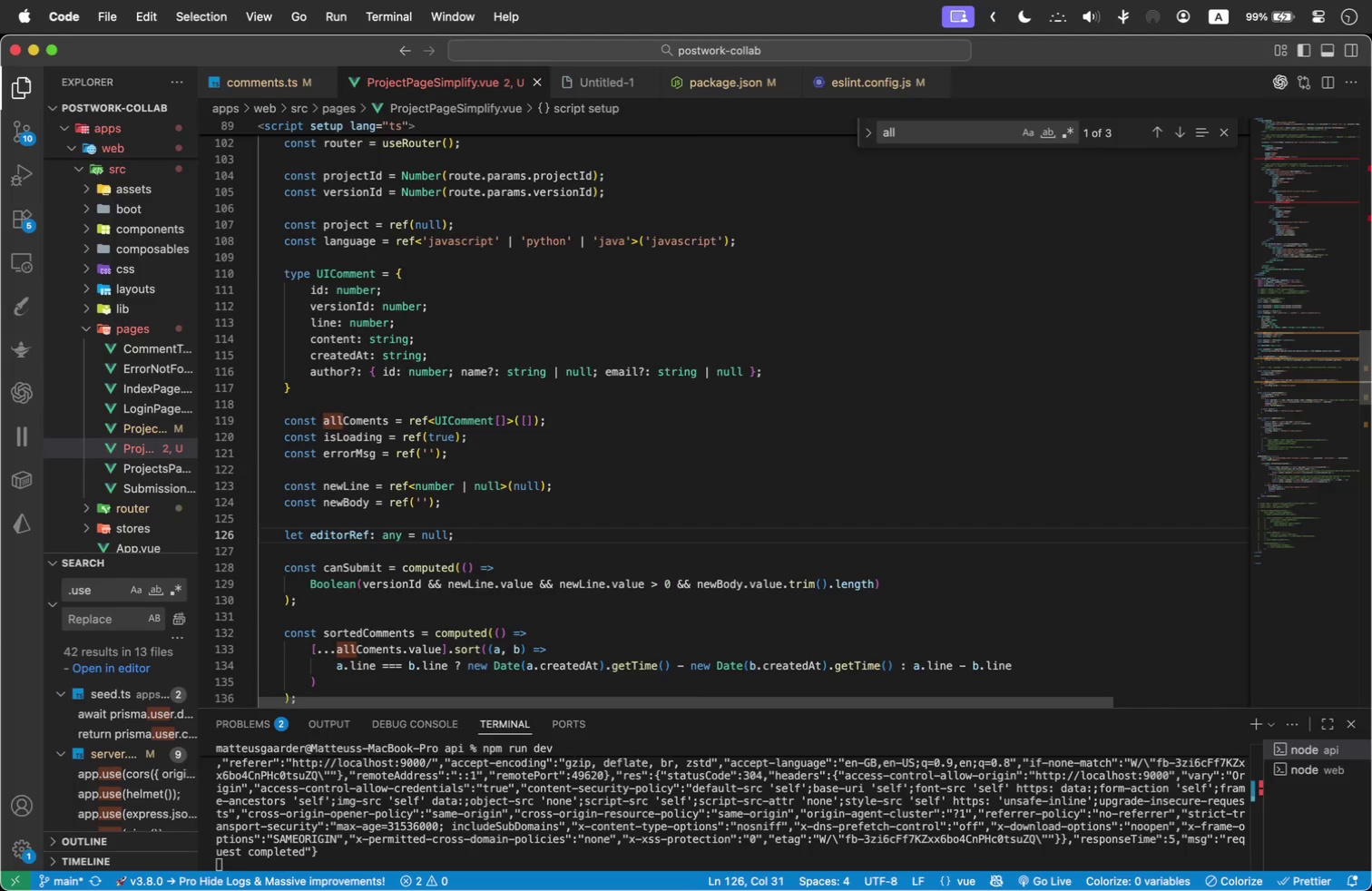 
wait(9.98)
 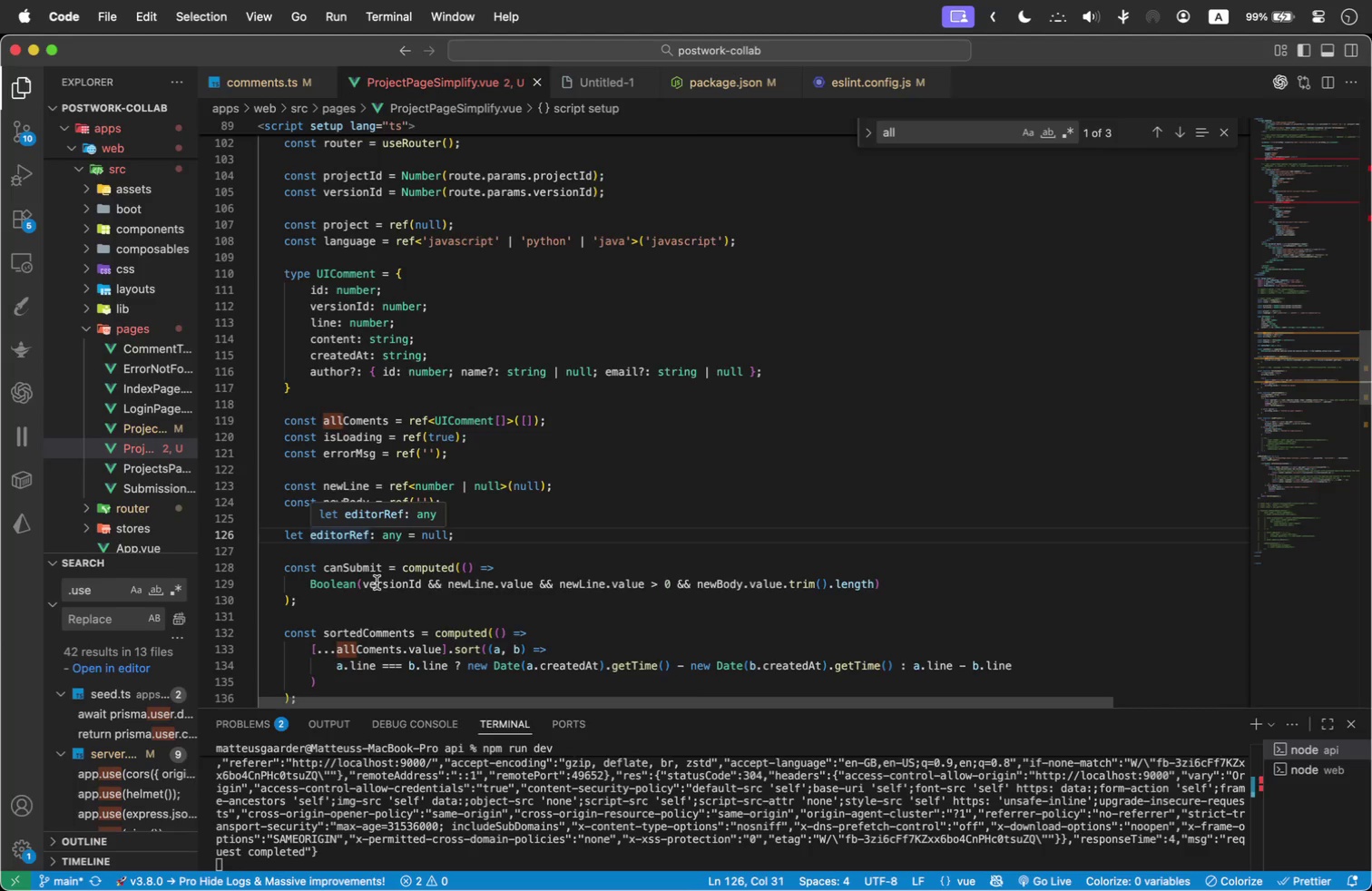 
scroll: coordinate [358, 604], scroll_direction: down, amount: 3.0
 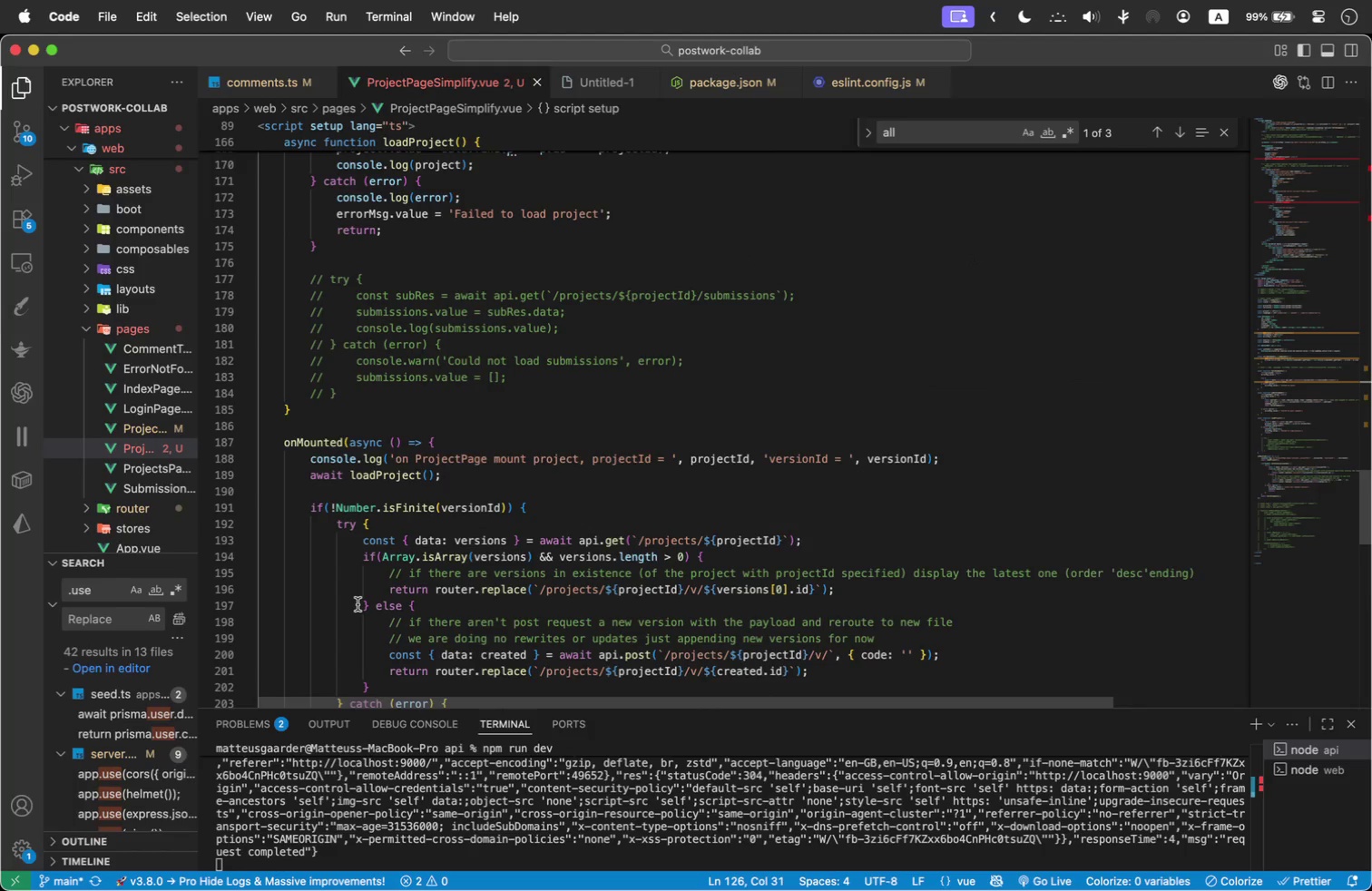 
left_click_drag(start_coordinate=[359, 389], to_coordinate=[246, 271])
 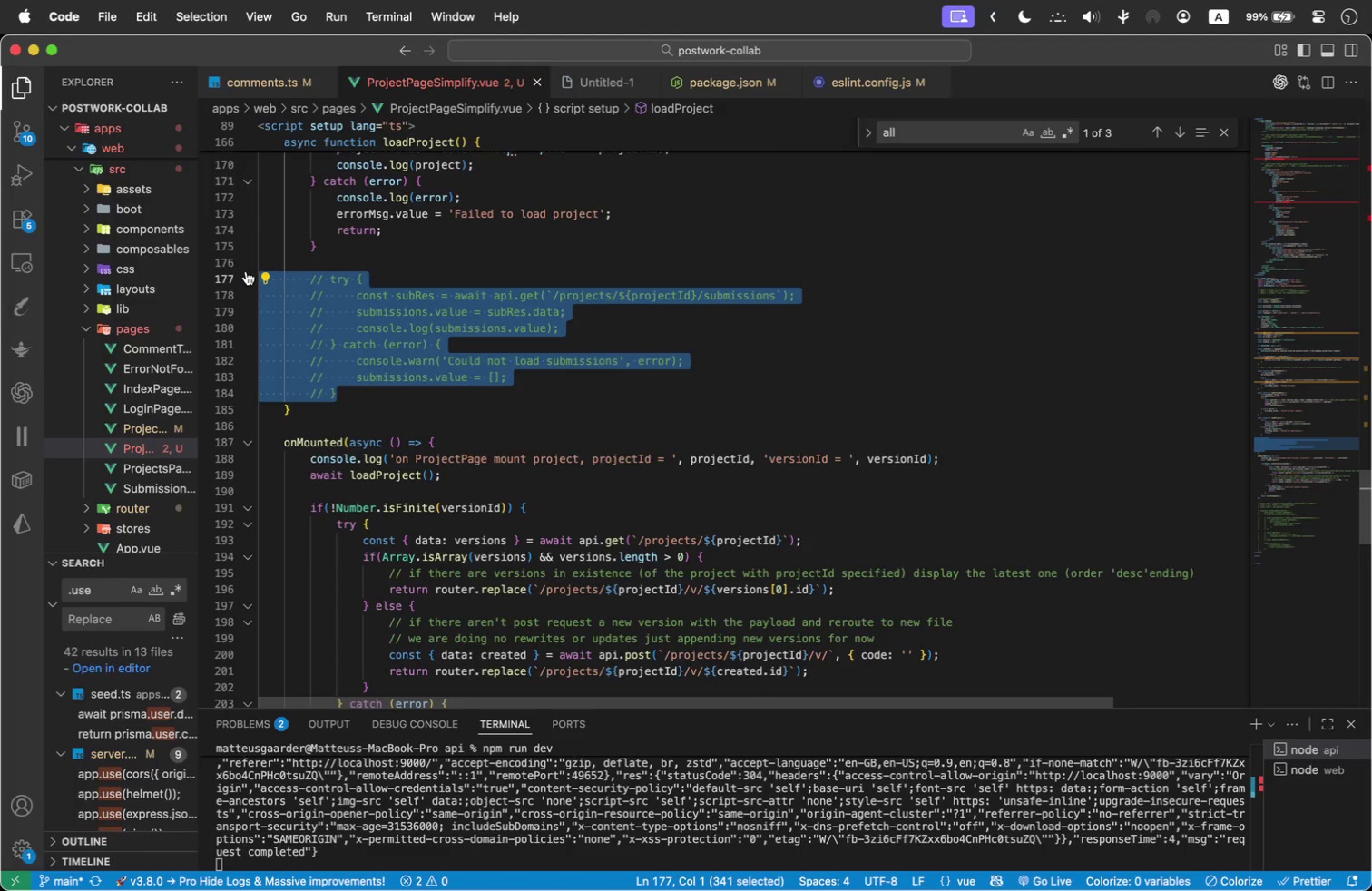 
key(Backspace)
 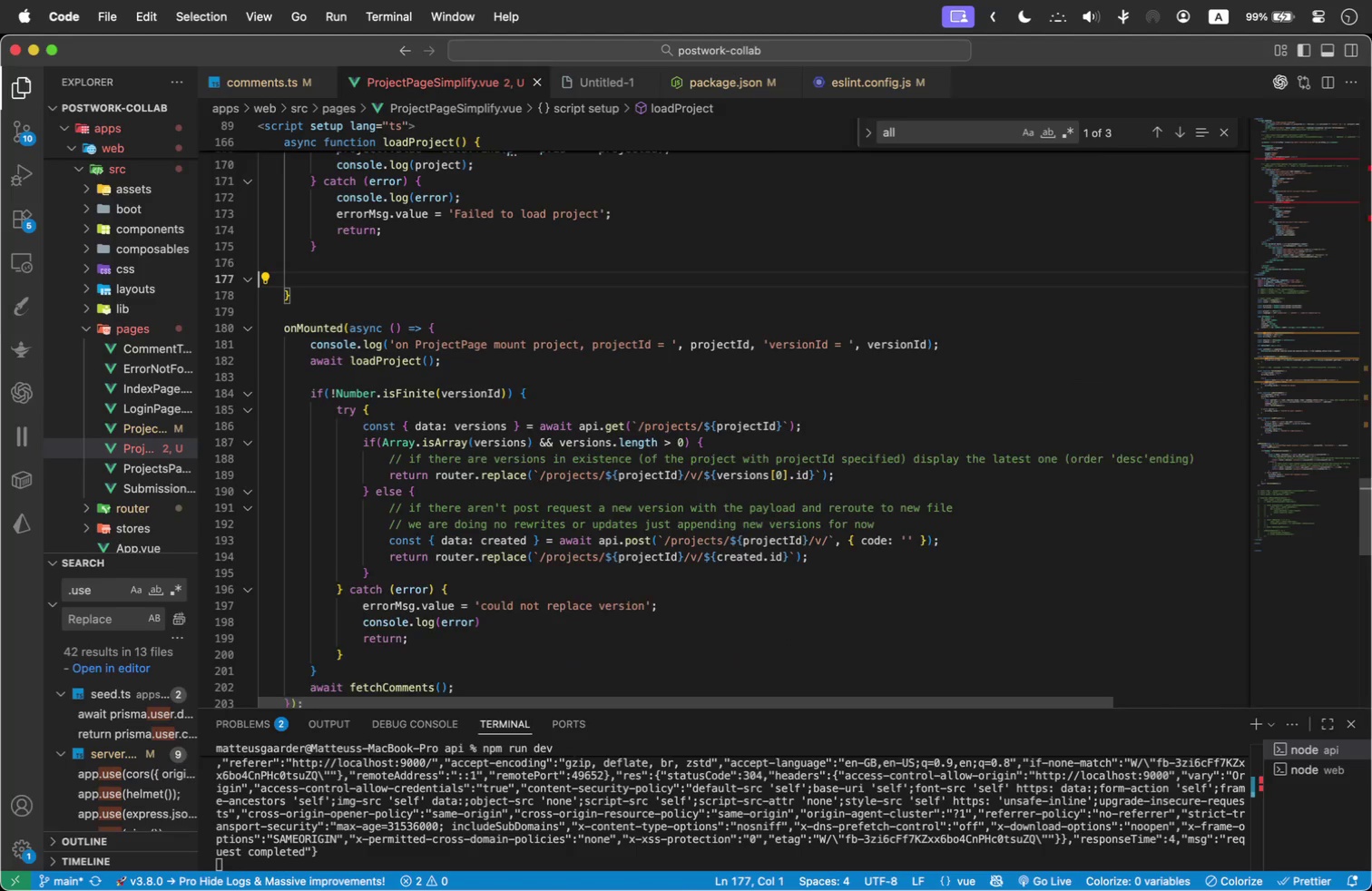 
key(Backspace)
 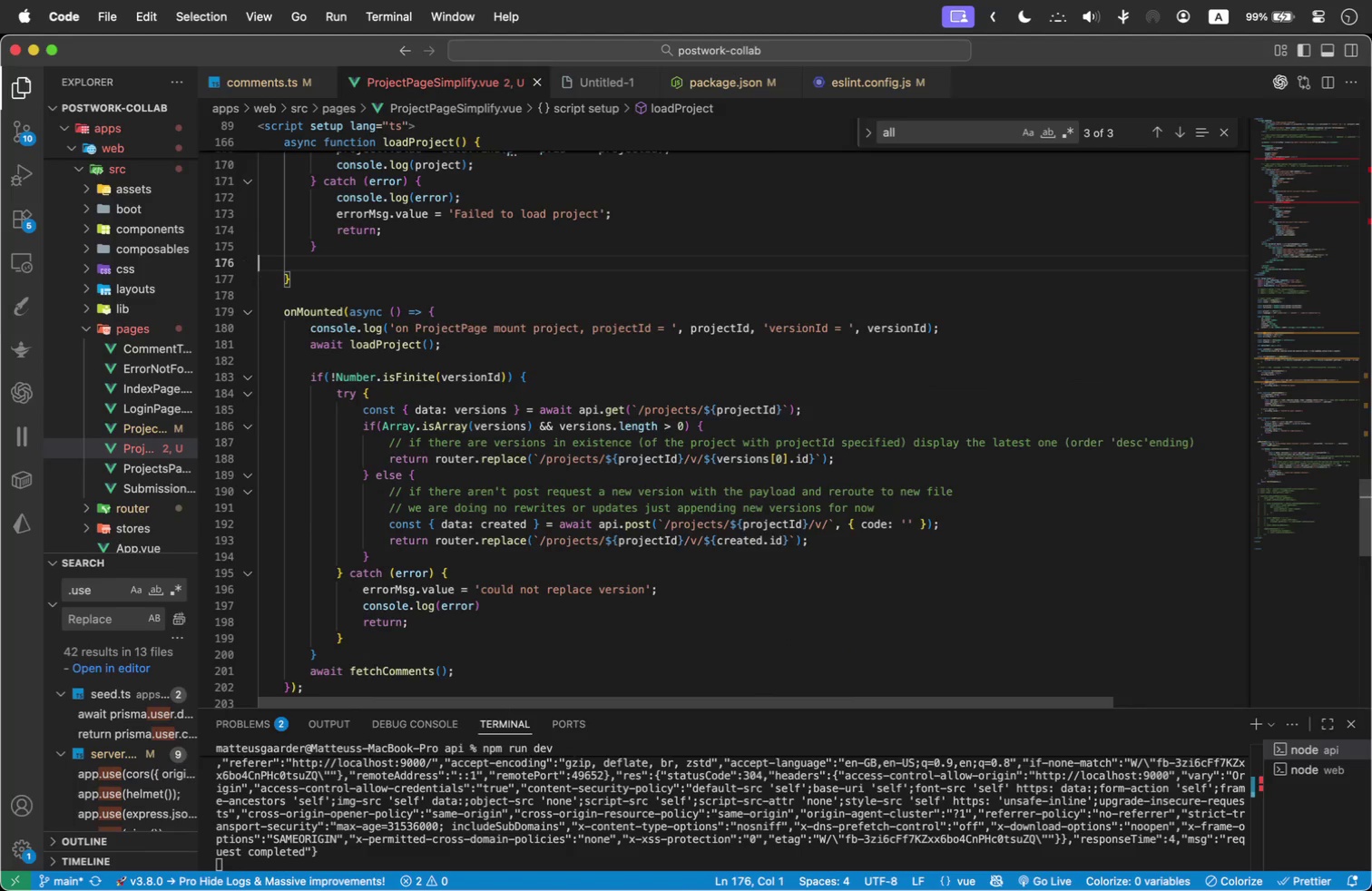 
key(Backspace)
 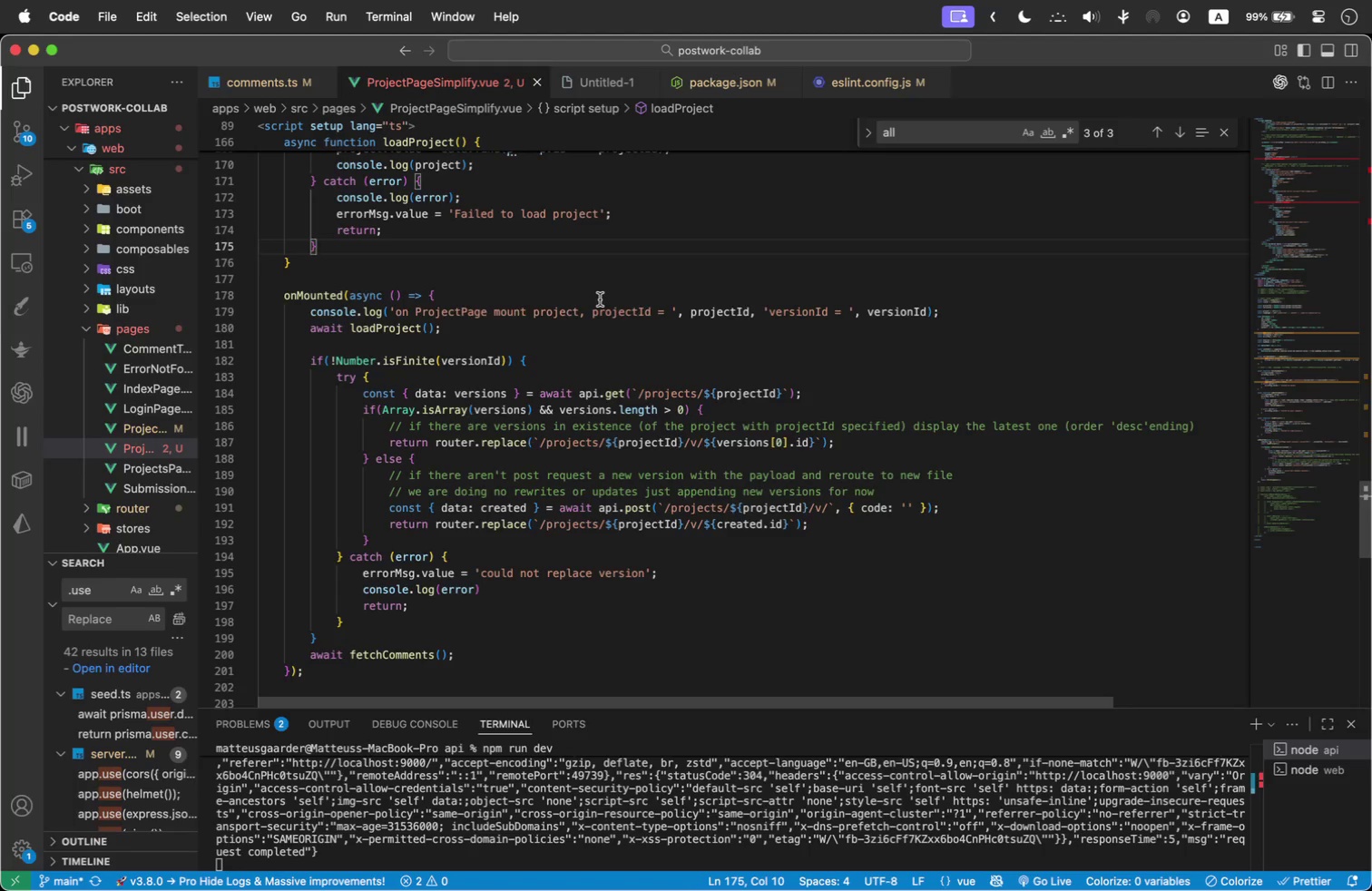 
wait(8.57)
 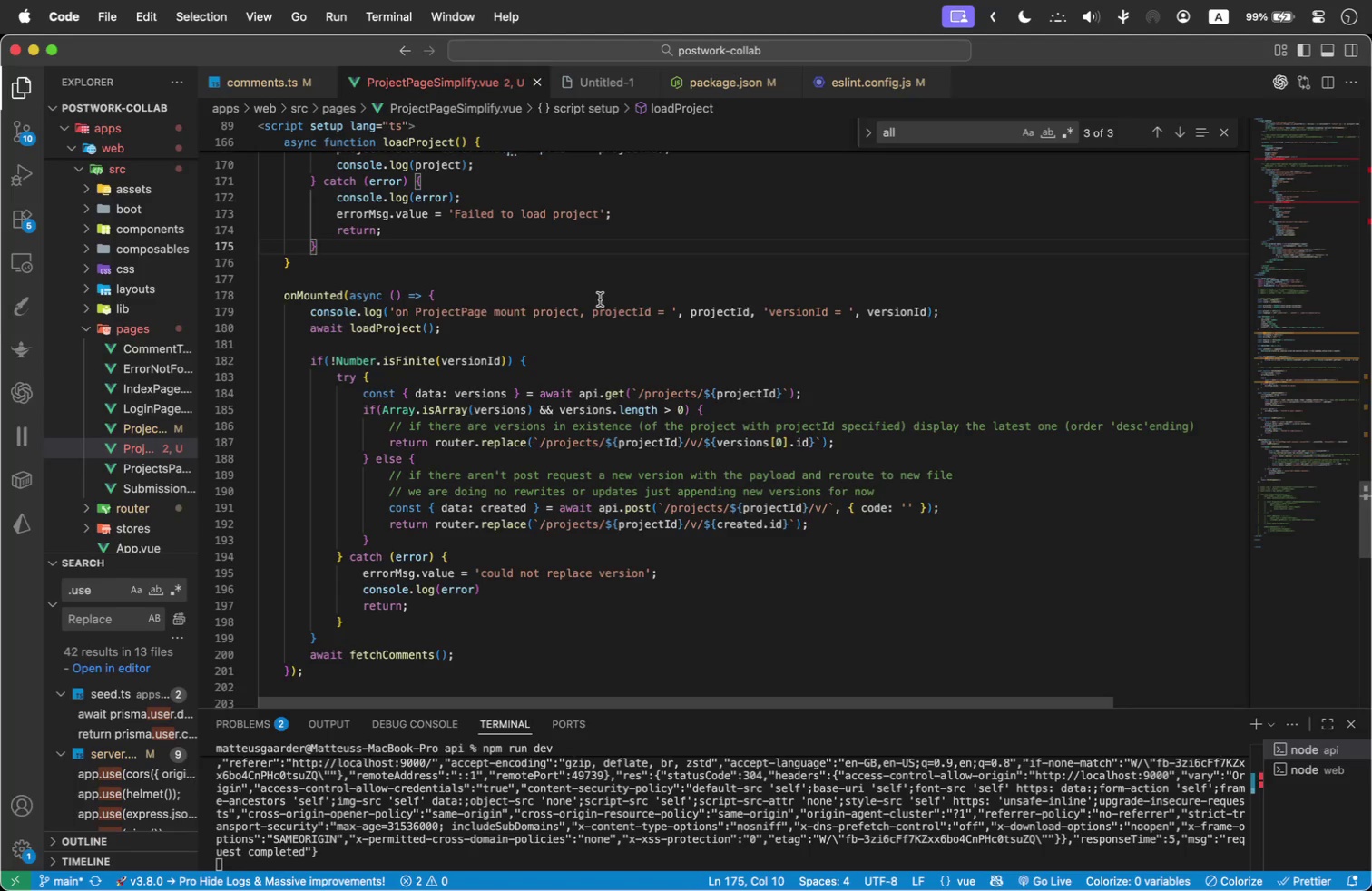 
left_click([335, 259])
 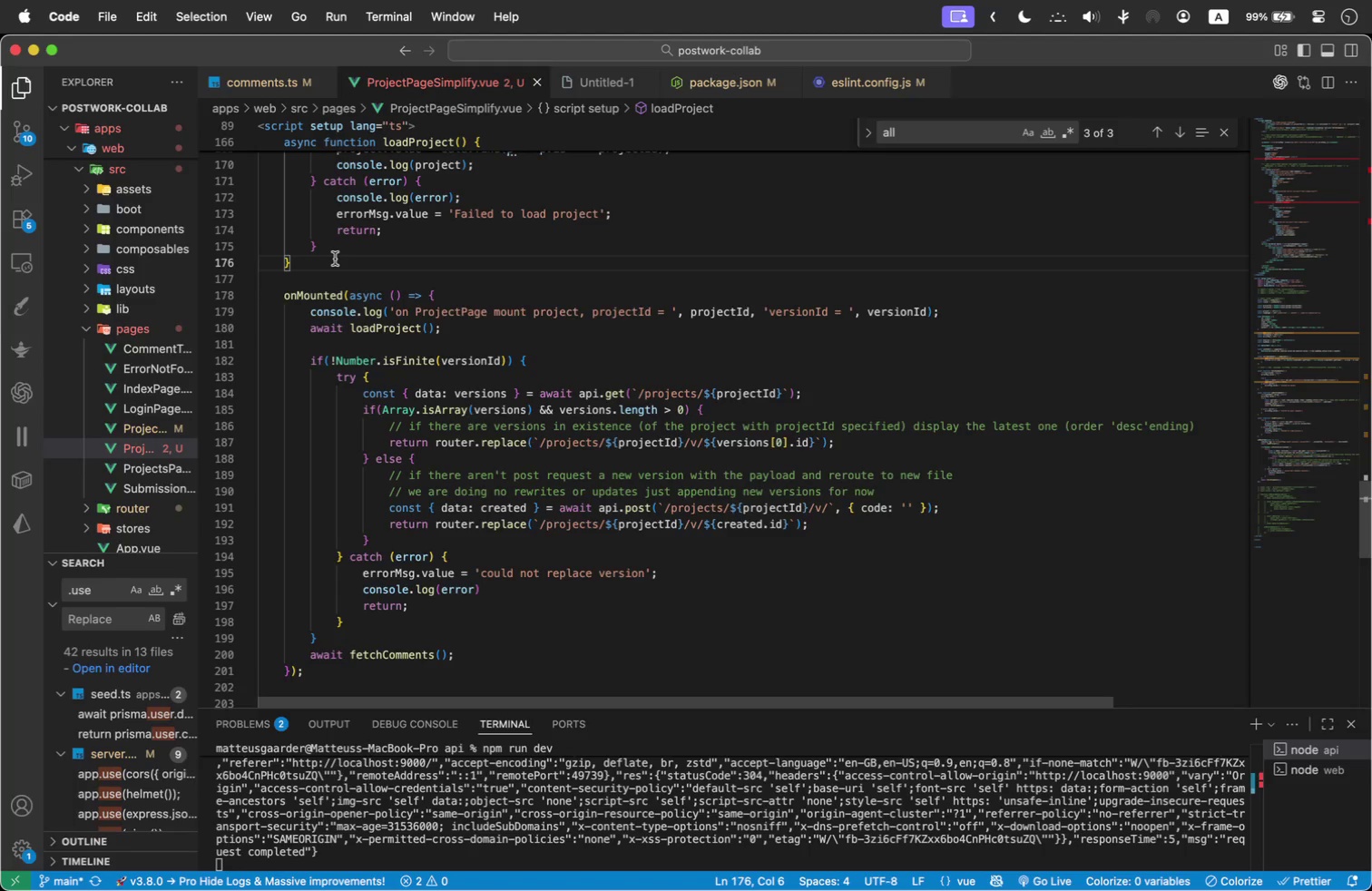 
scroll: coordinate [335, 259], scroll_direction: up, amount: 5.0
 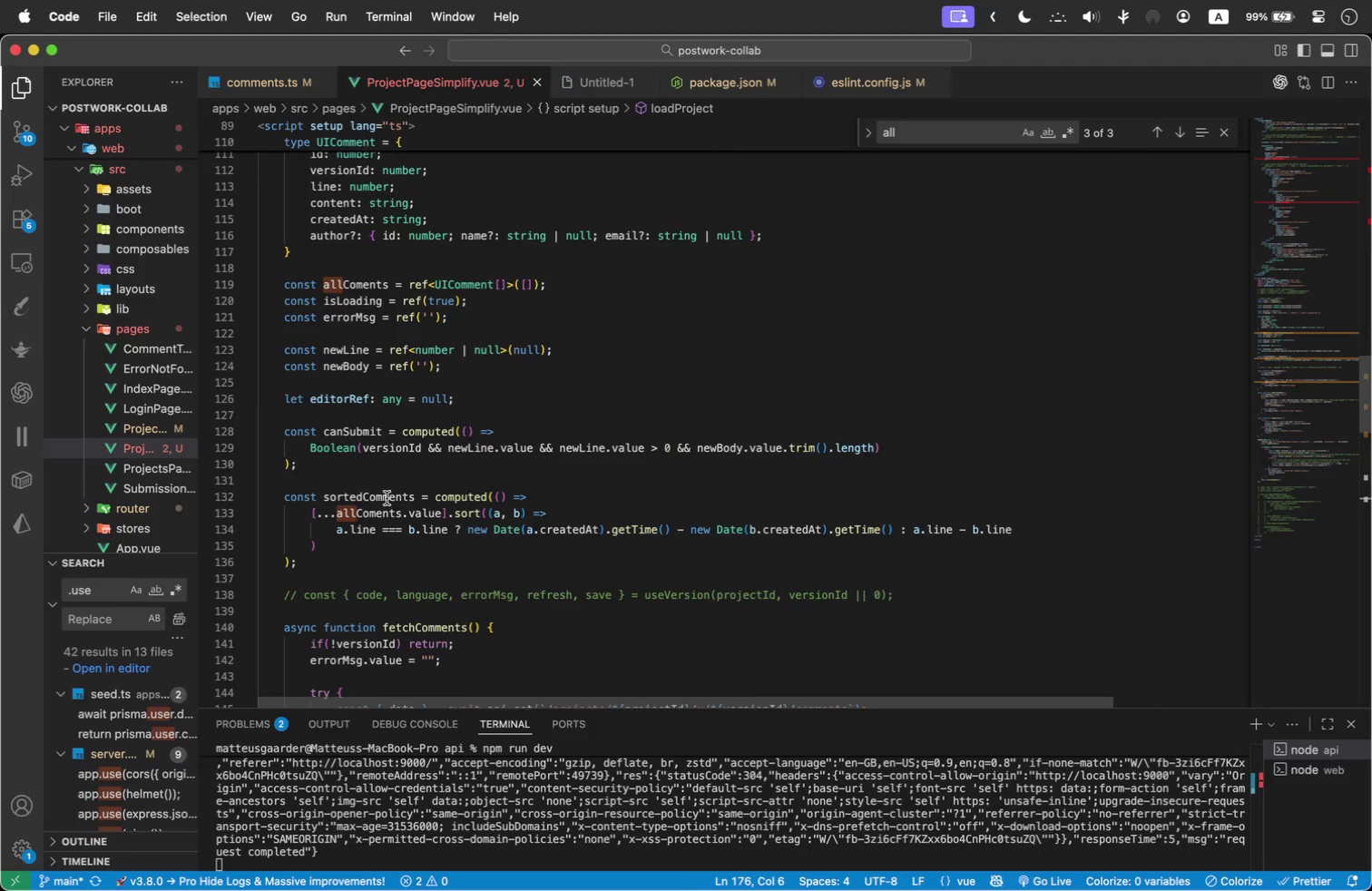 
left_click([476, 397])
 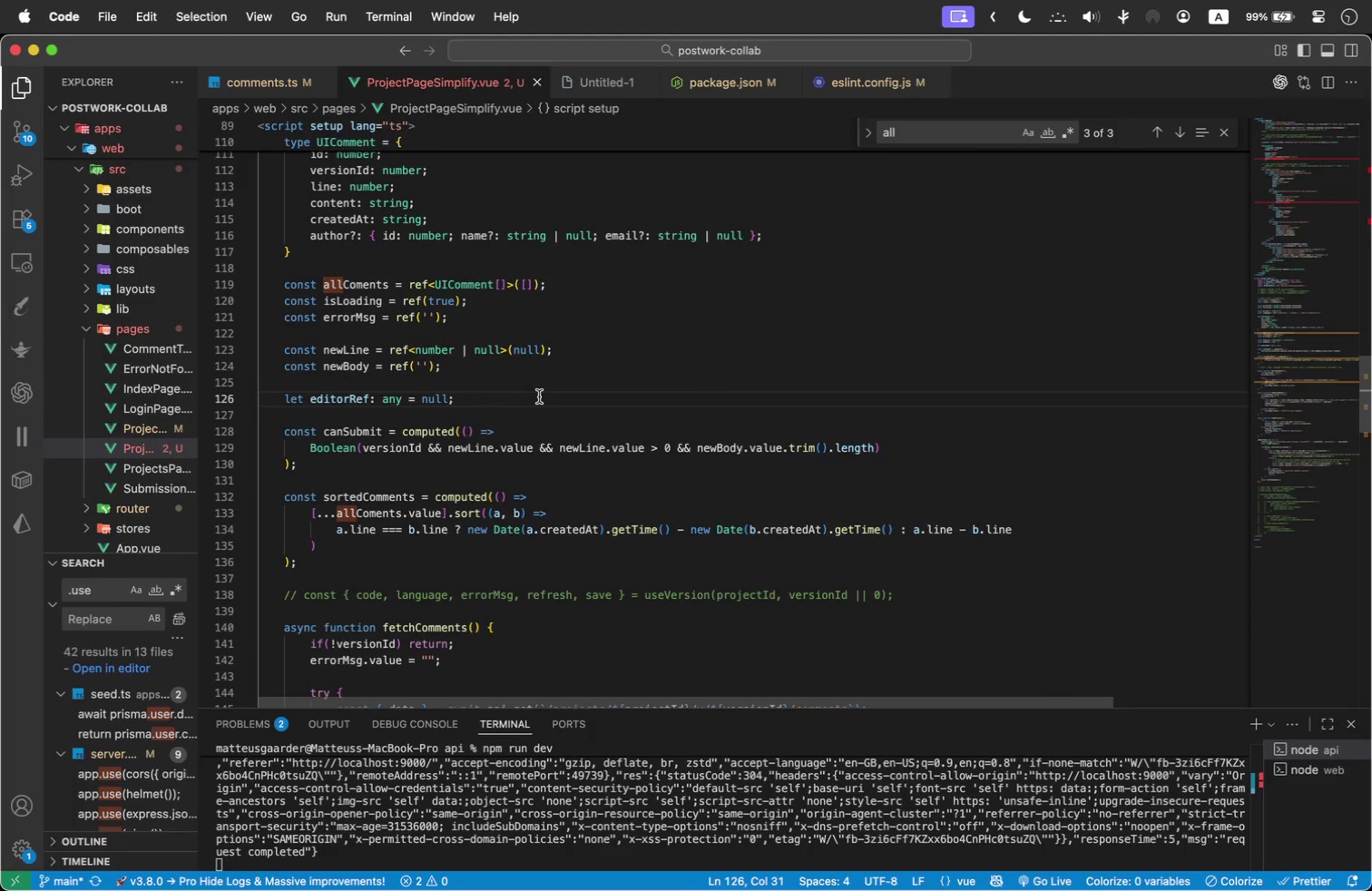 
key(Enter)
 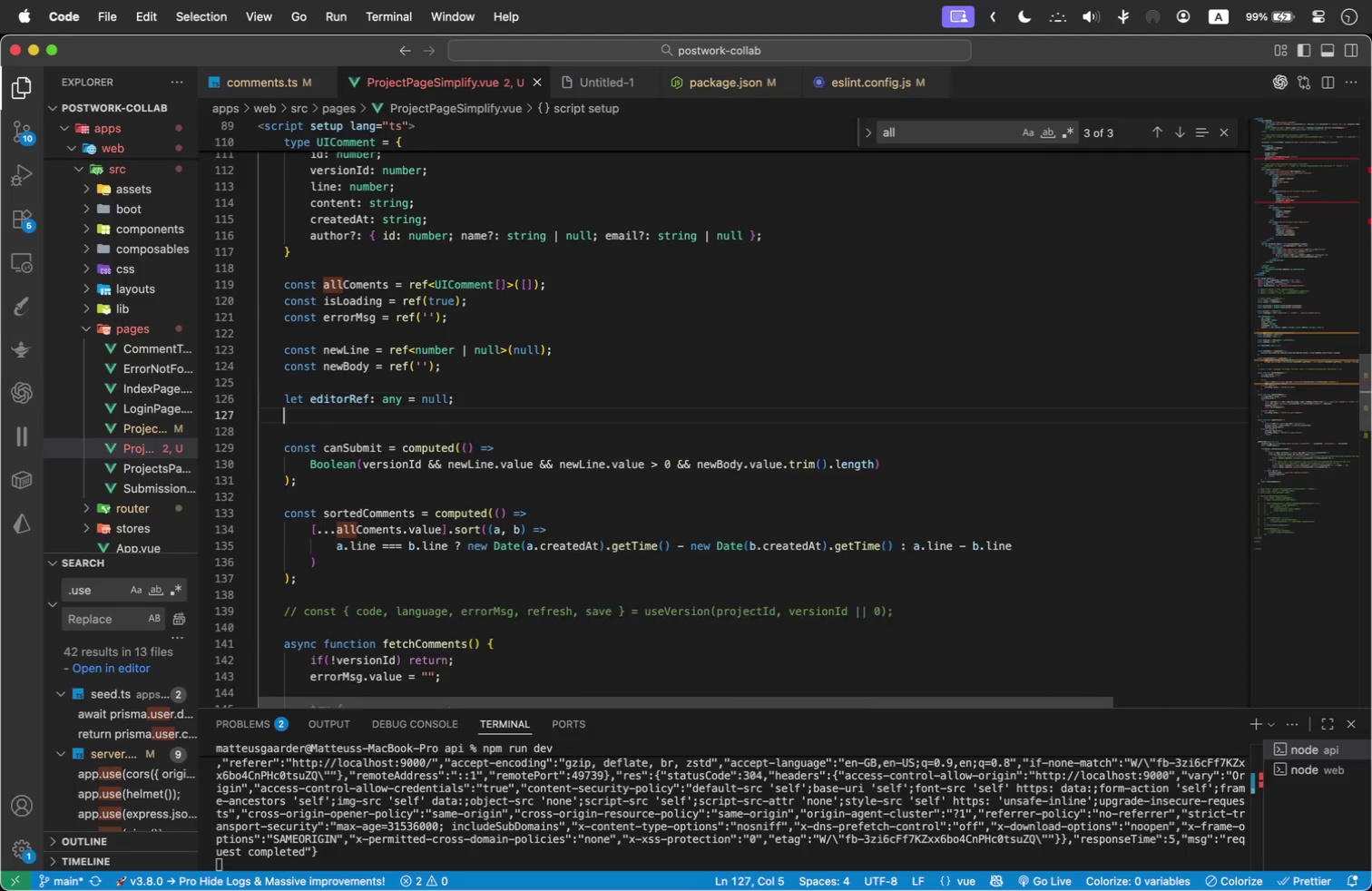 
key(Enter)
 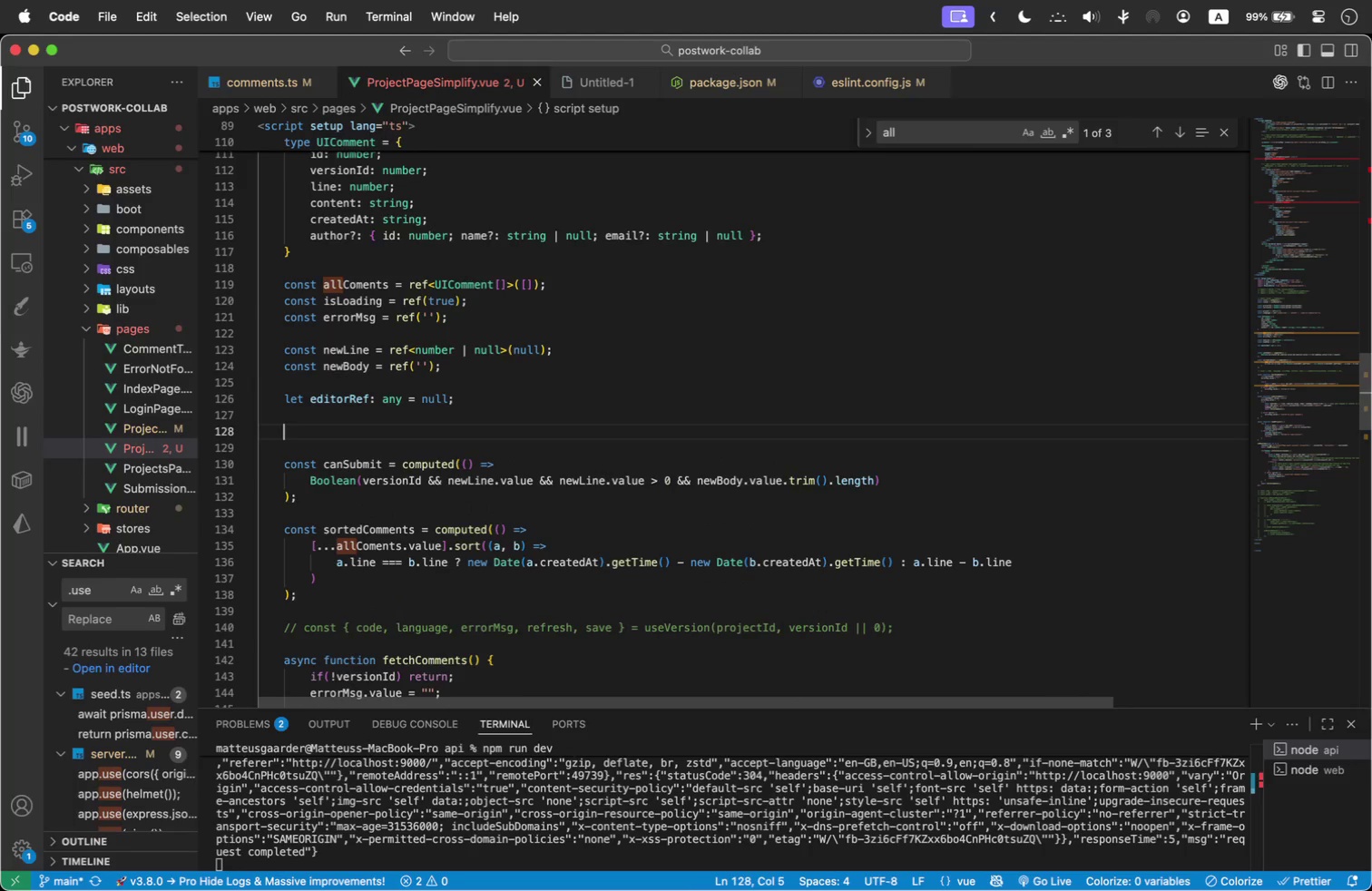 
type(function)
 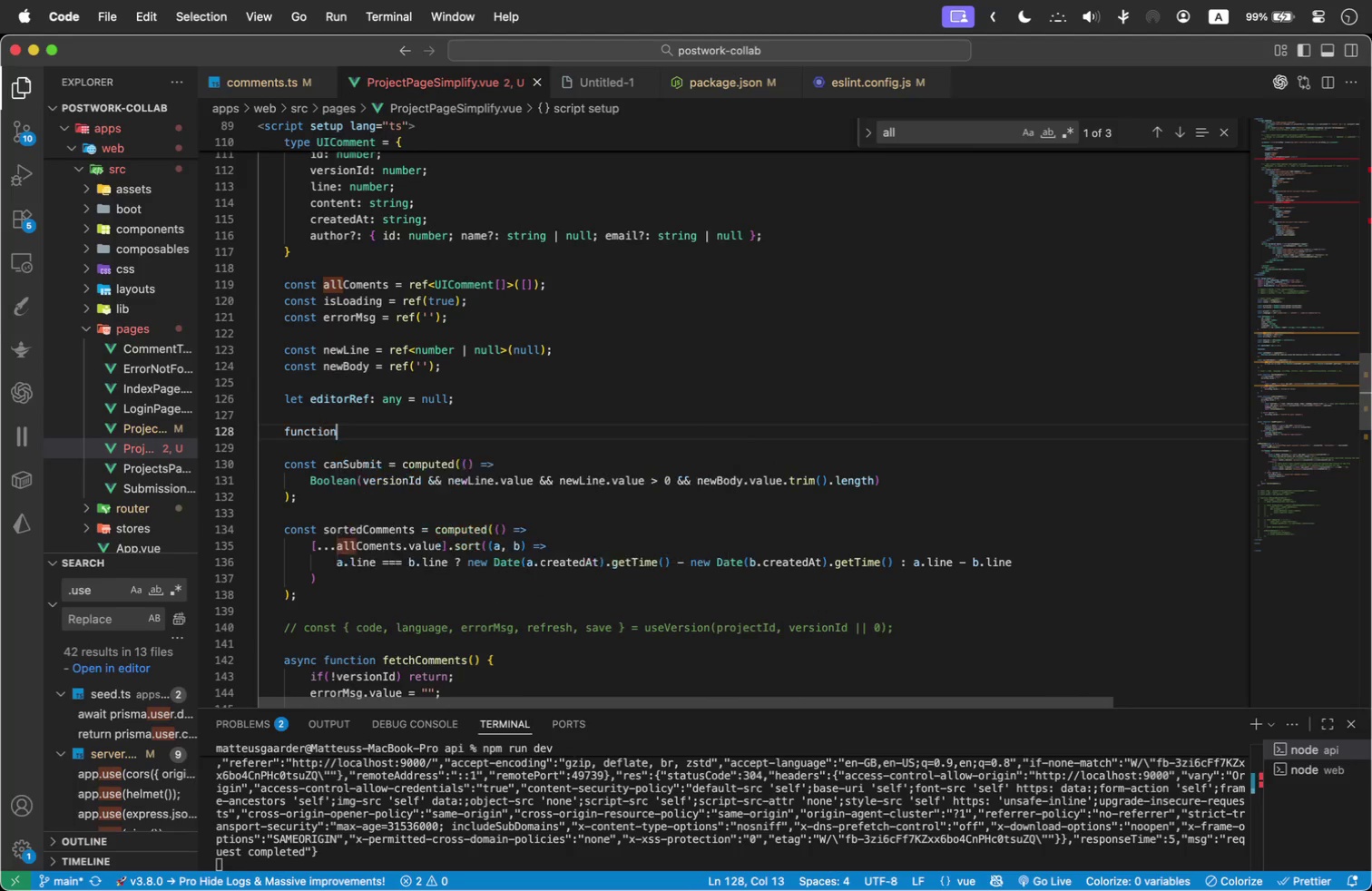 
key(Enter)
 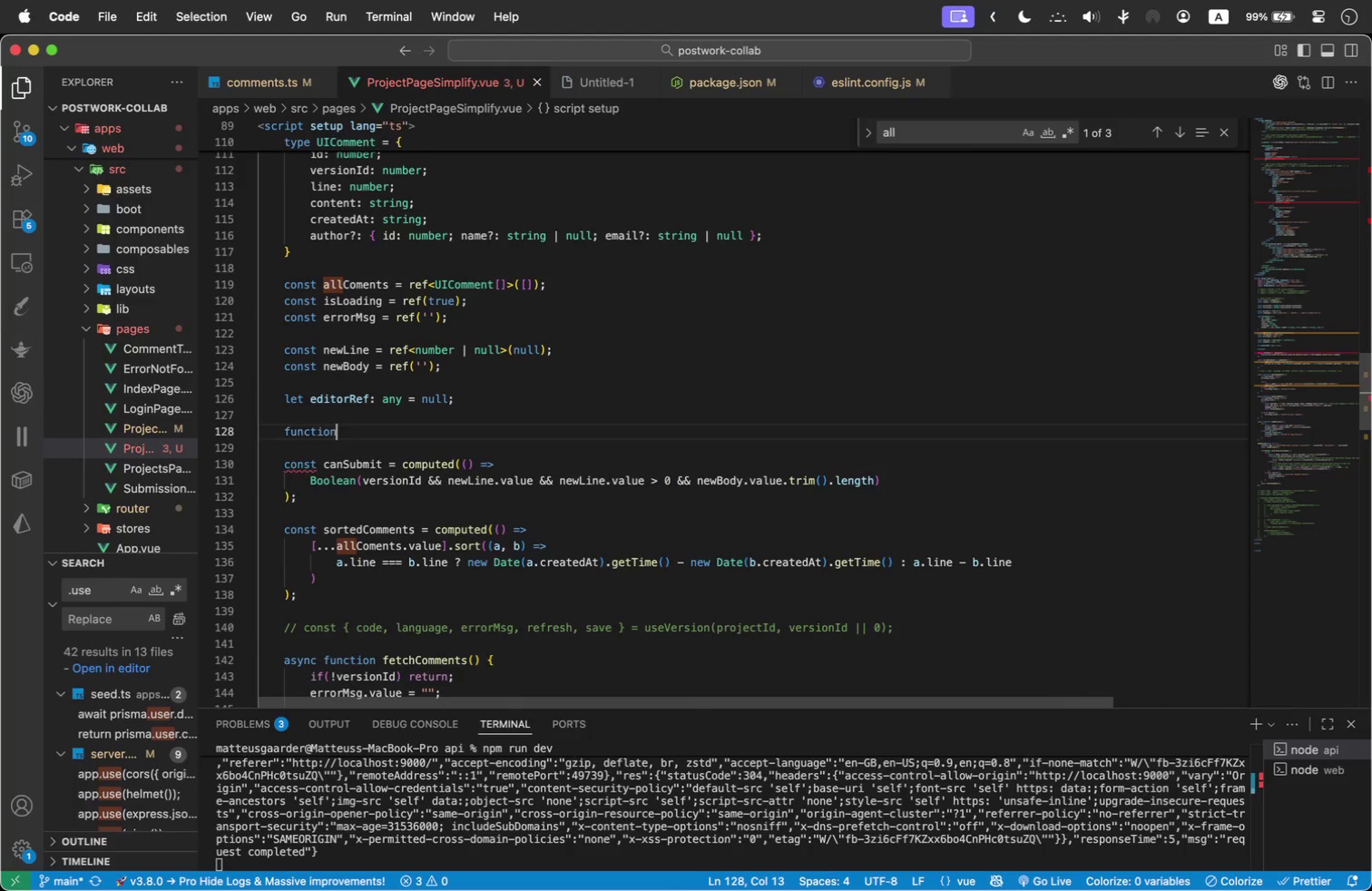 
key(Enter)
 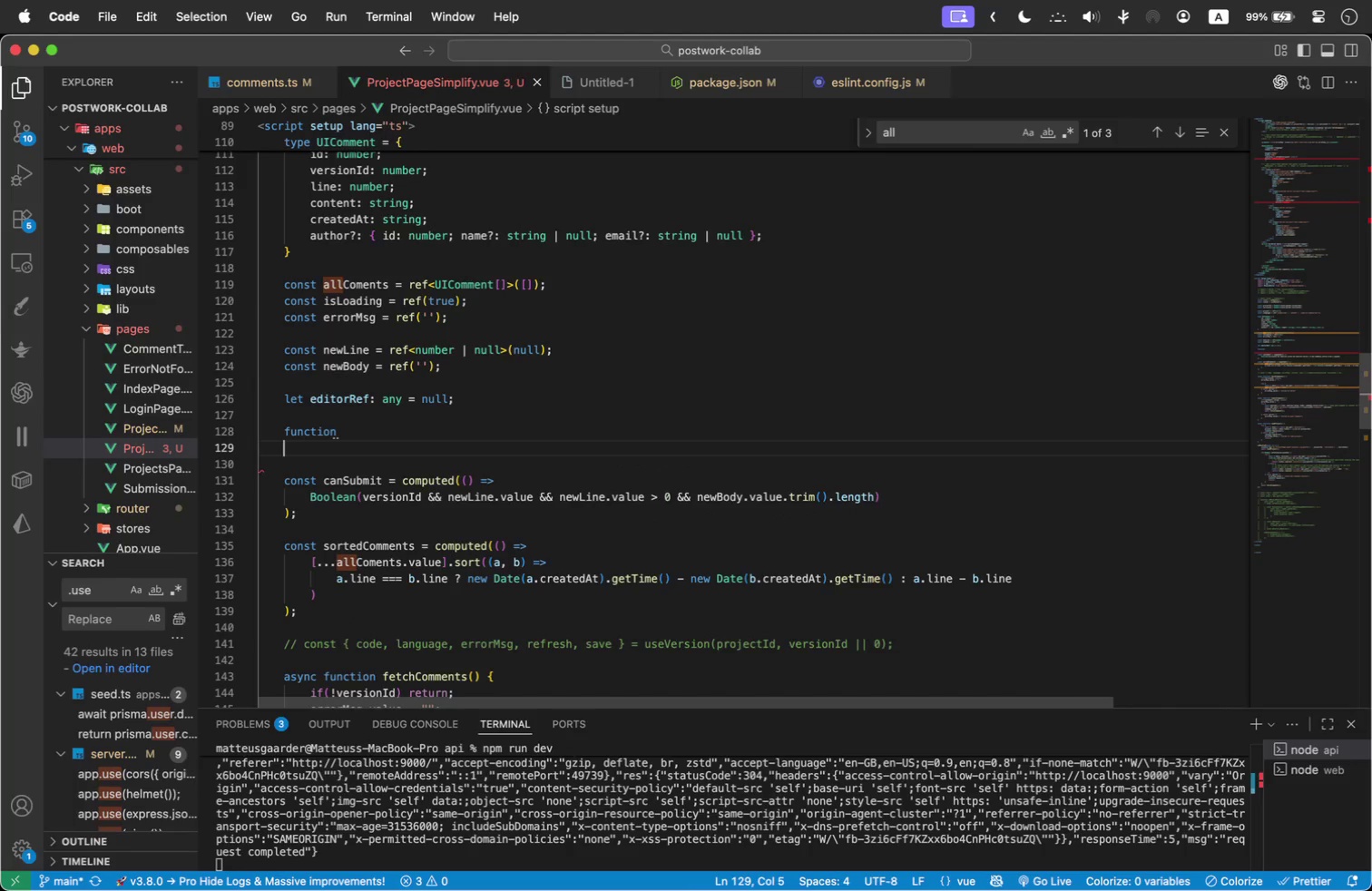 
key(Backspace)
key(Backspace)
type( onMona)
 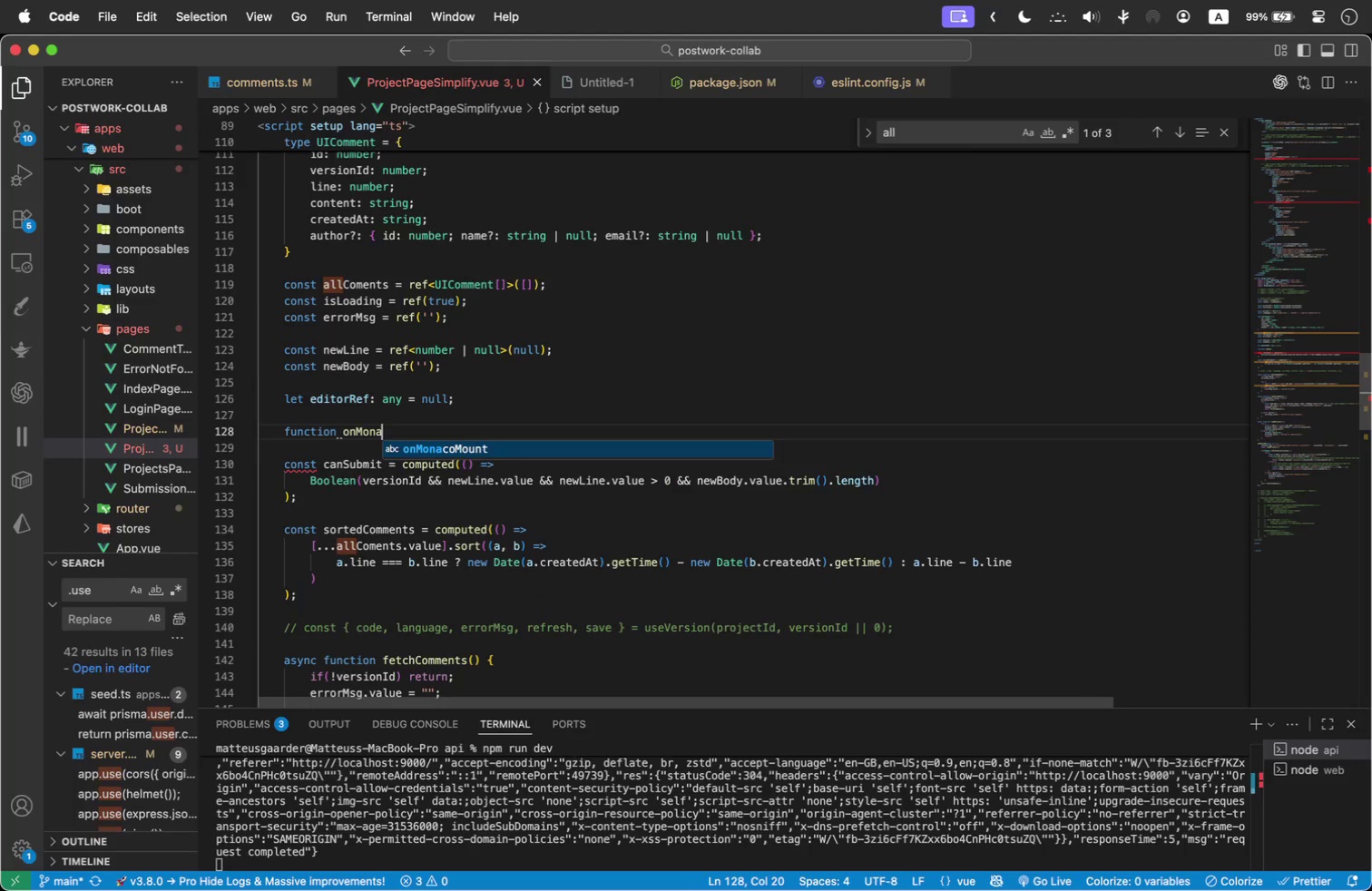 
key(Enter)
 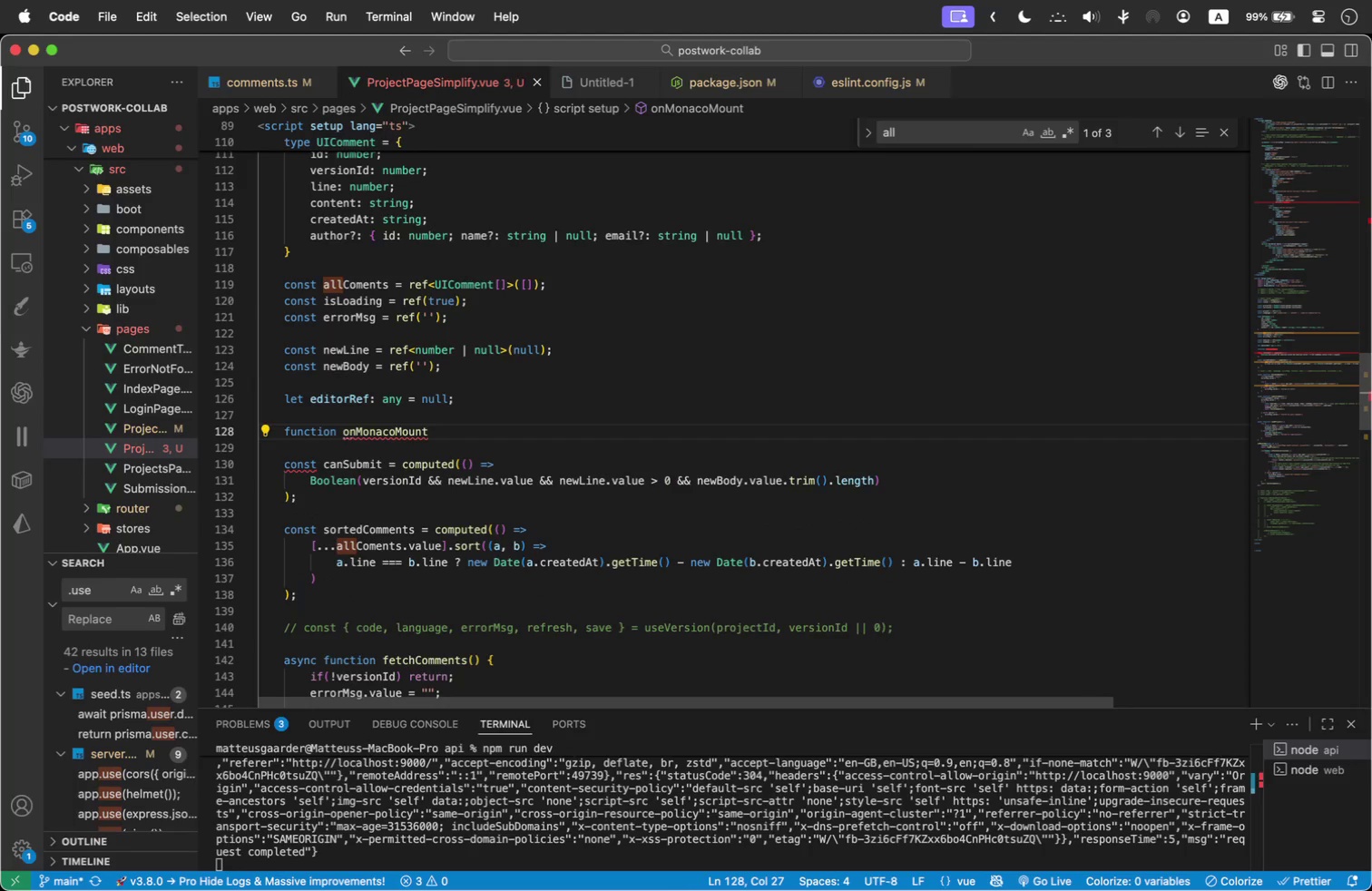 
type((edi)
 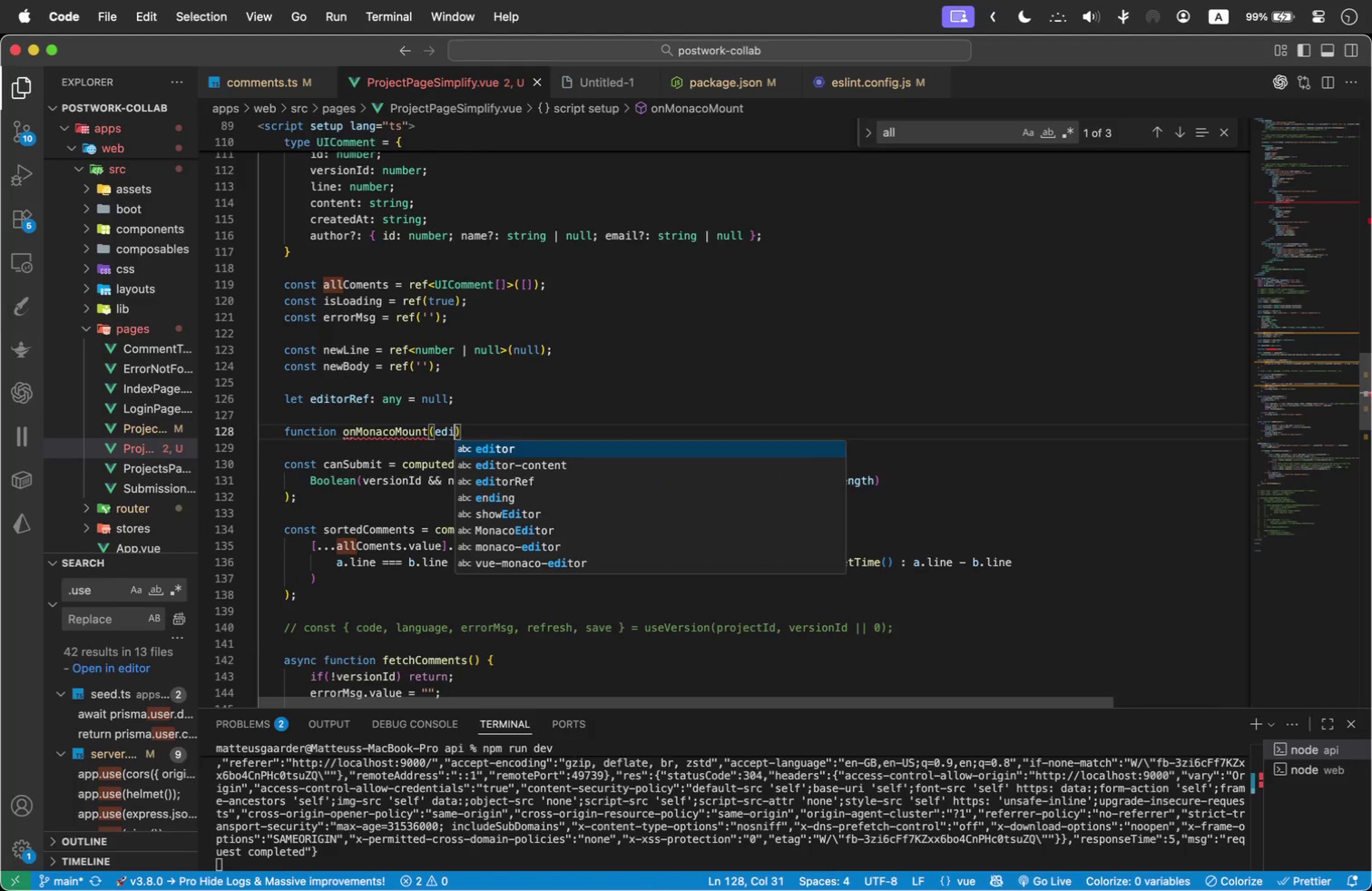 
key(Enter)
 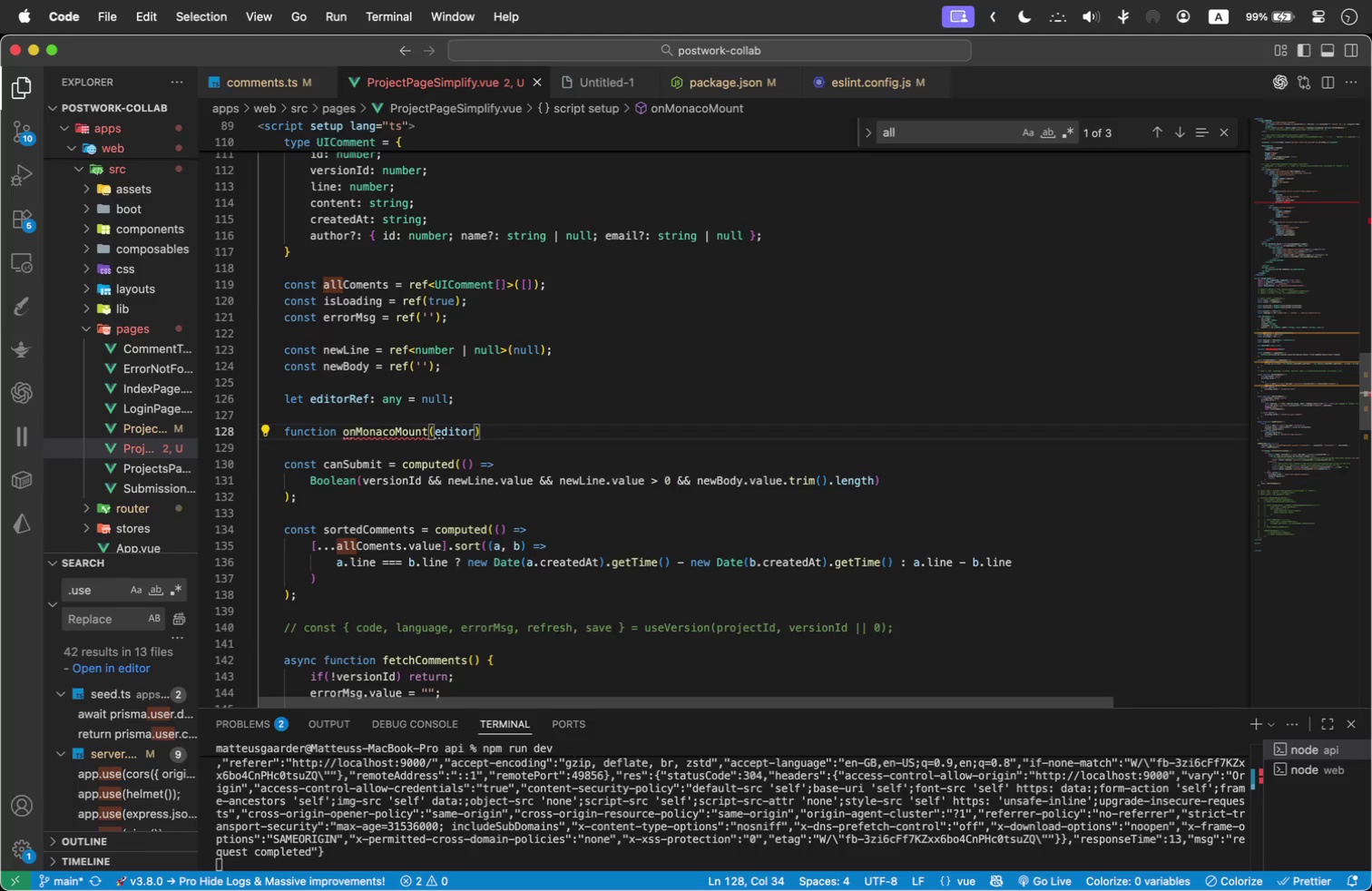 
type(: any)
 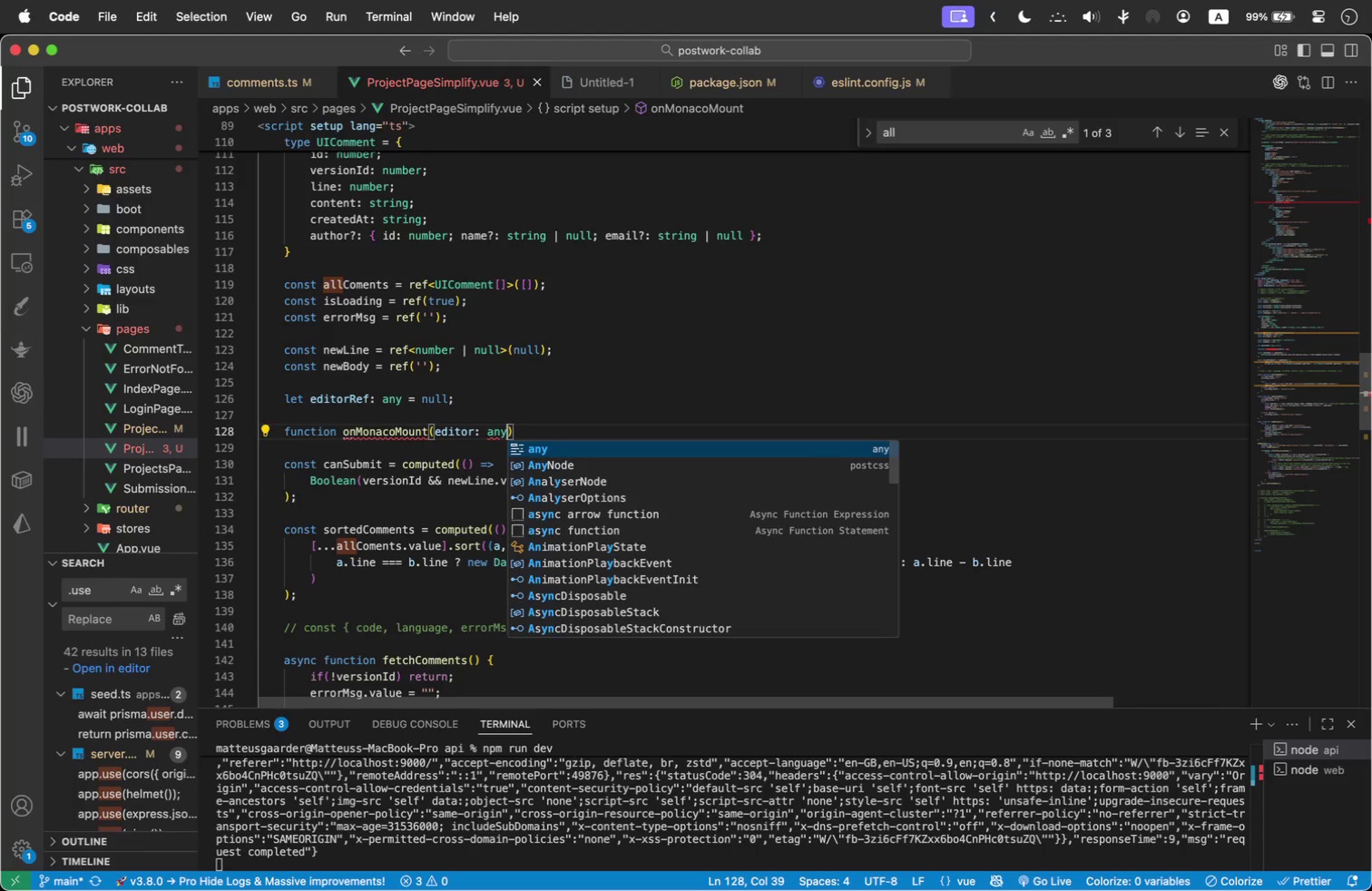 
key(ArrowRight)
 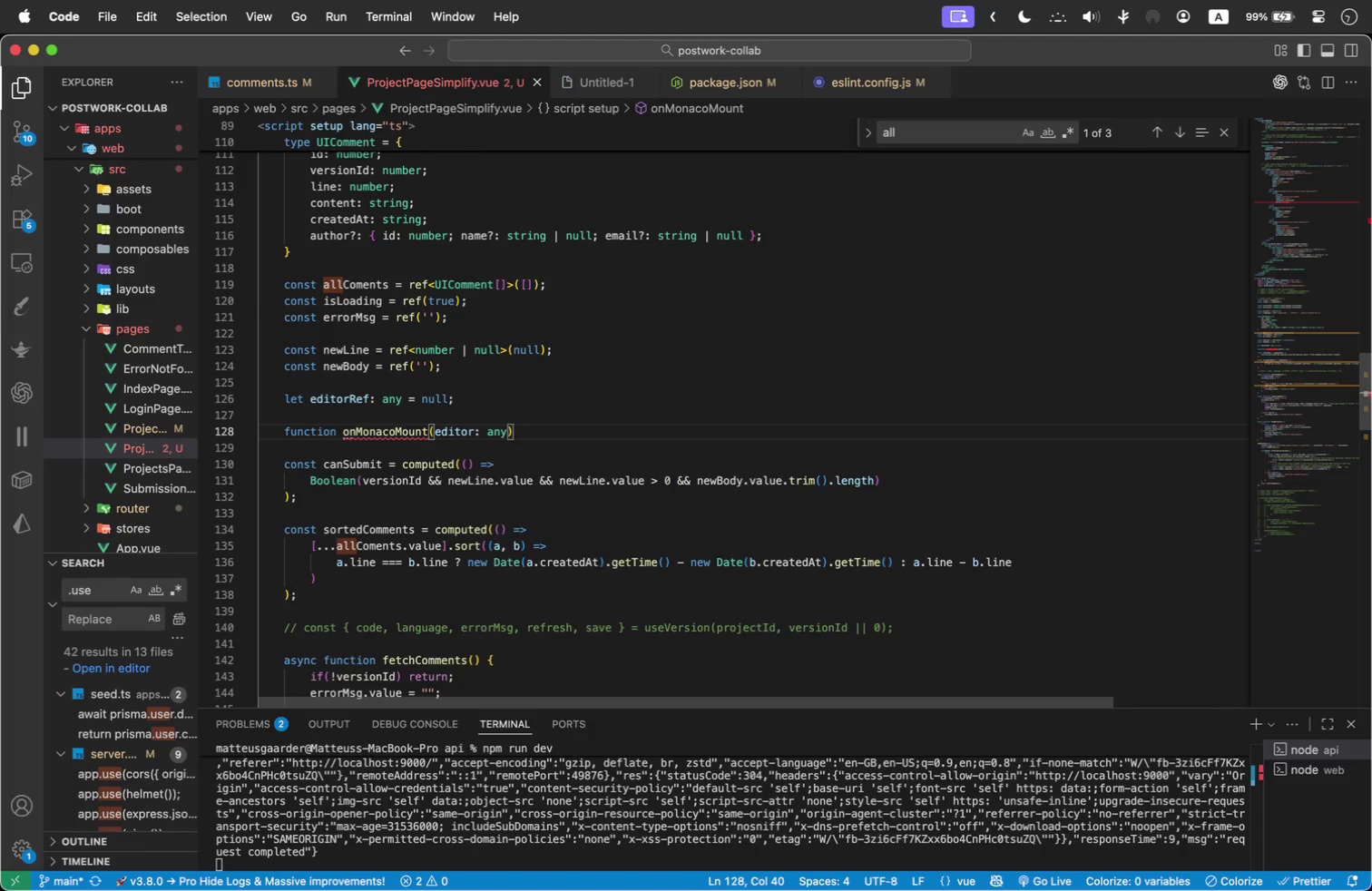 
key(Space)
 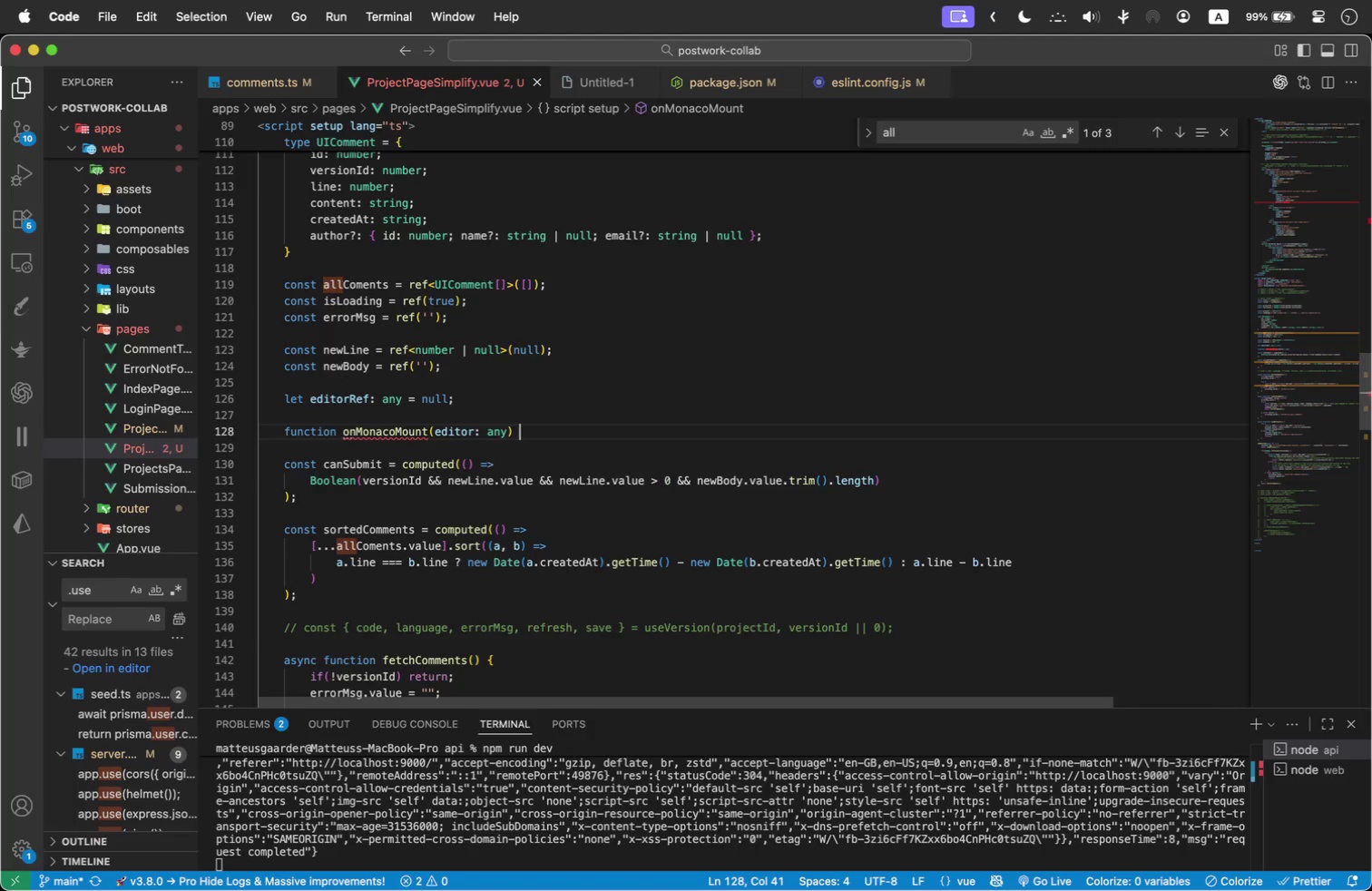 
key(Shift+ShiftLeft)
 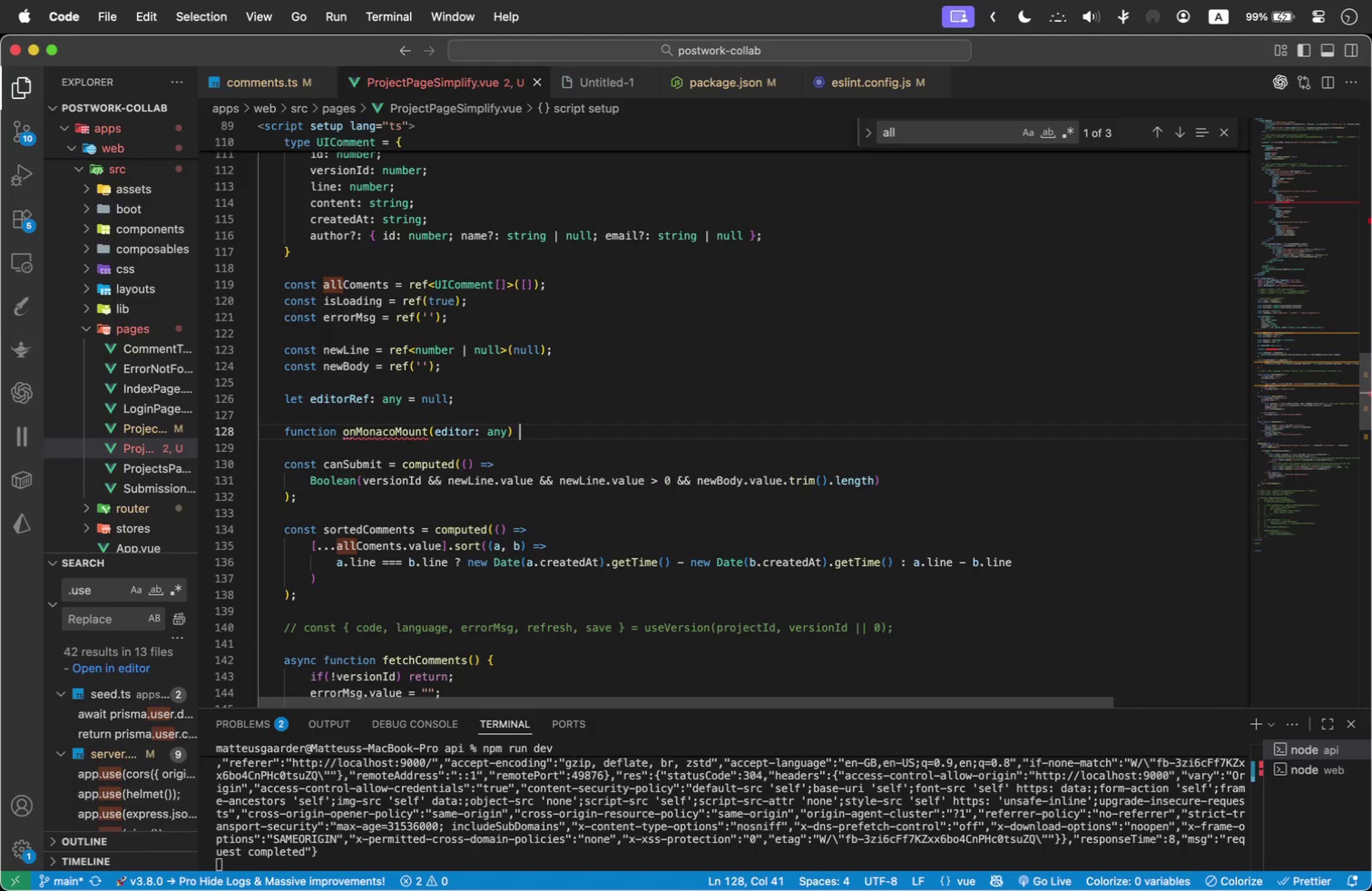 
key(Shift+BracketLeft)
 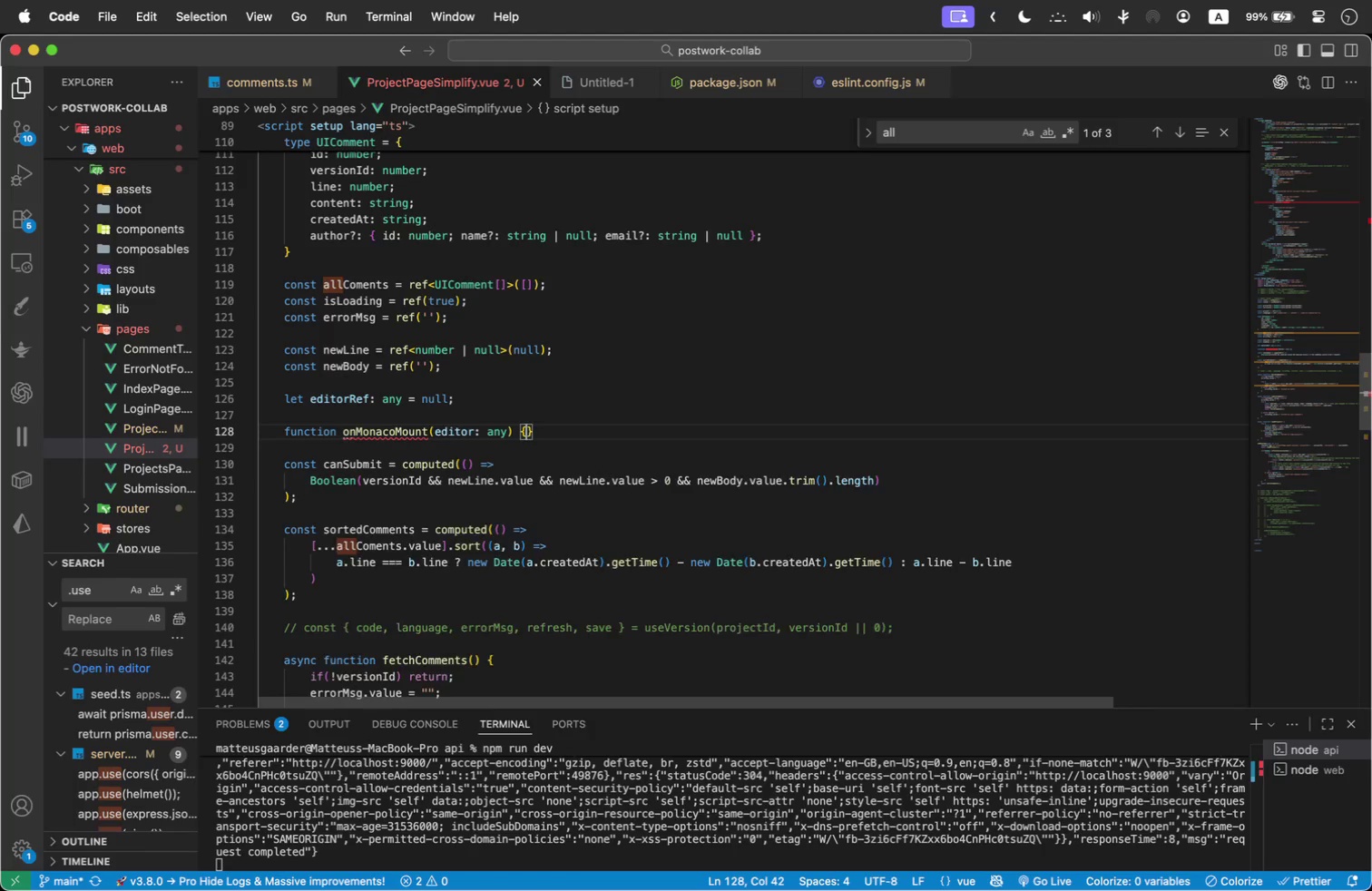 
key(Enter)
 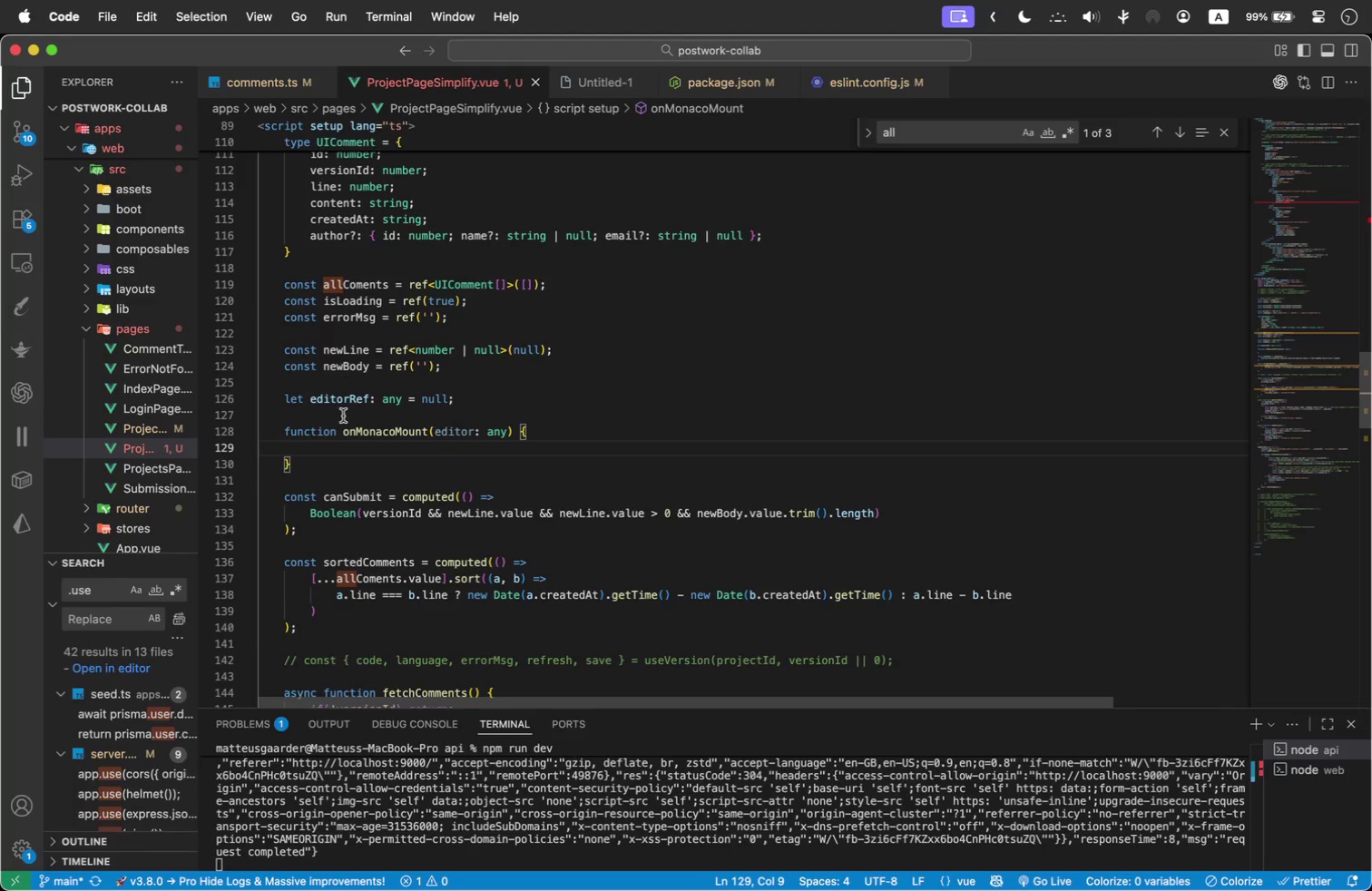 
scroll: coordinate [311, 435], scroll_direction: down, amount: 14.0
 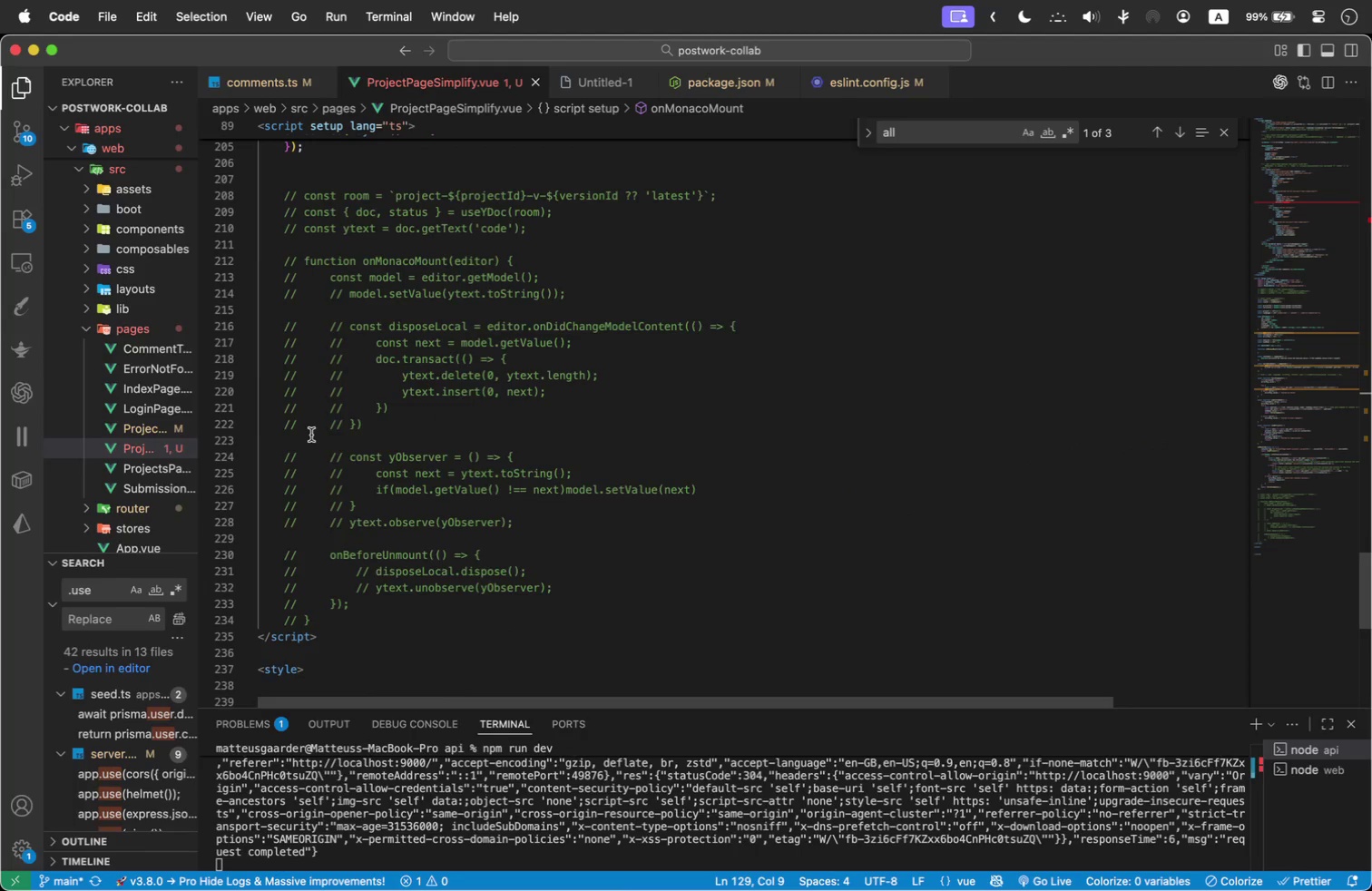 
scroll: coordinate [311, 435], scroll_direction: up, amount: 9.0
 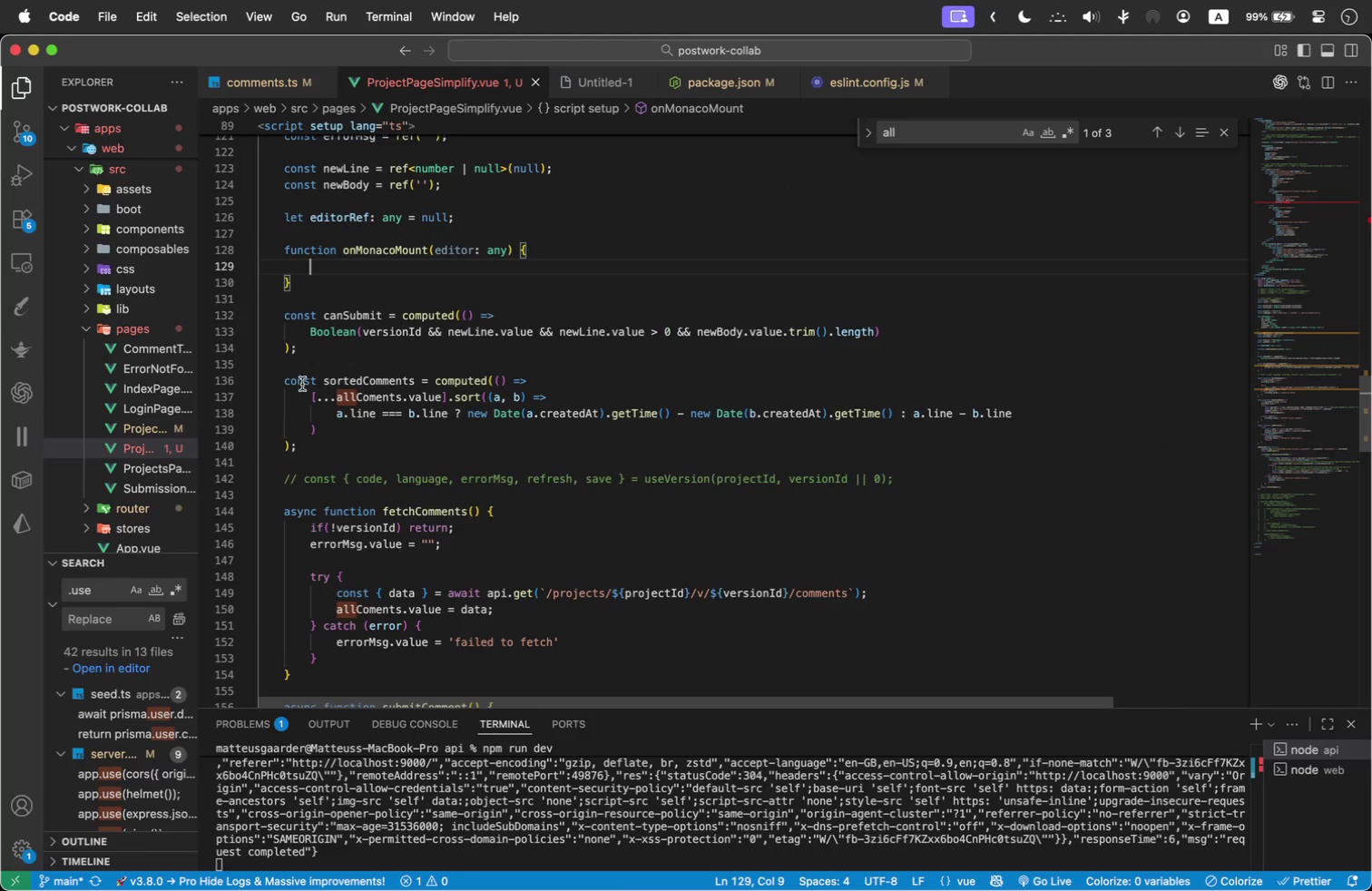 
type(edi)
 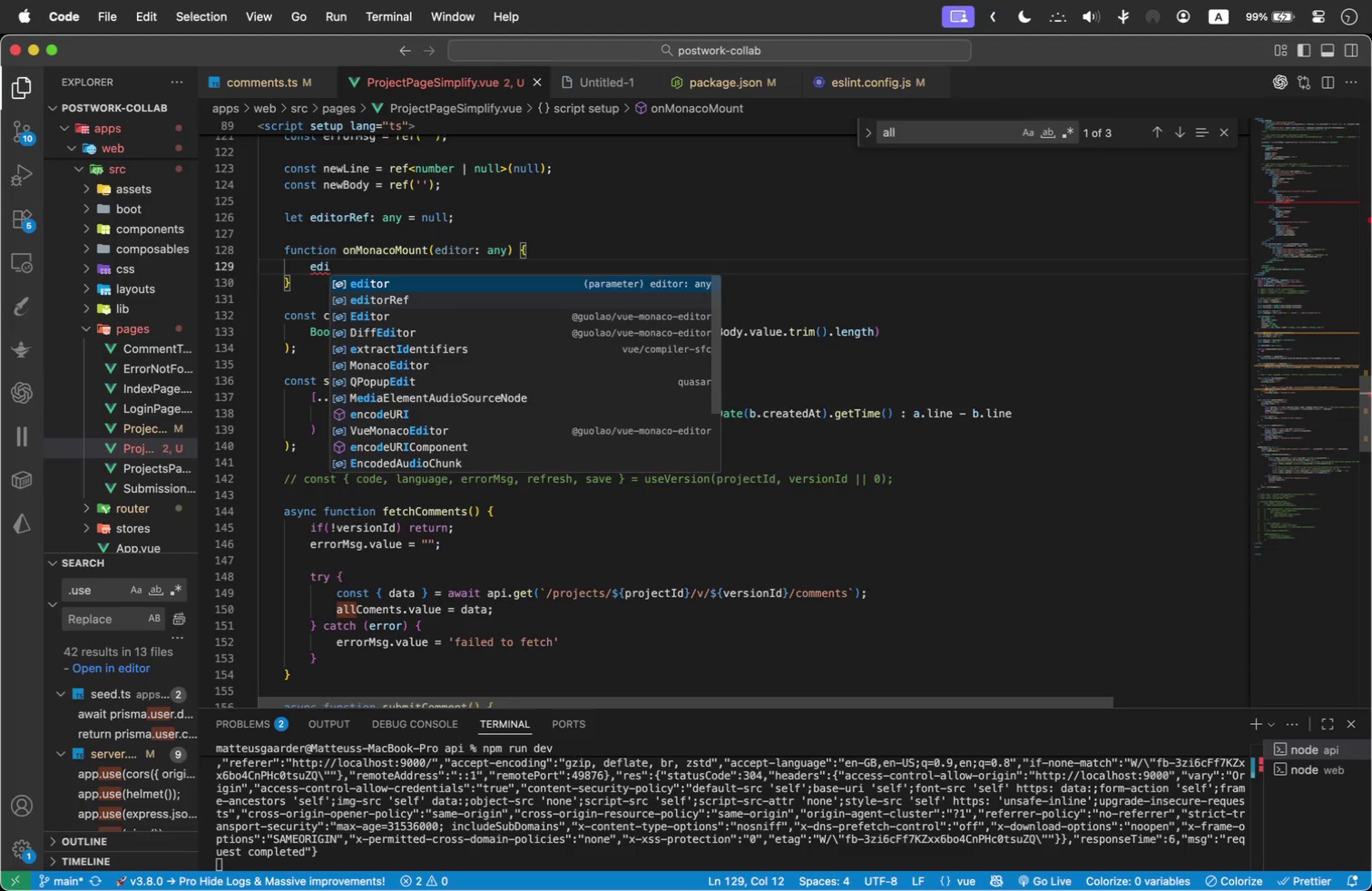 
key(Enter)
 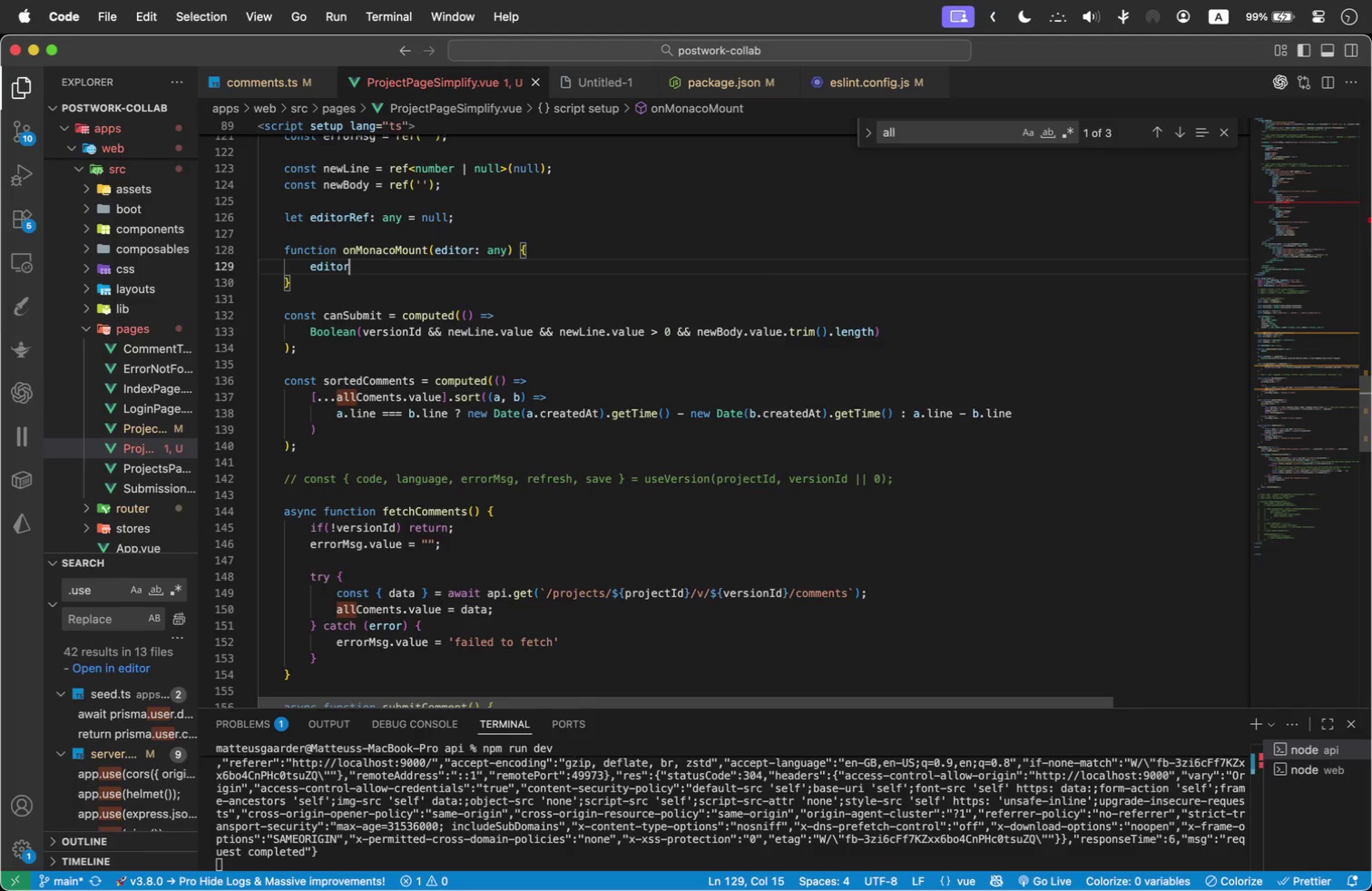 
type(Ref = re)
key(Backspace)
key(Backspace)
type(edi)
 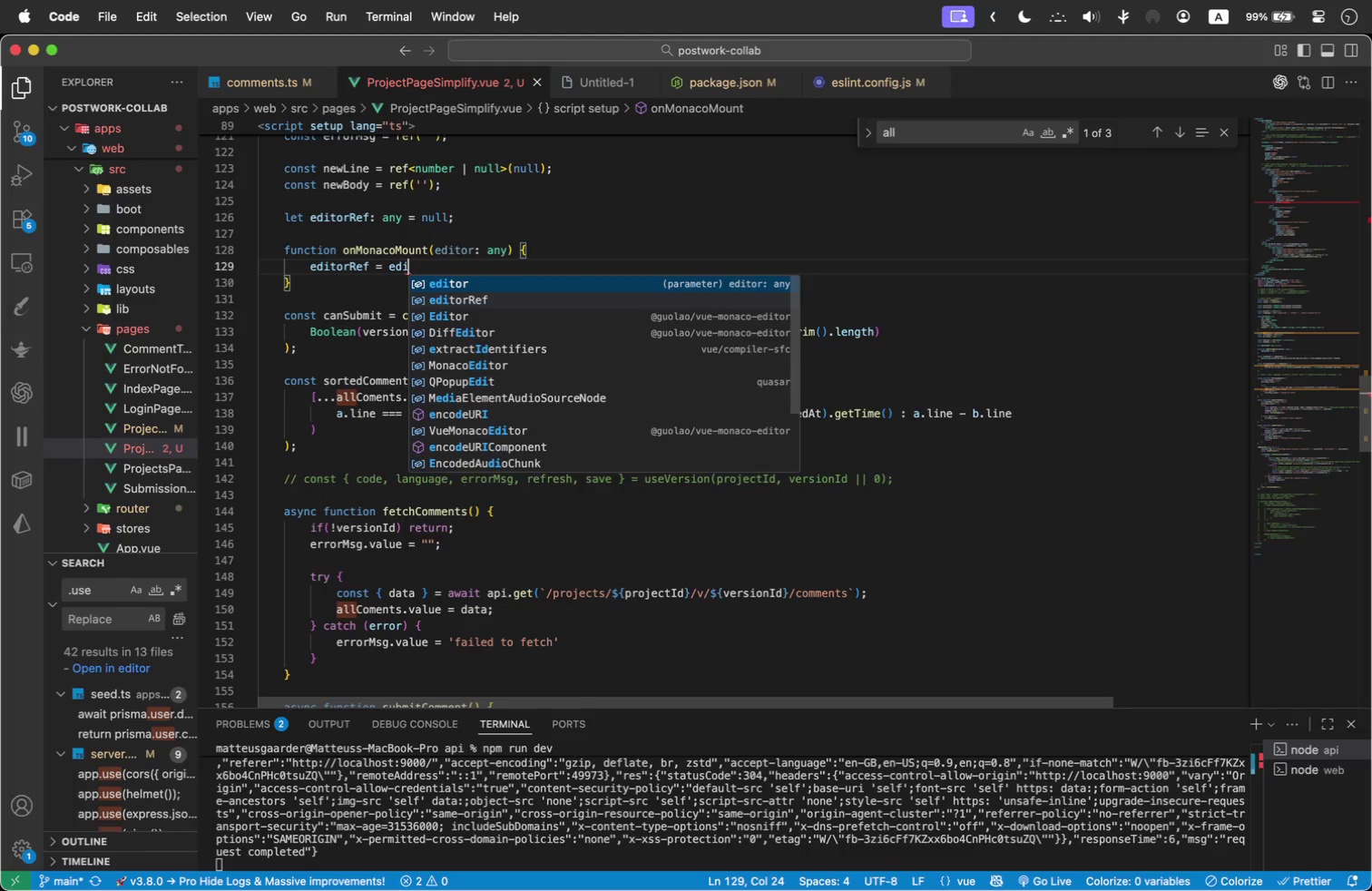 
key(Enter)
 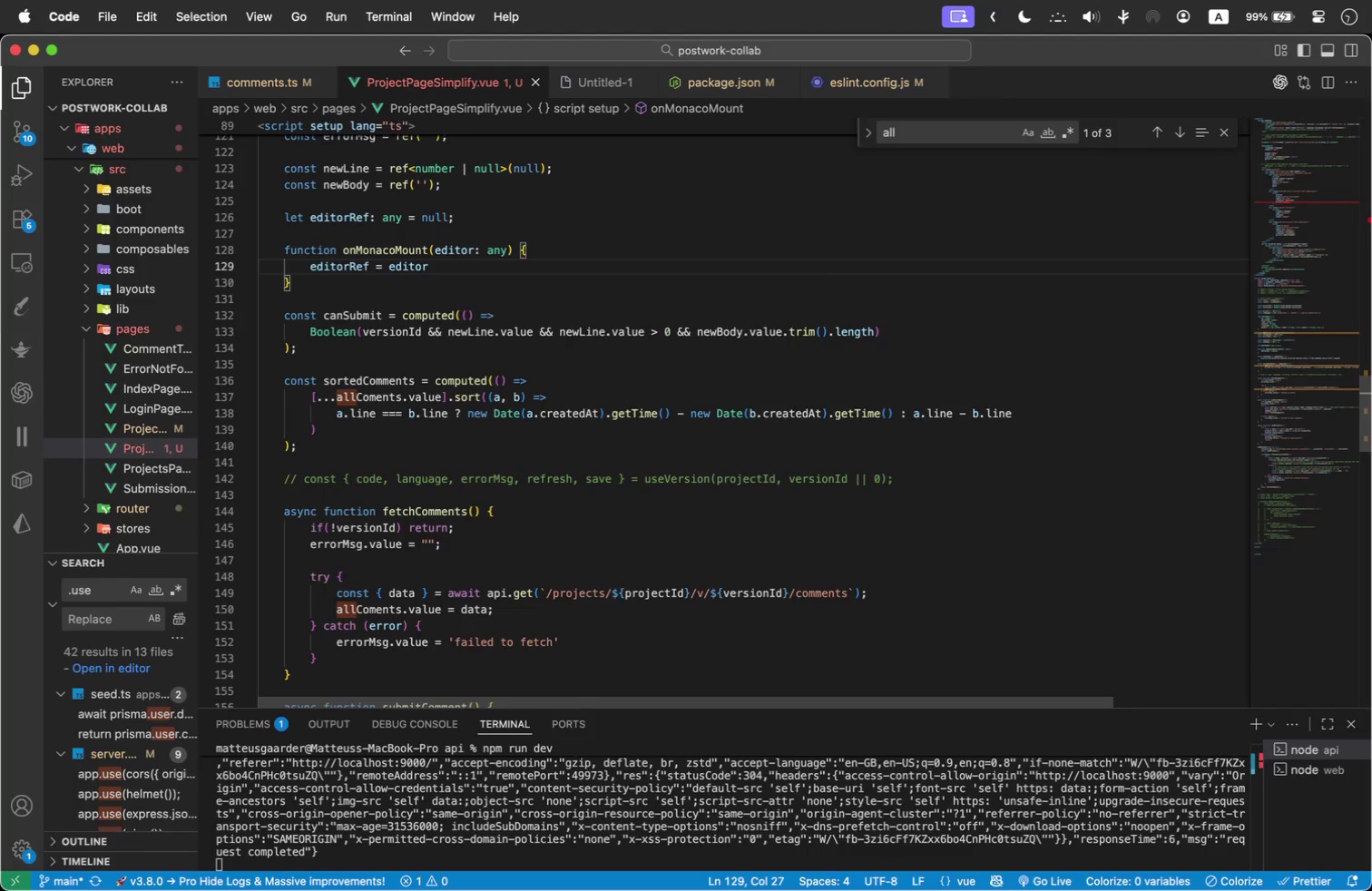 
key(Semicolon)
 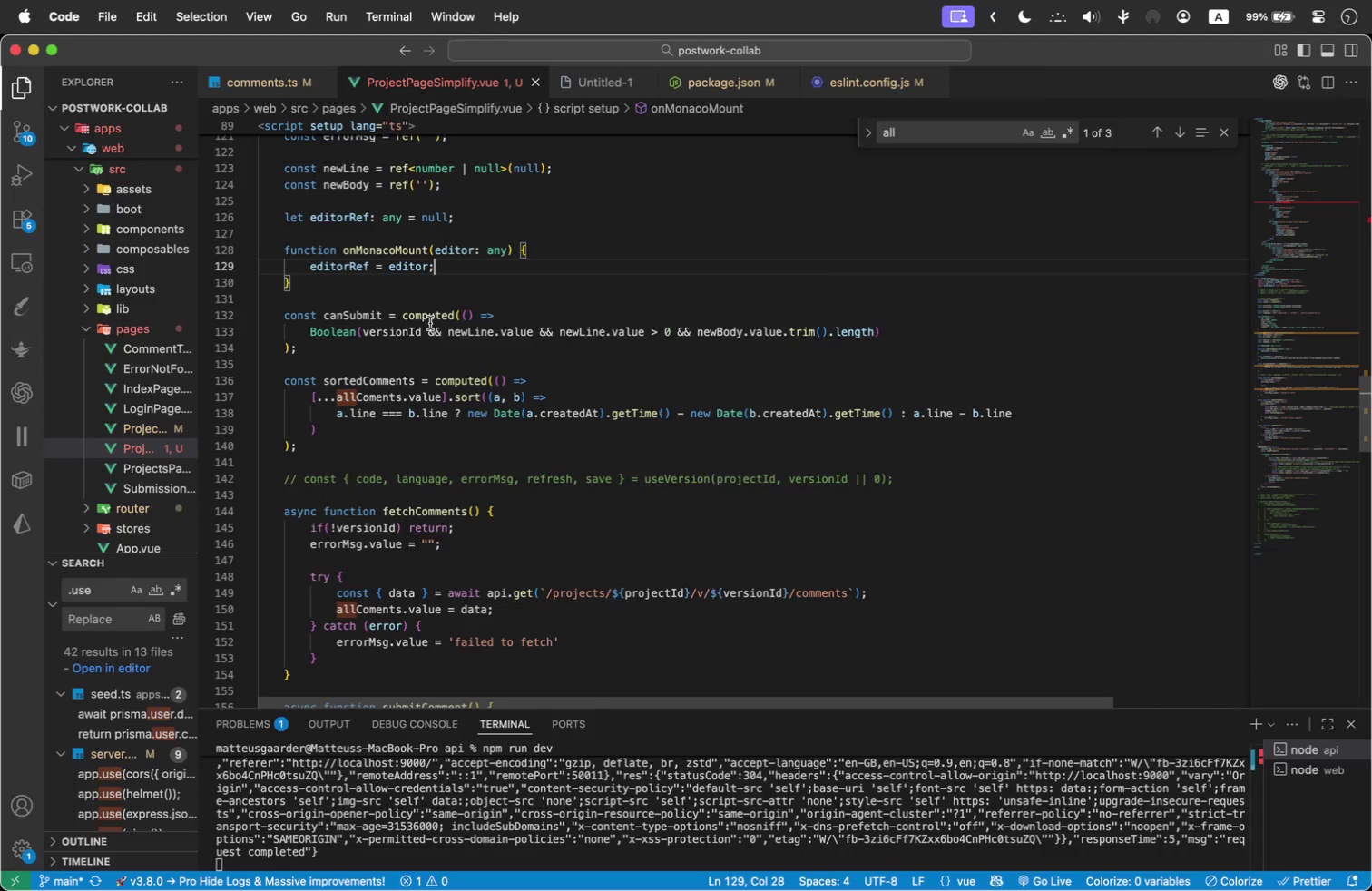 
scroll: coordinate [449, 514], scroll_direction: down, amount: 5.0
 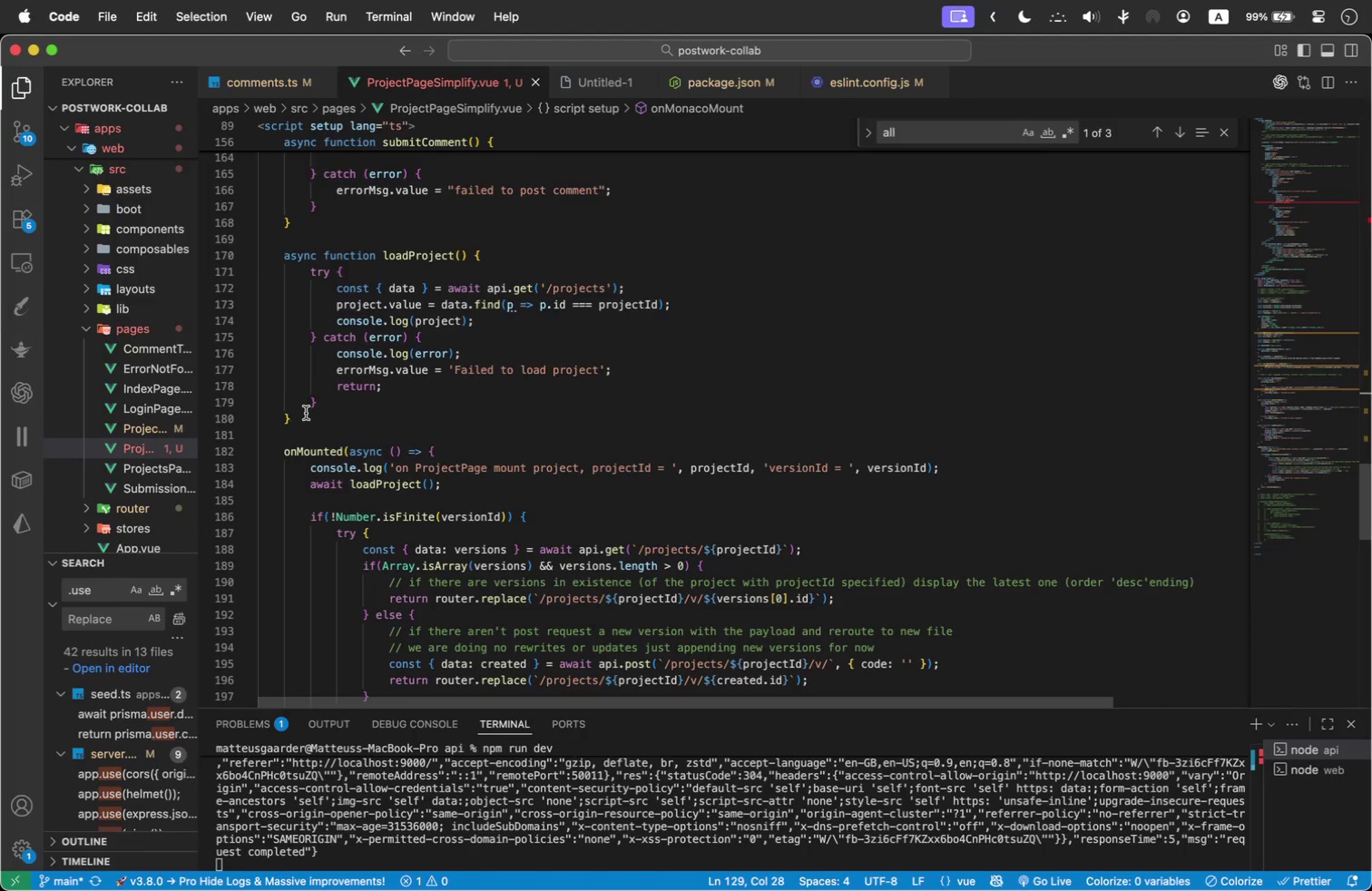 
left_click([317, 427])
 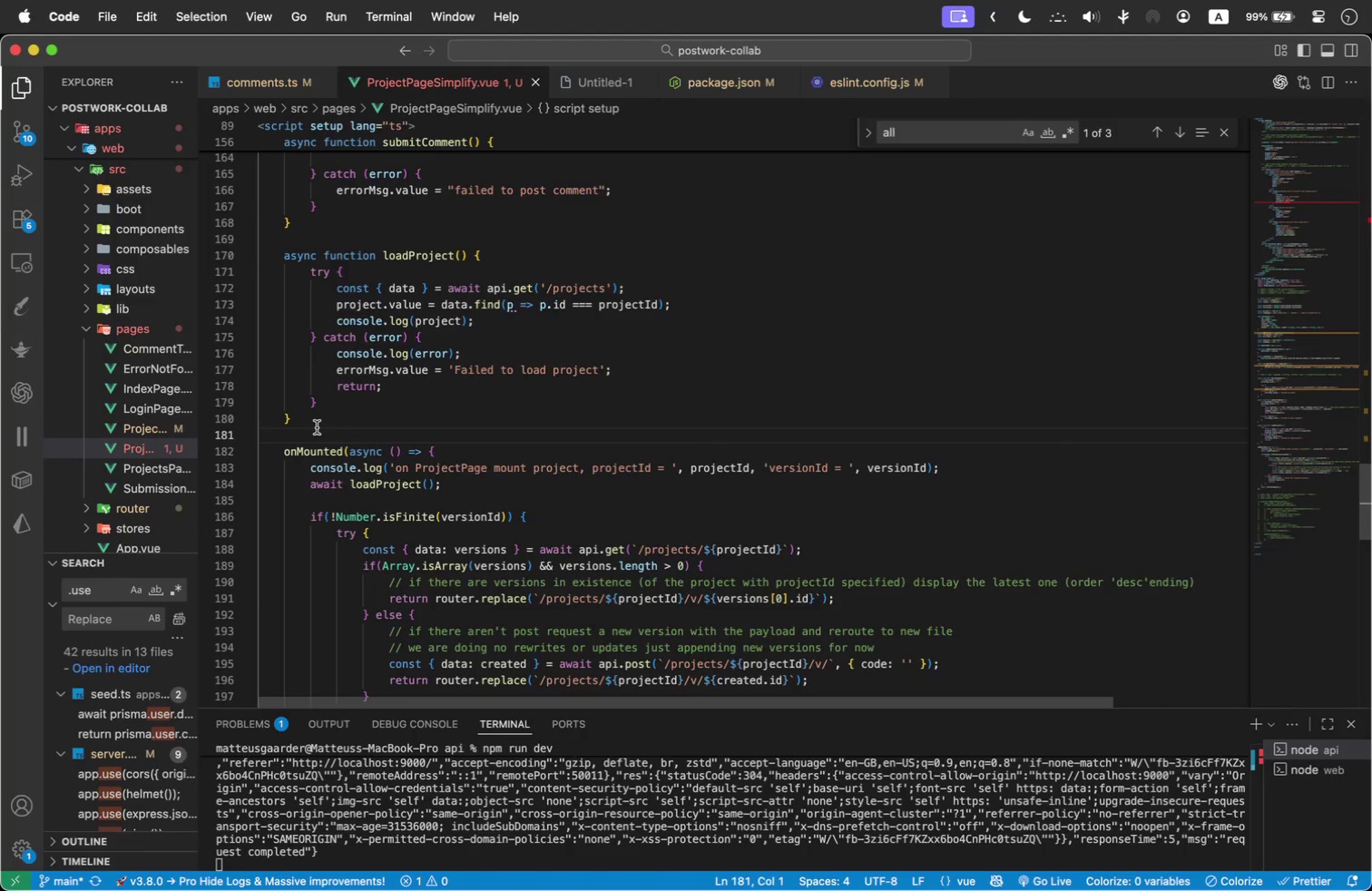 
key(Enter)
 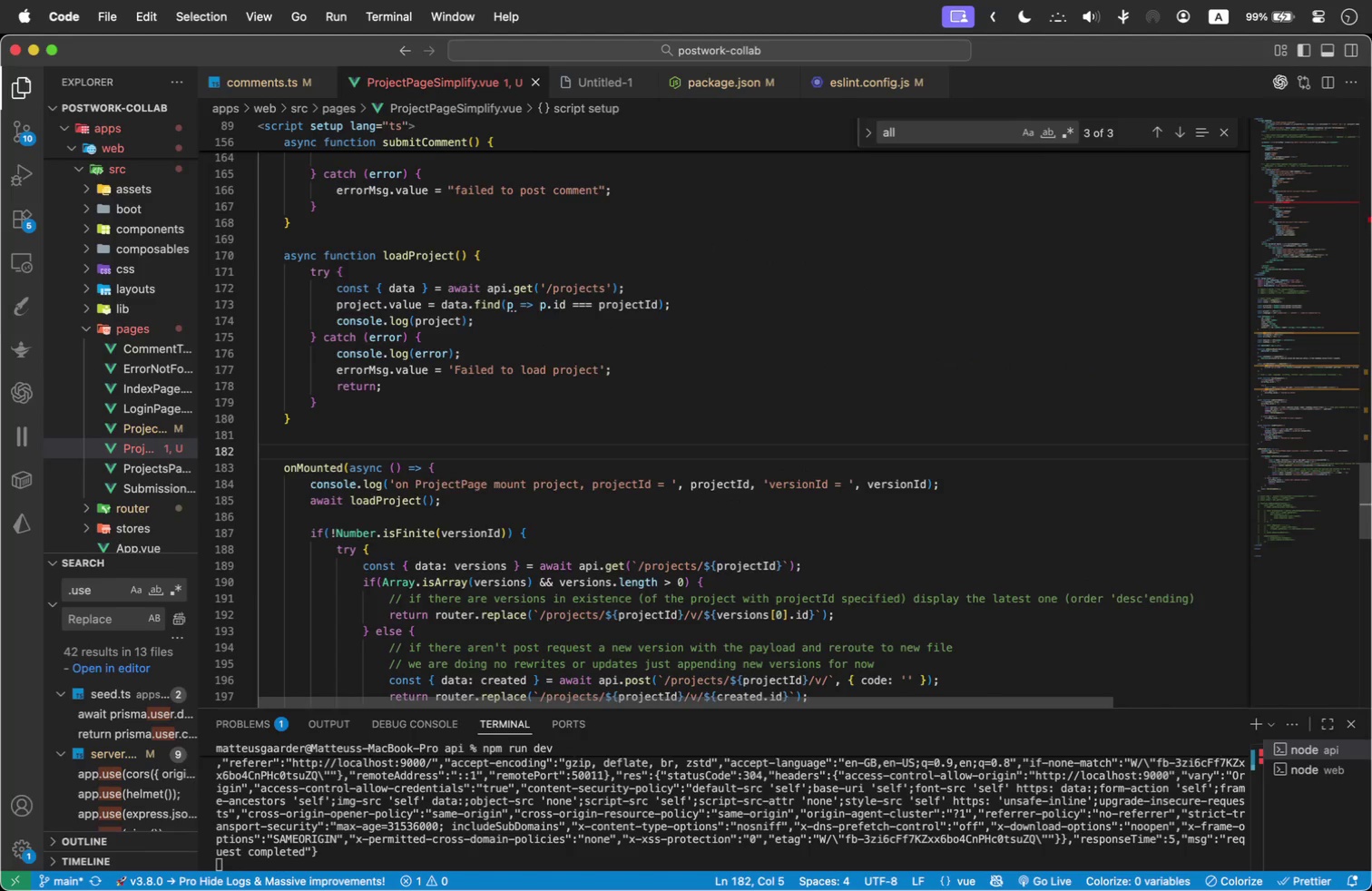 
key(Tab)
type(func)
key(Backspace)
key(Backspace)
key(Backspace)
key(Backspace)
key(Backspace)
type(function useCarer)
key(Backspace)
key(Backspace)
key(Backspace)
key(Backspace)
key(Backspace)
type(Line( )
key(Backspace)
 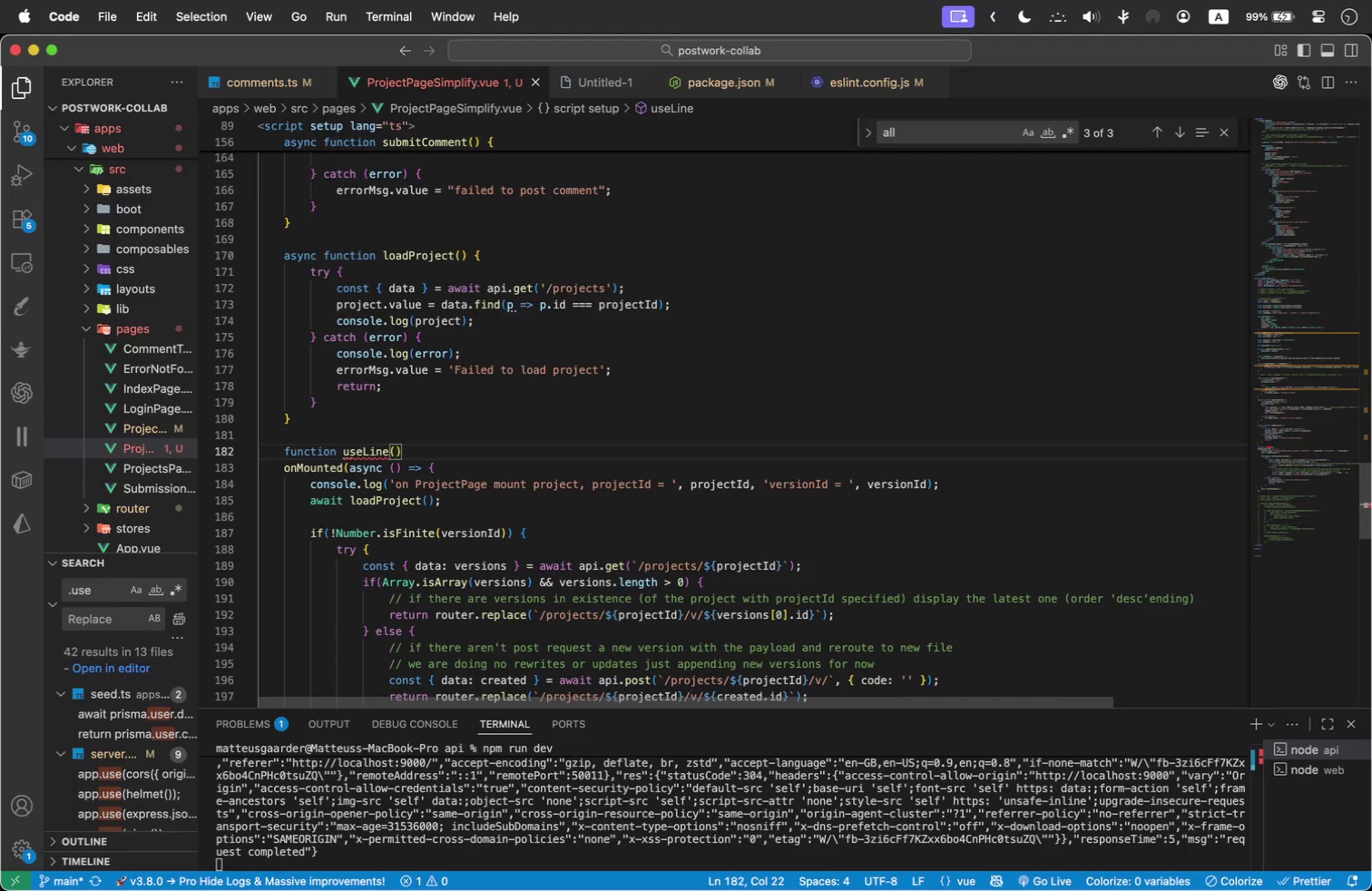 
 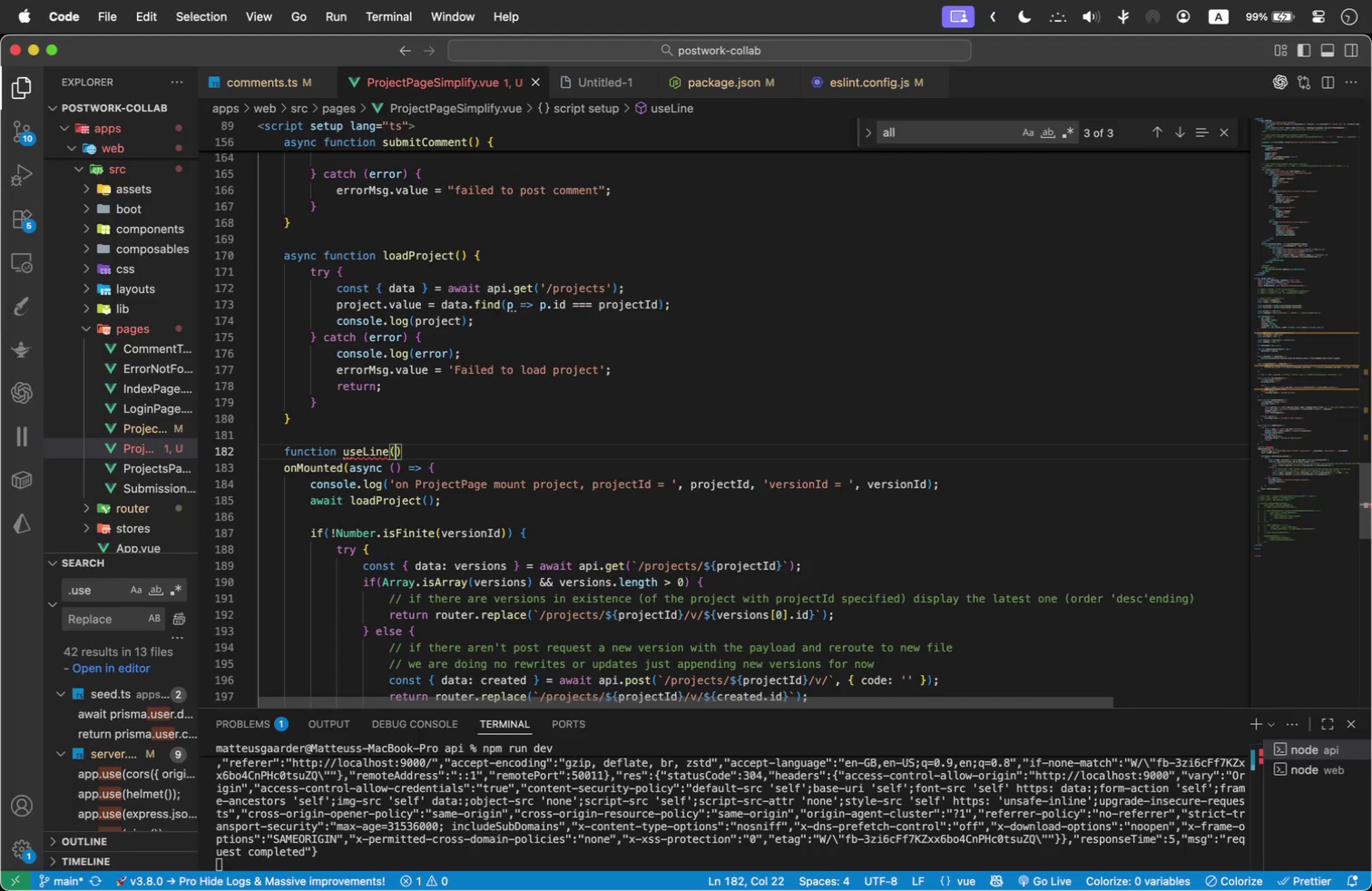 
key(ArrowRight)
 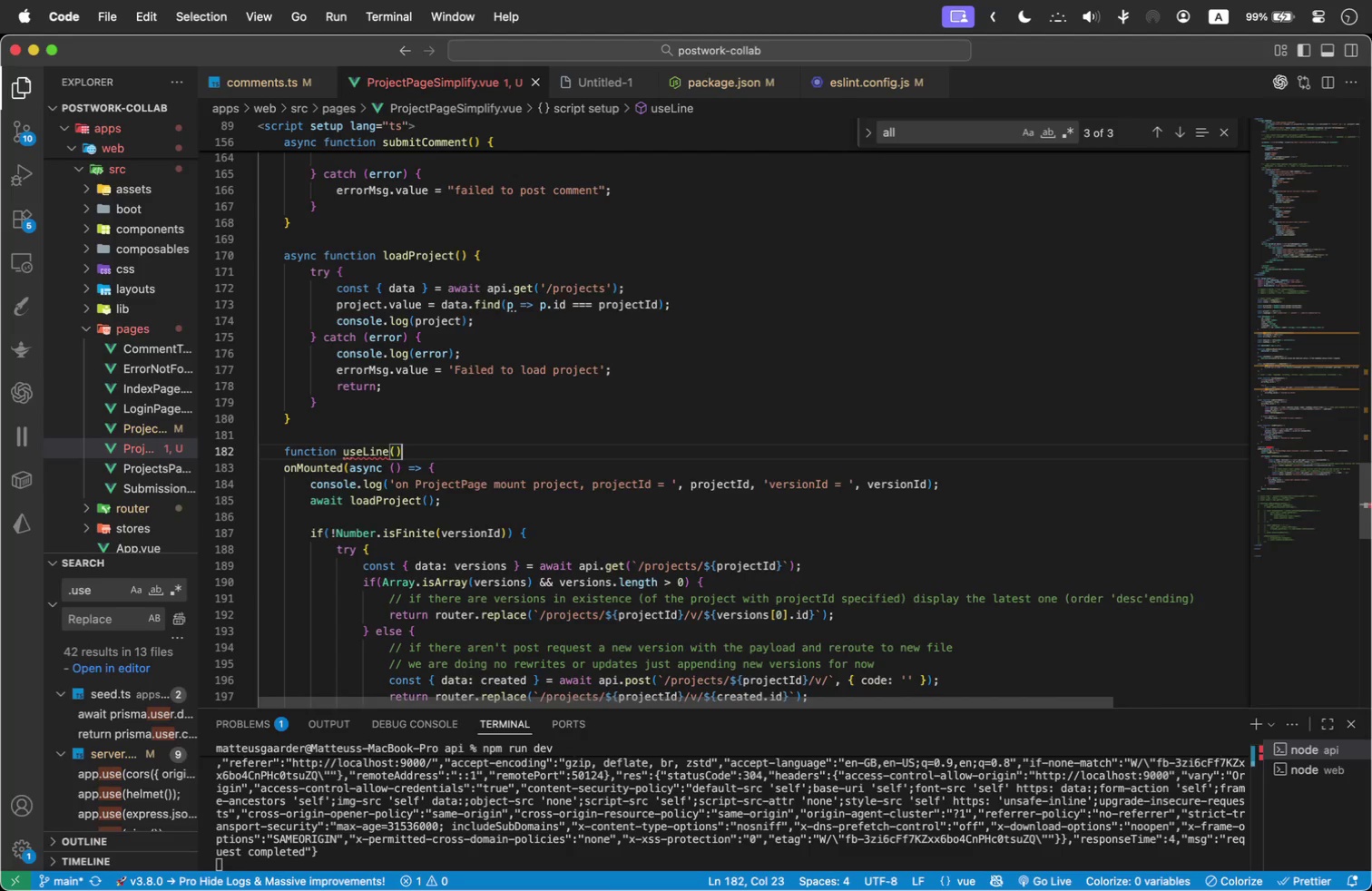 
key(Space)
 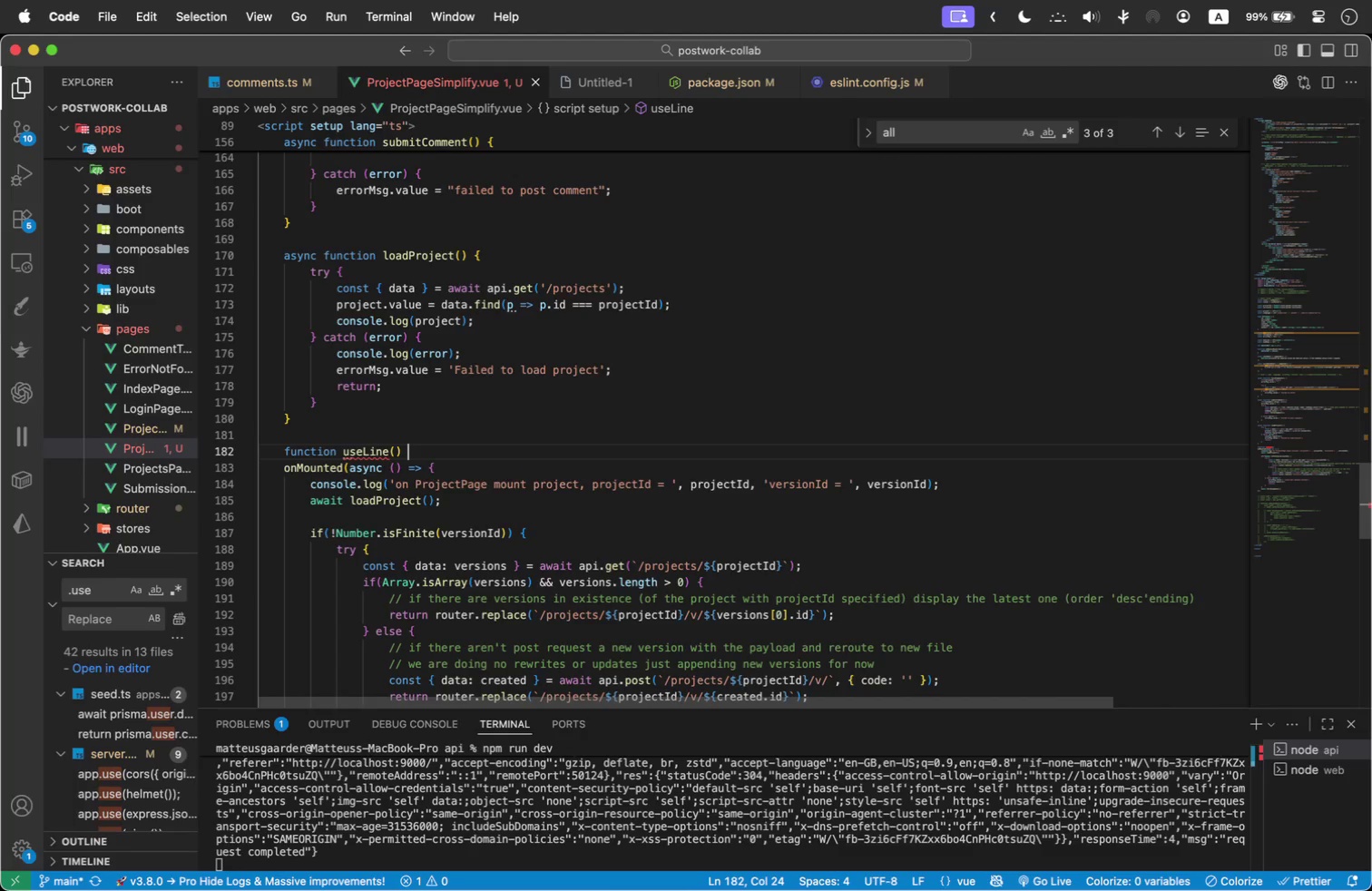 
key(Shift+BracketLeft)
 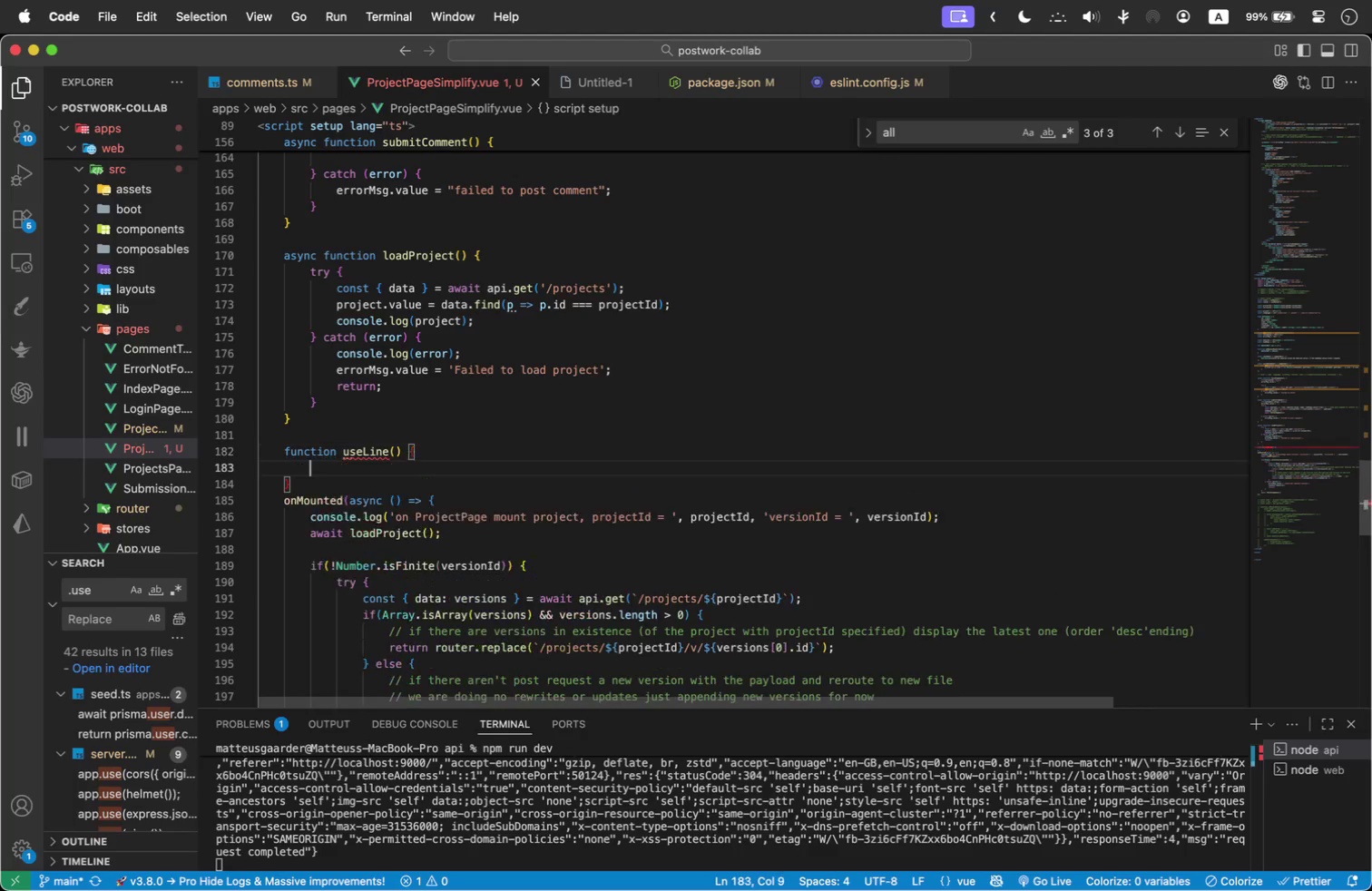 
key(Enter)
 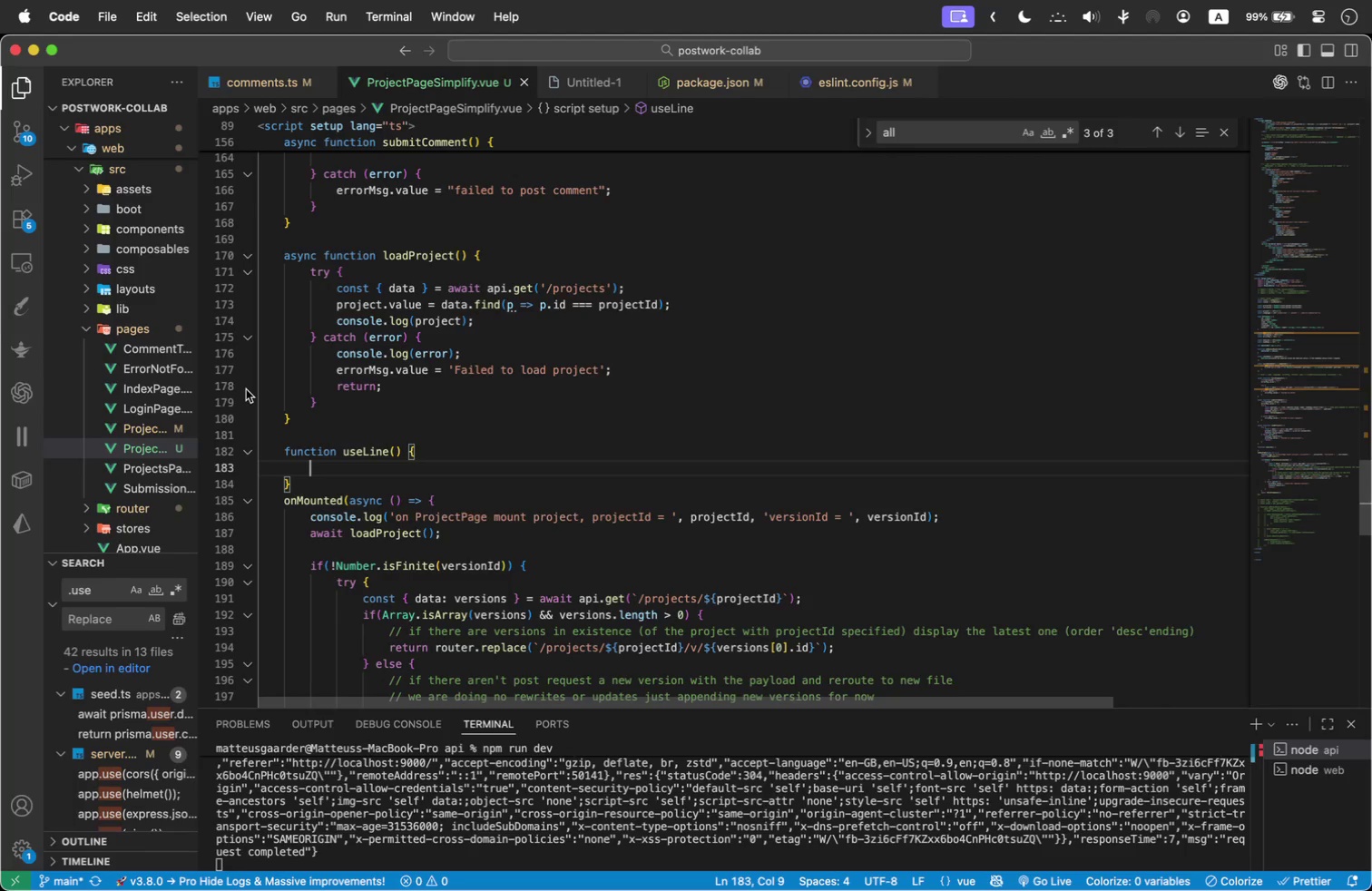 
type(if(!edi)
 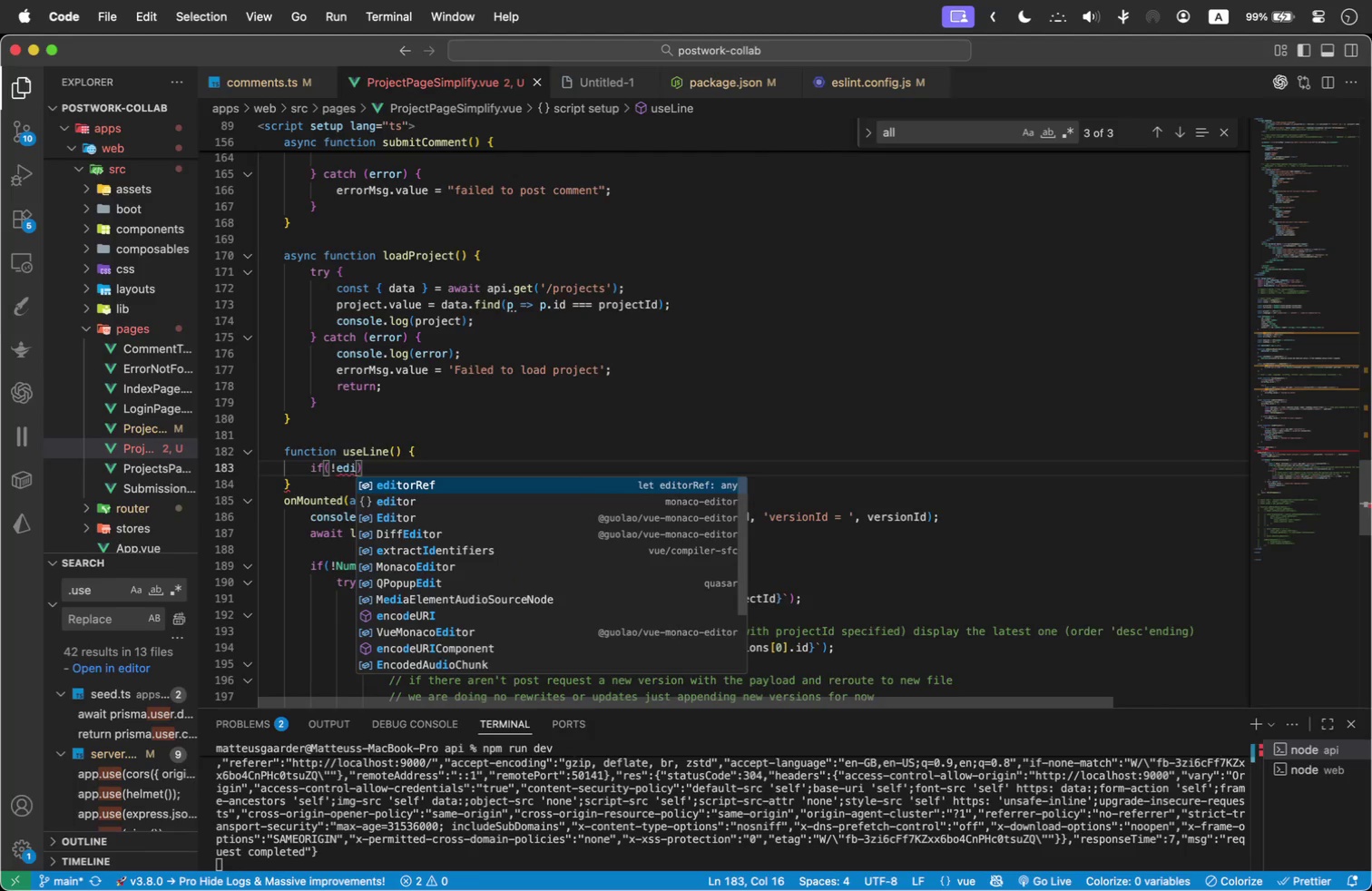 
key(Enter)
 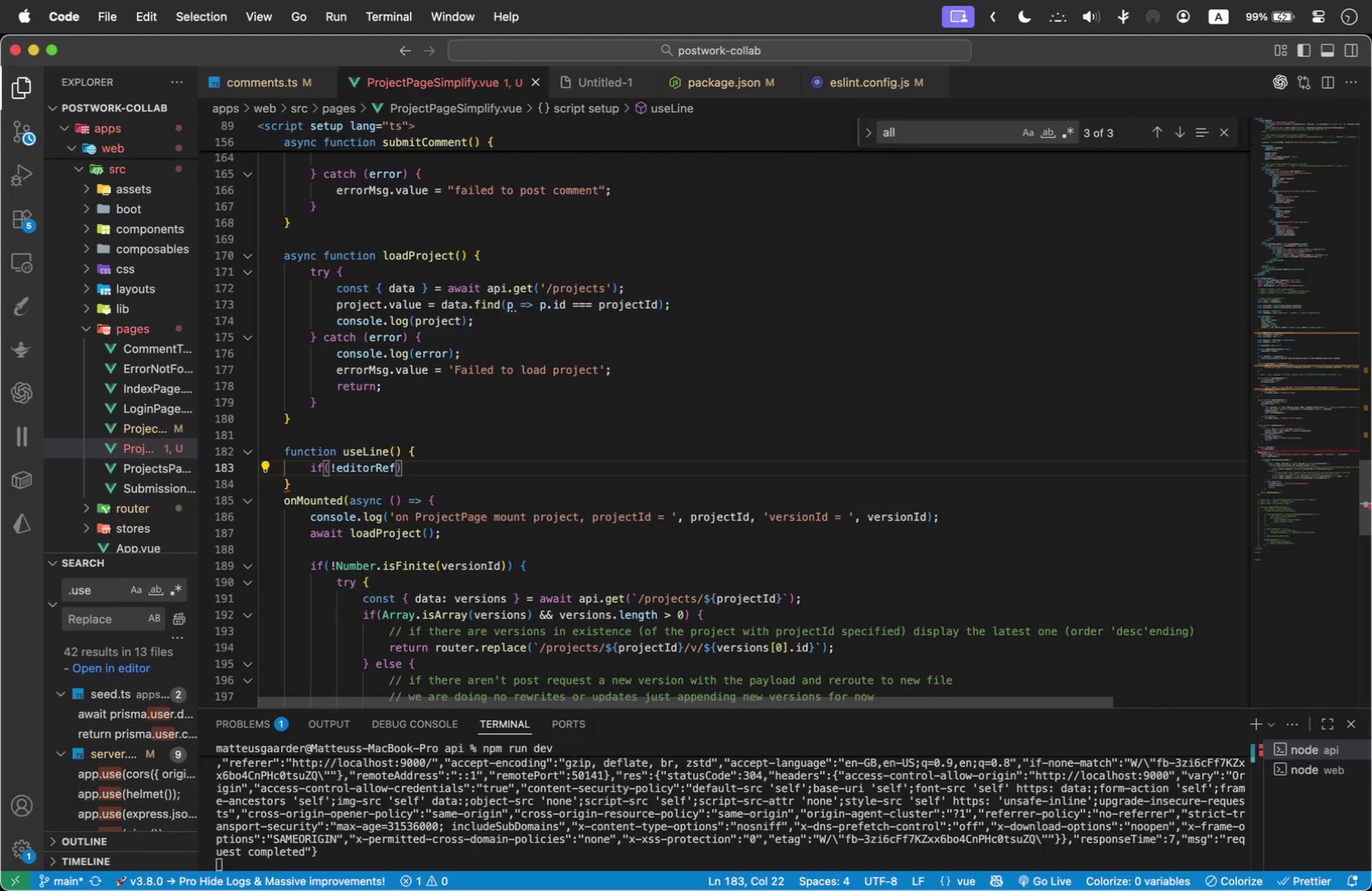 
key(ArrowRight)
 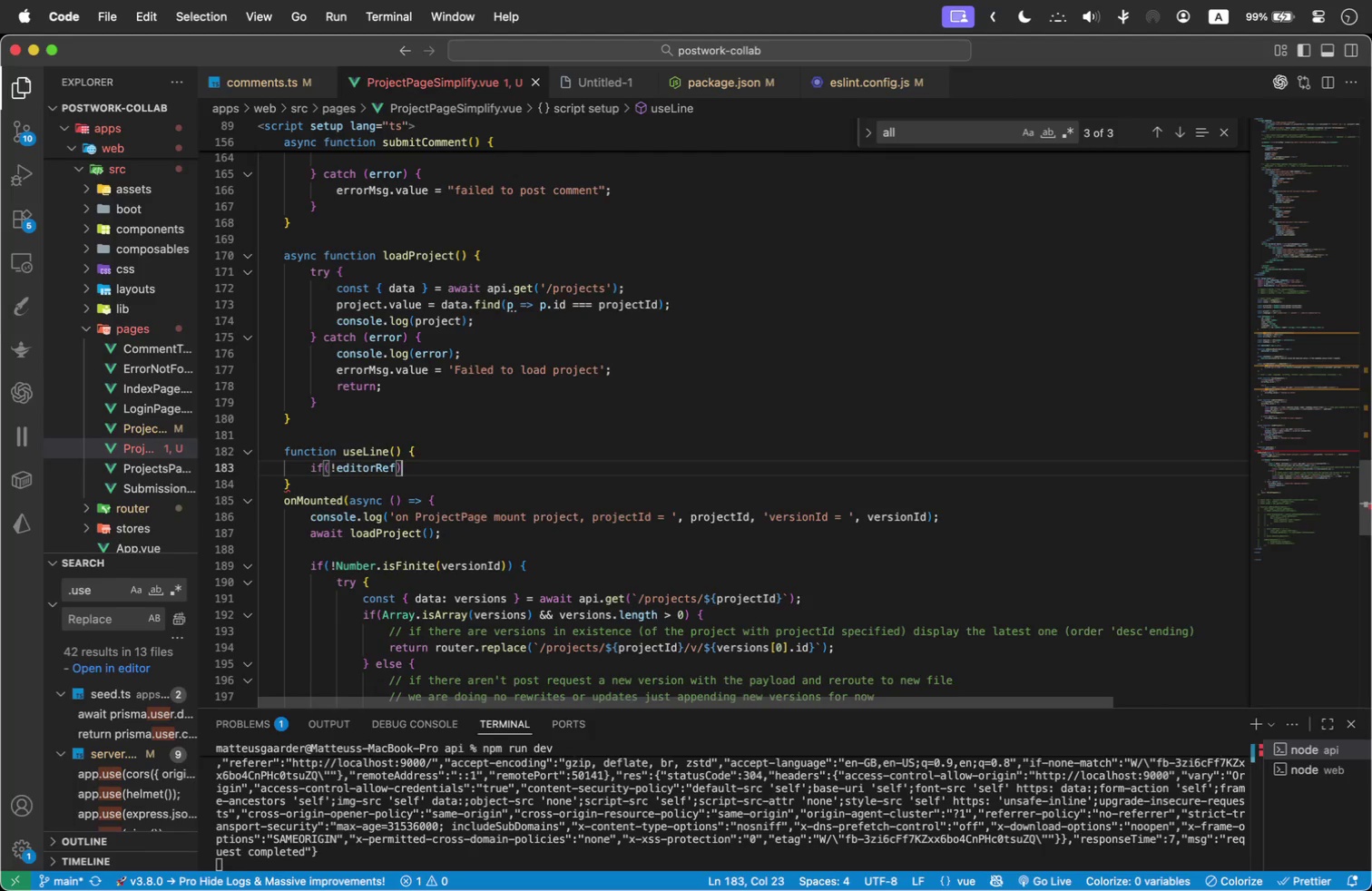 
type( return;)
 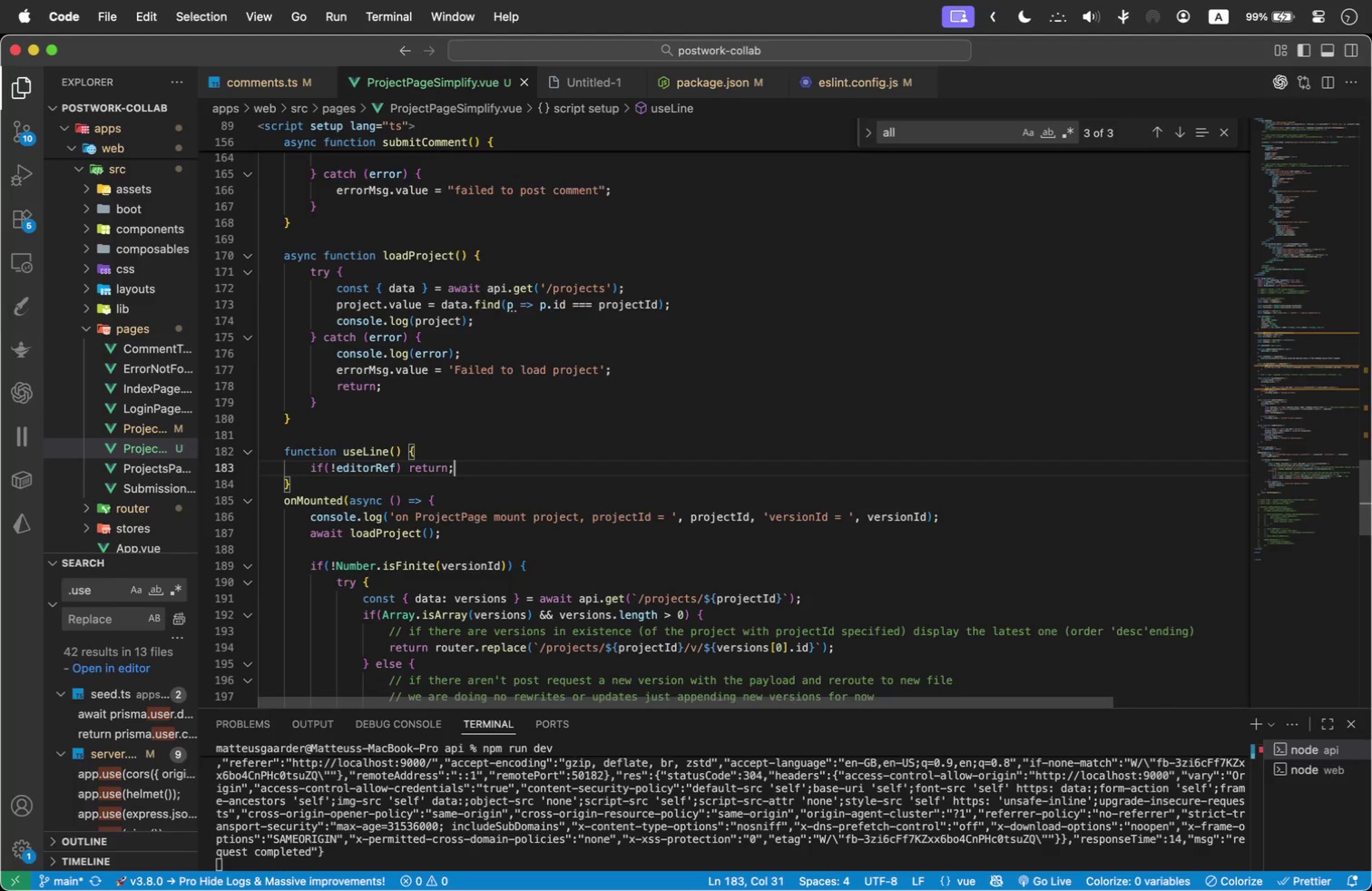 
key(Enter)
 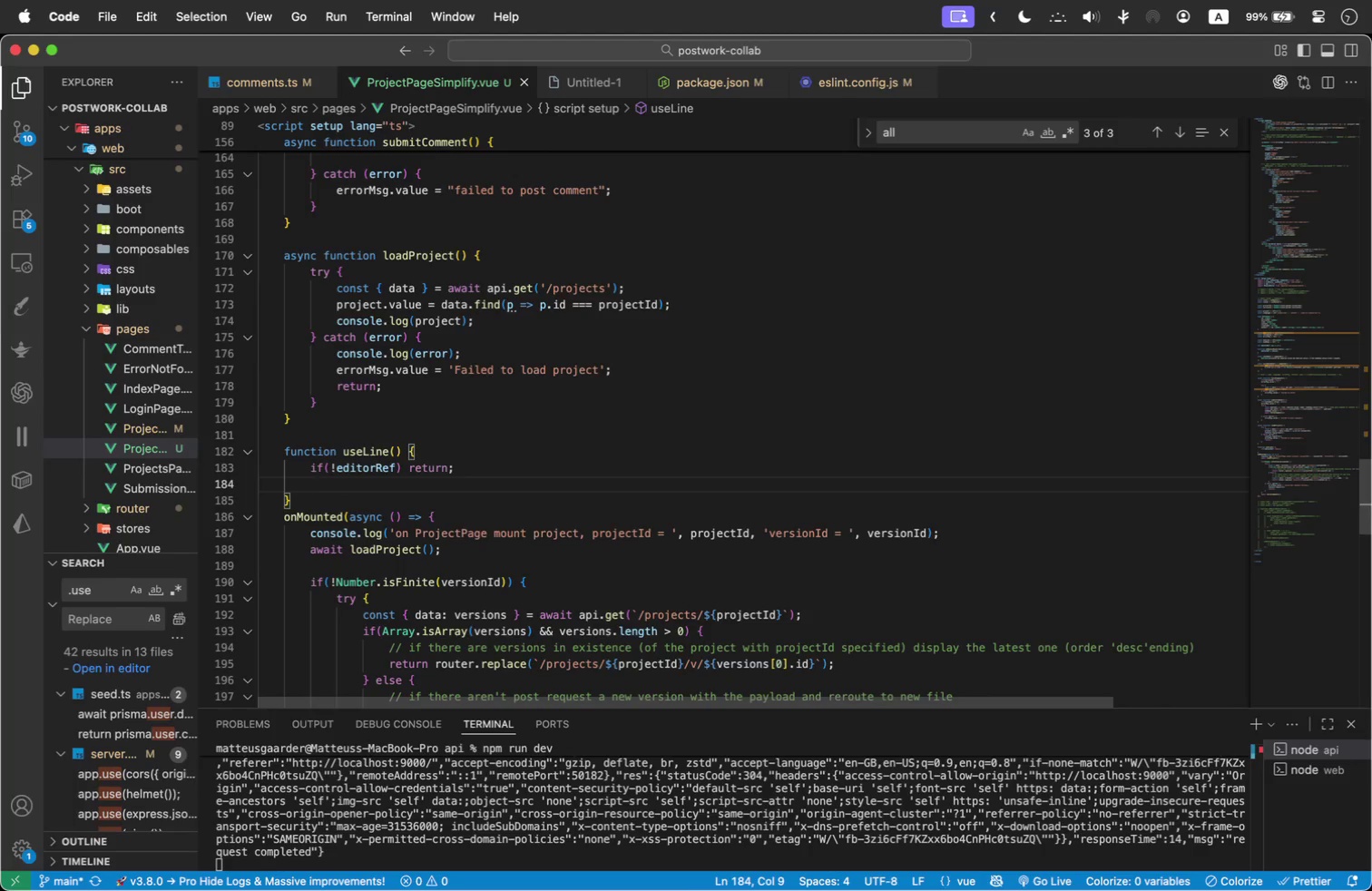 
type(cone)
key(Backspace)
type(st pos = editor)
 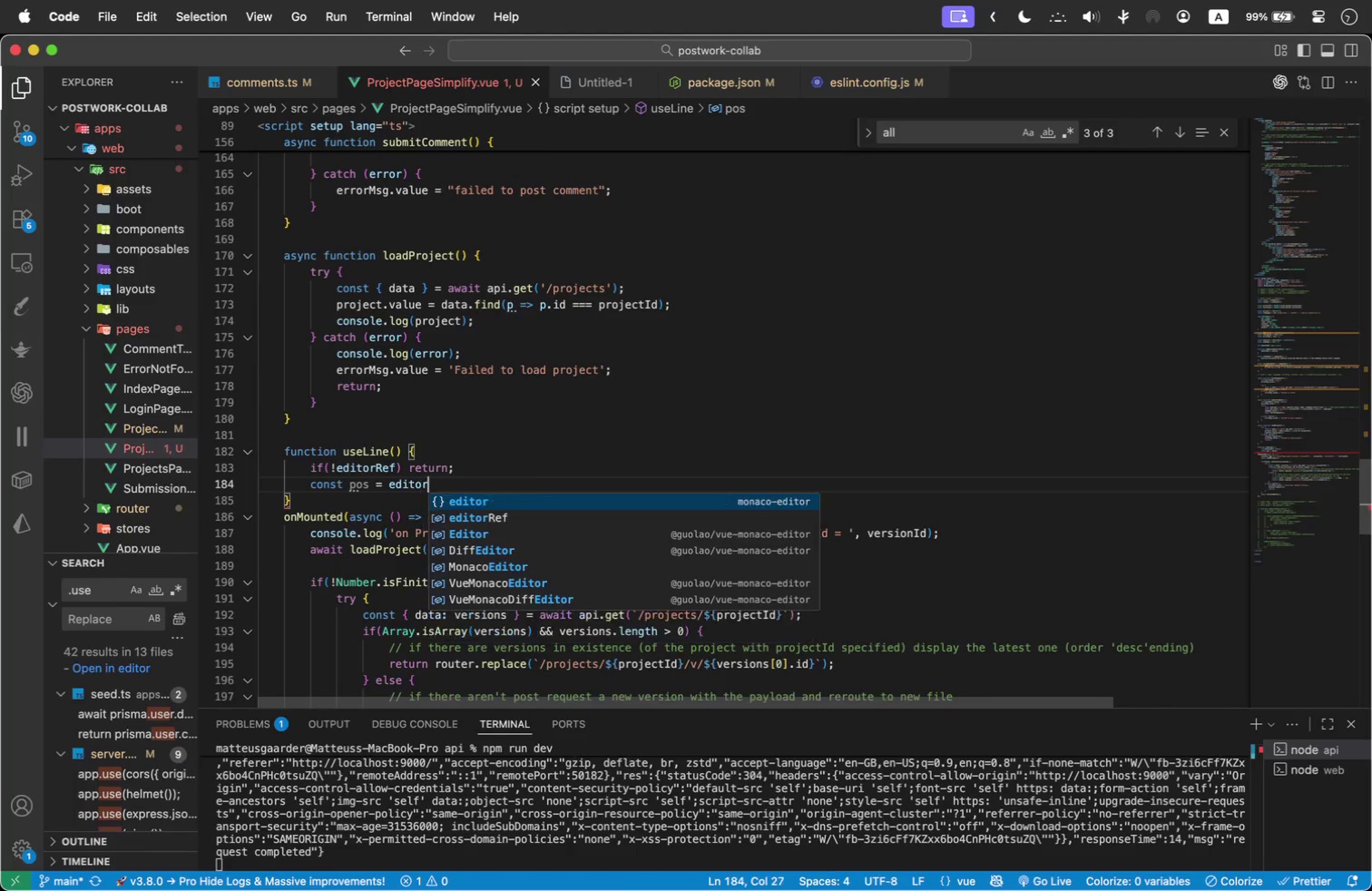 
key(Enter)
 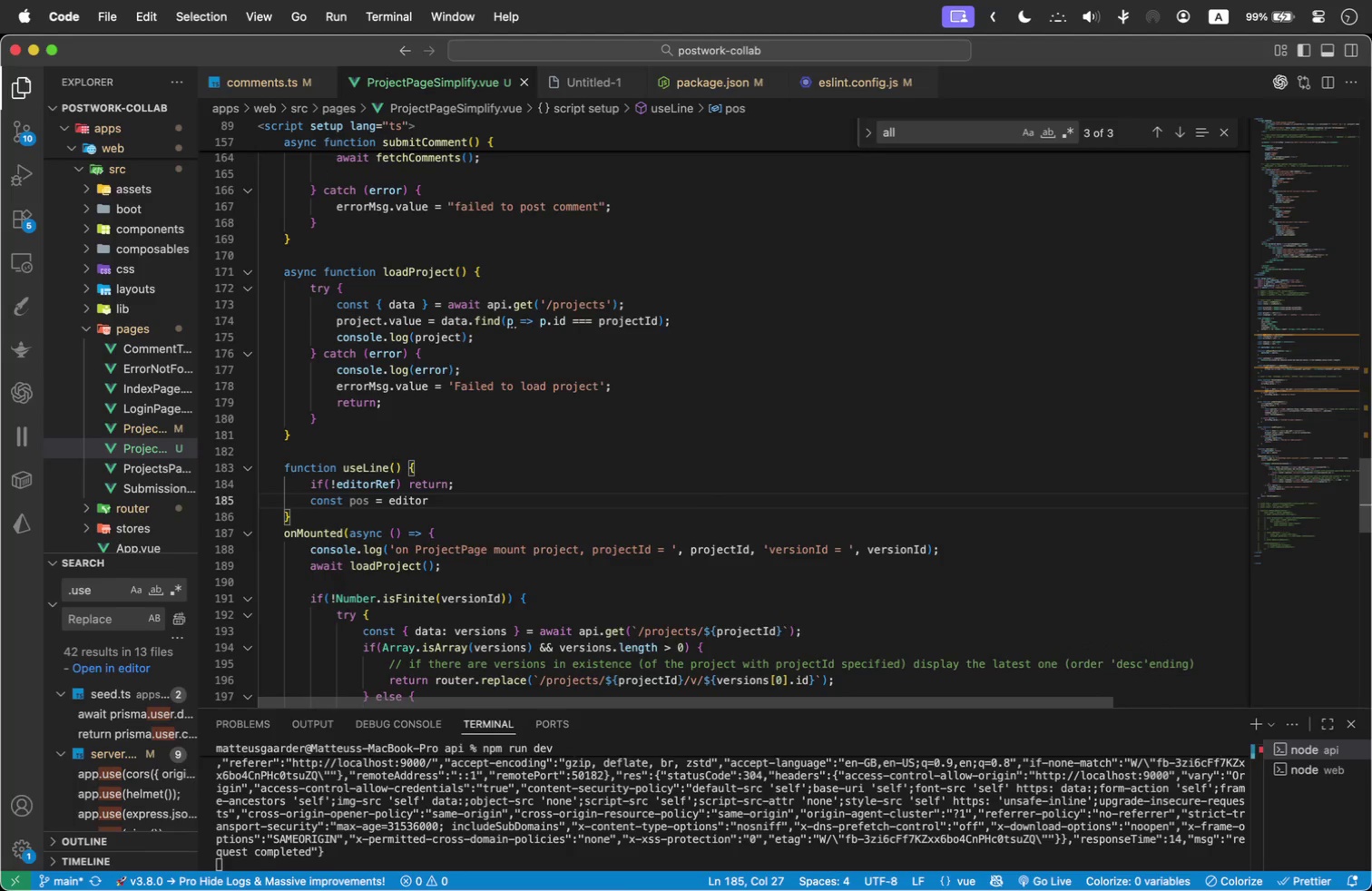 
key(Shift+ShiftLeft)
 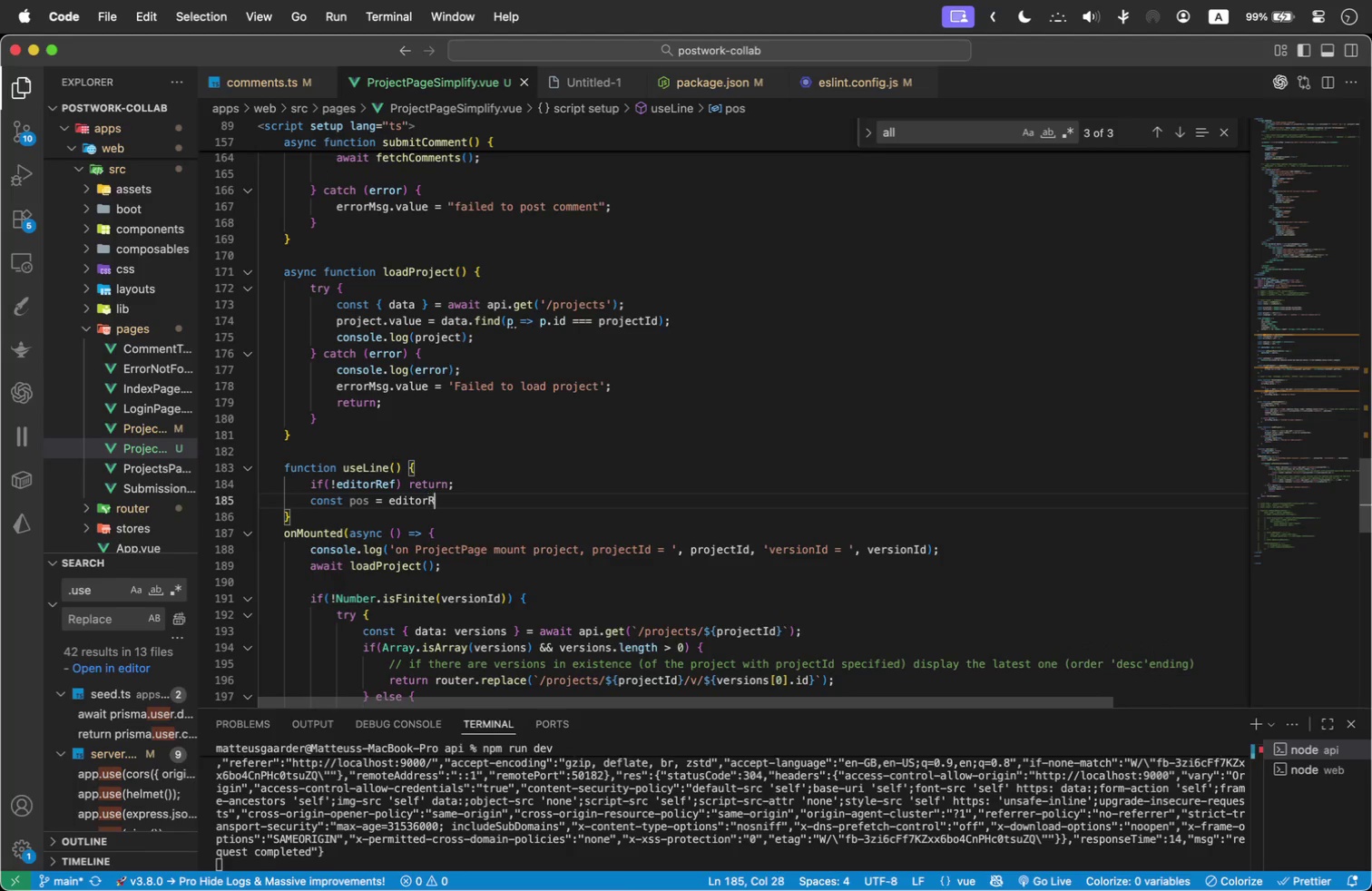 
key(Shift+R)
 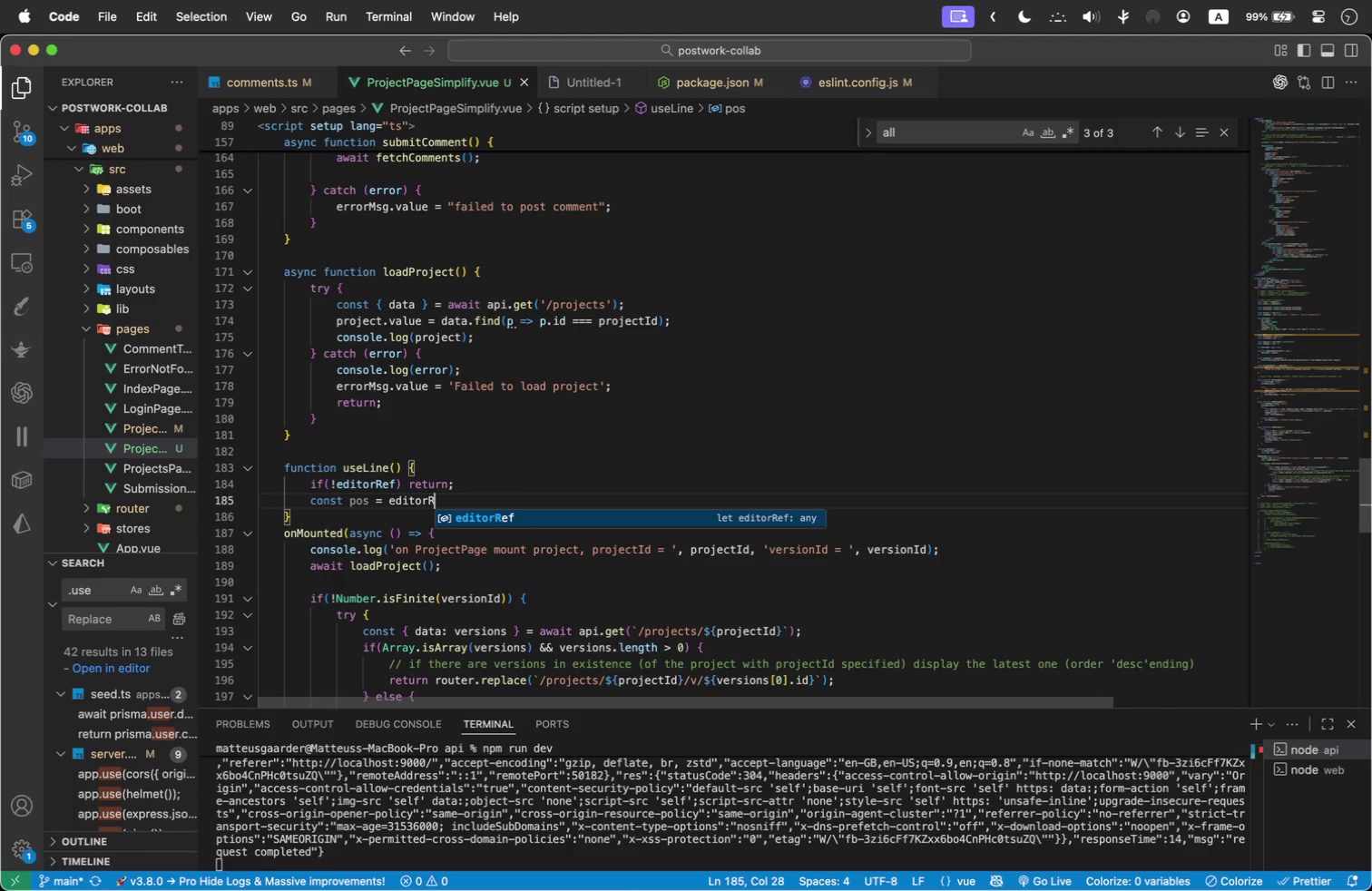 
key(Enter)
 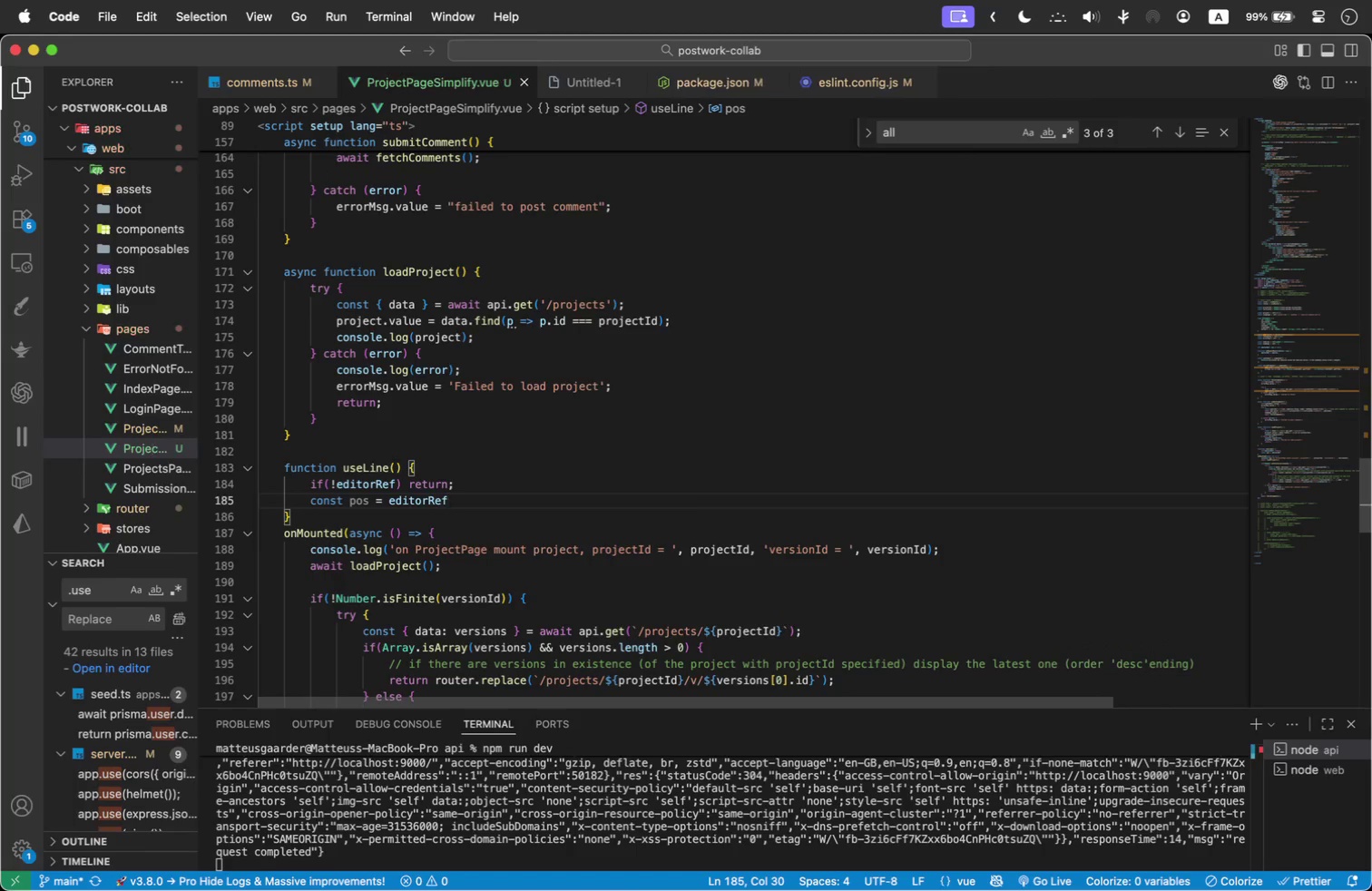 
type( )
key(Backspace)
type(.getP)
 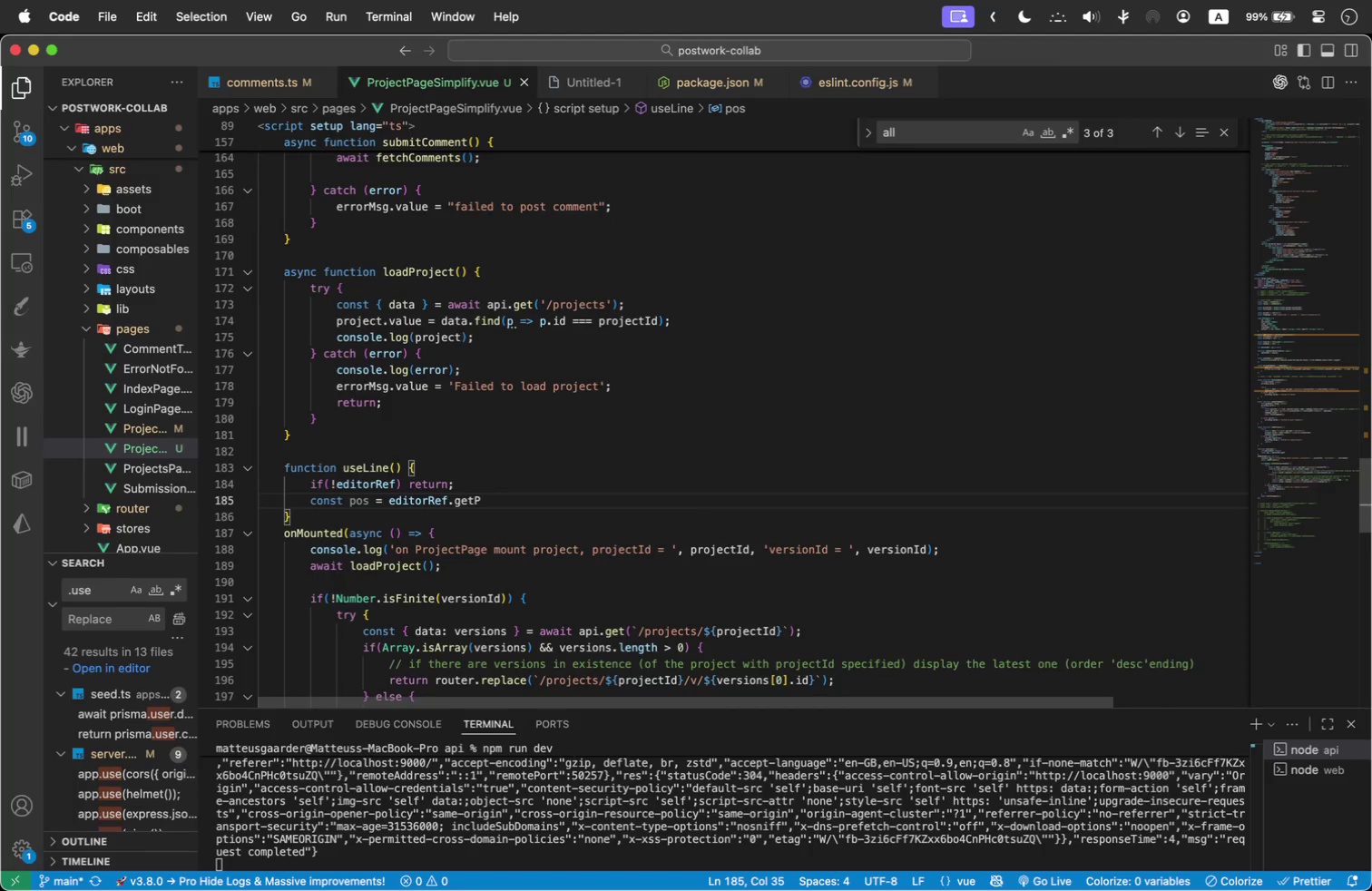 
wait(8.3)
 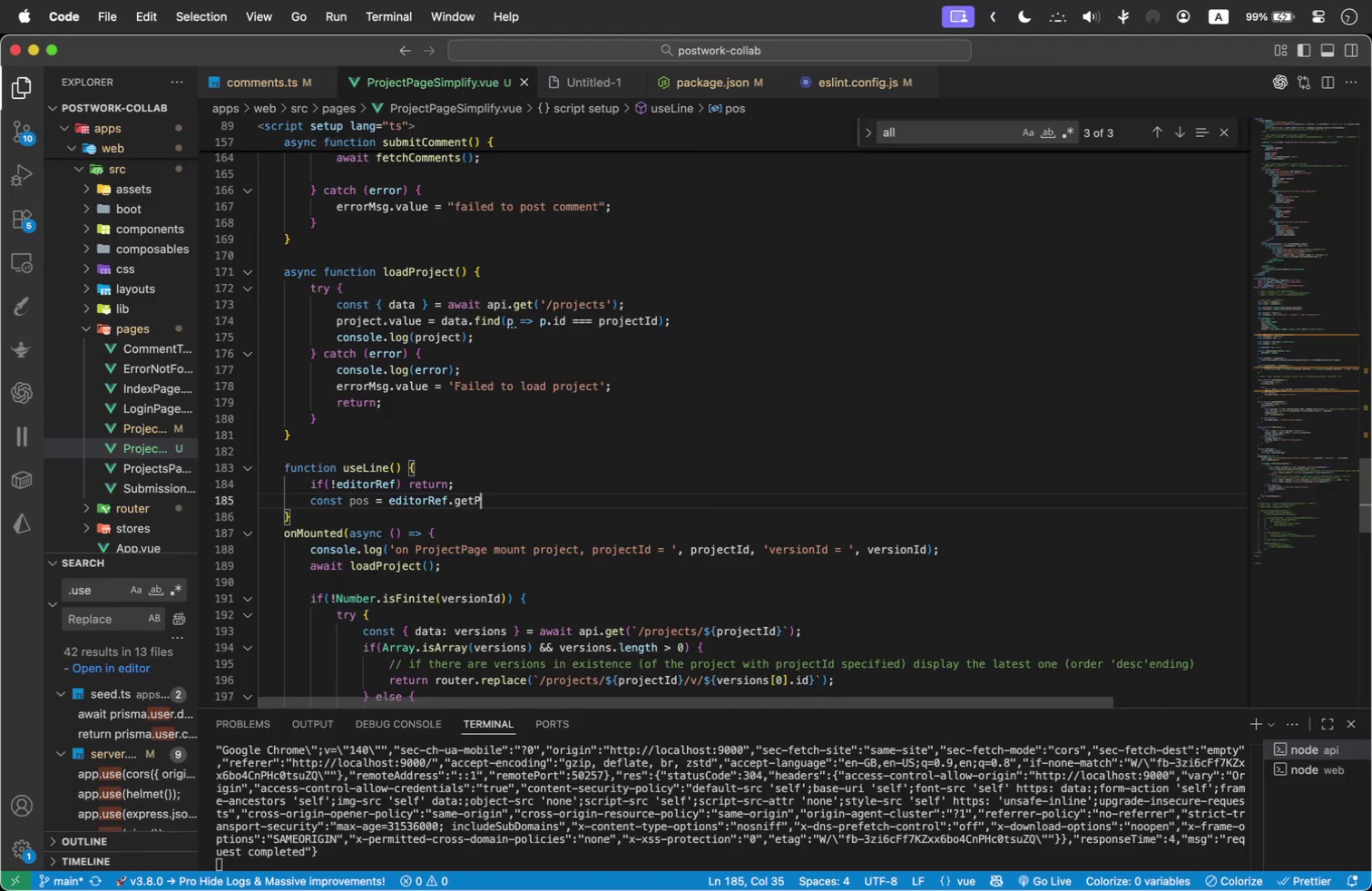 
type(osition()
 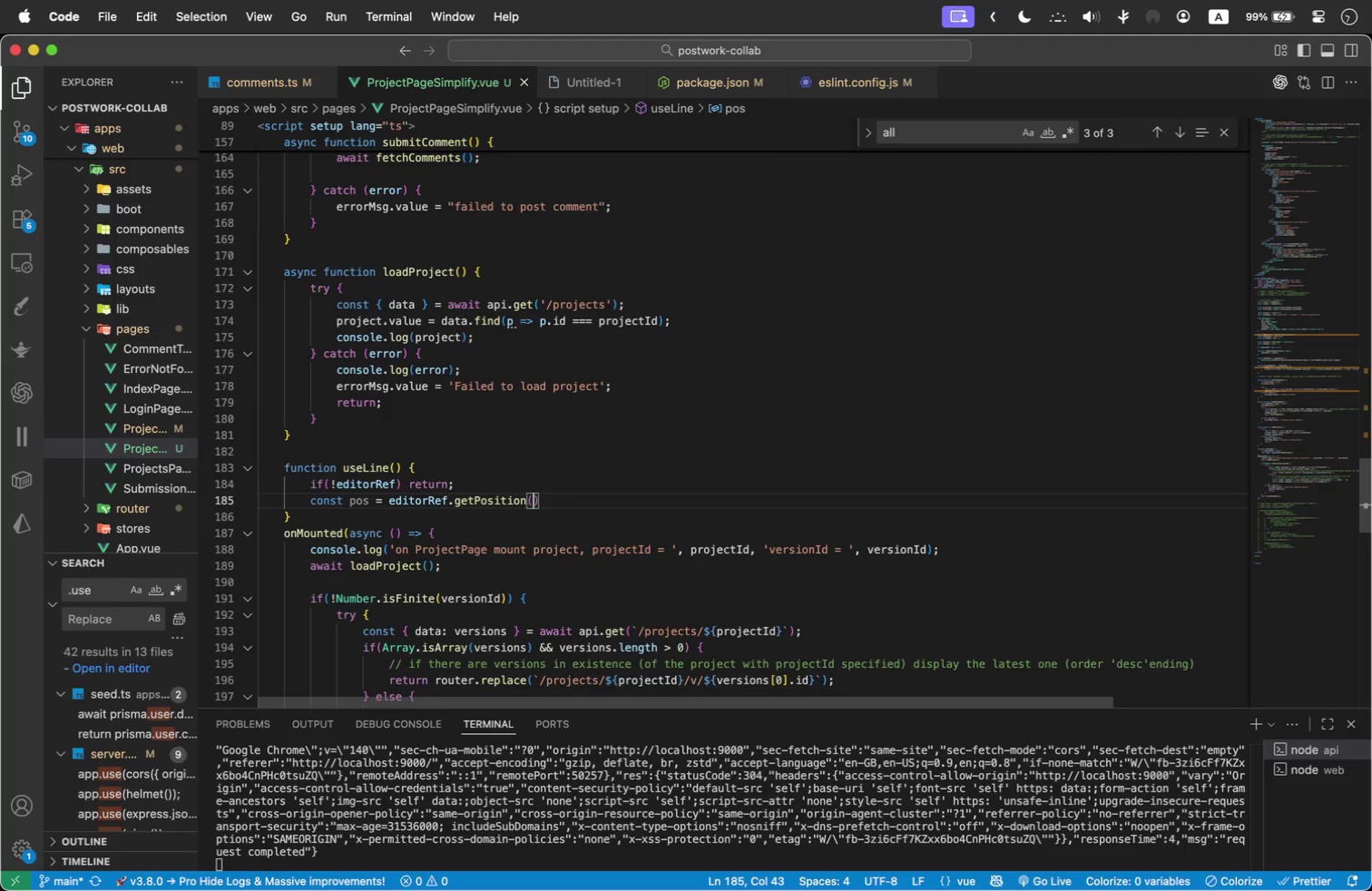 
key(ArrowRight)
 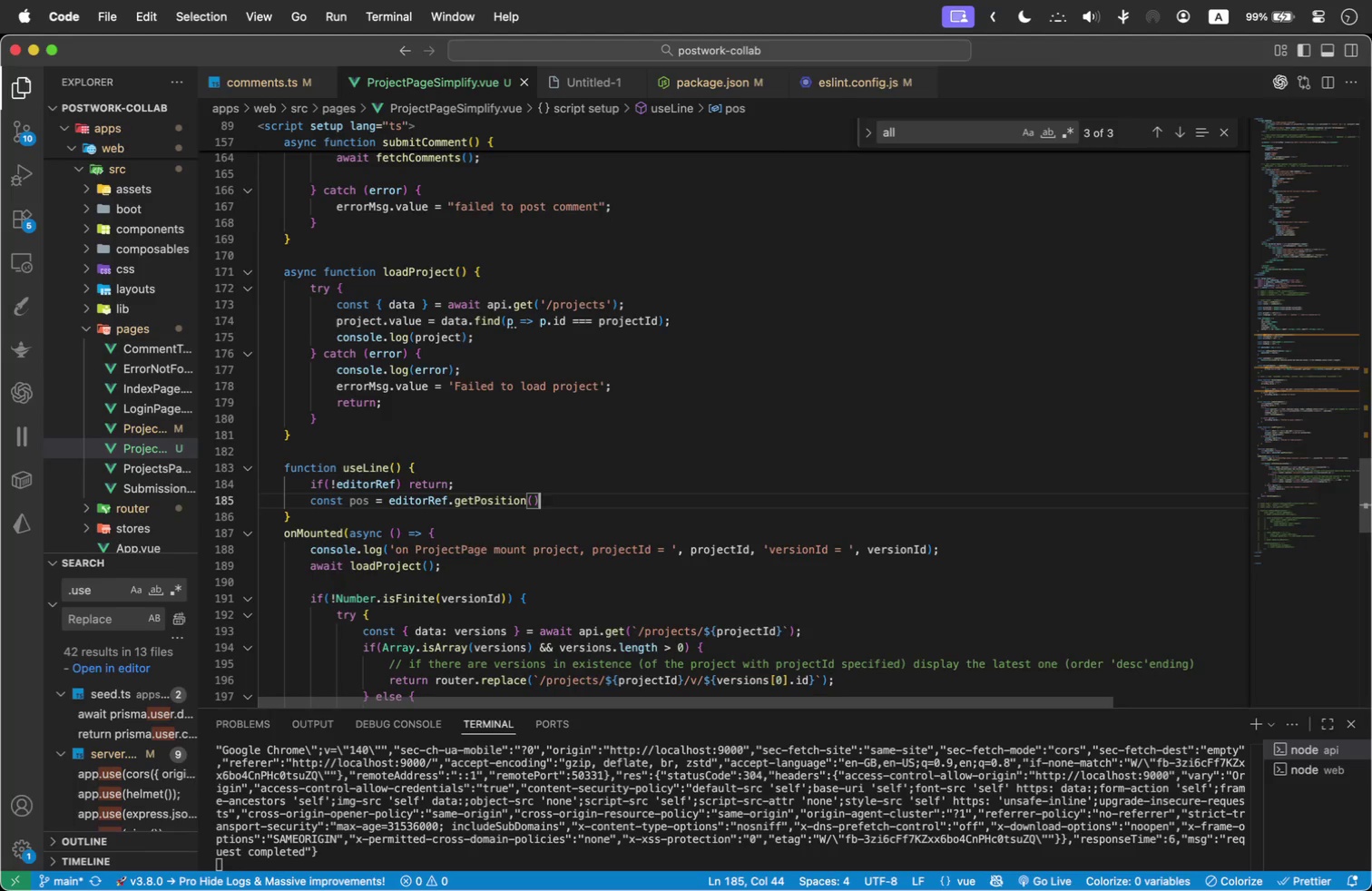 
key(Shift+Slash)
 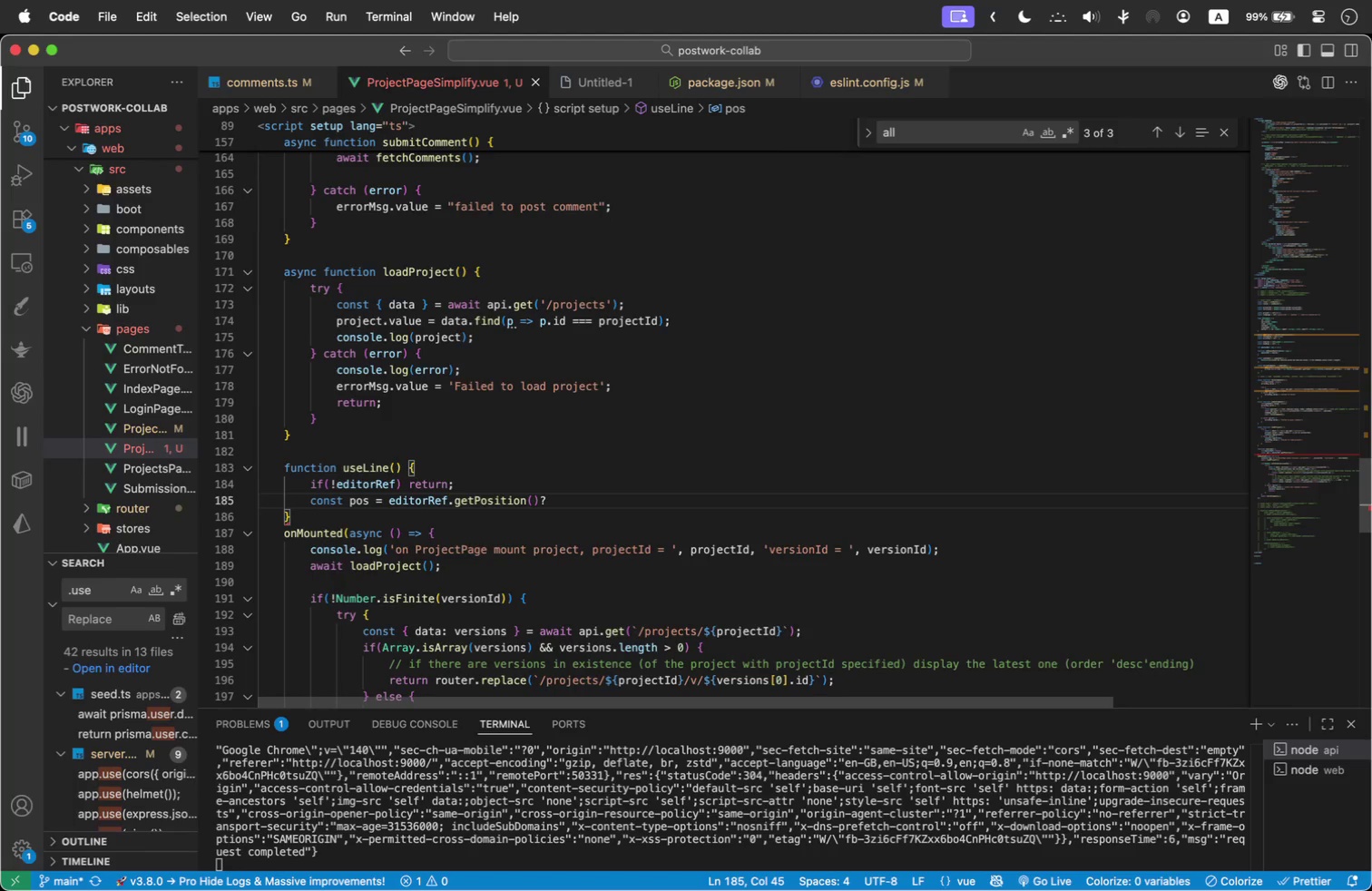 
key(Space)
 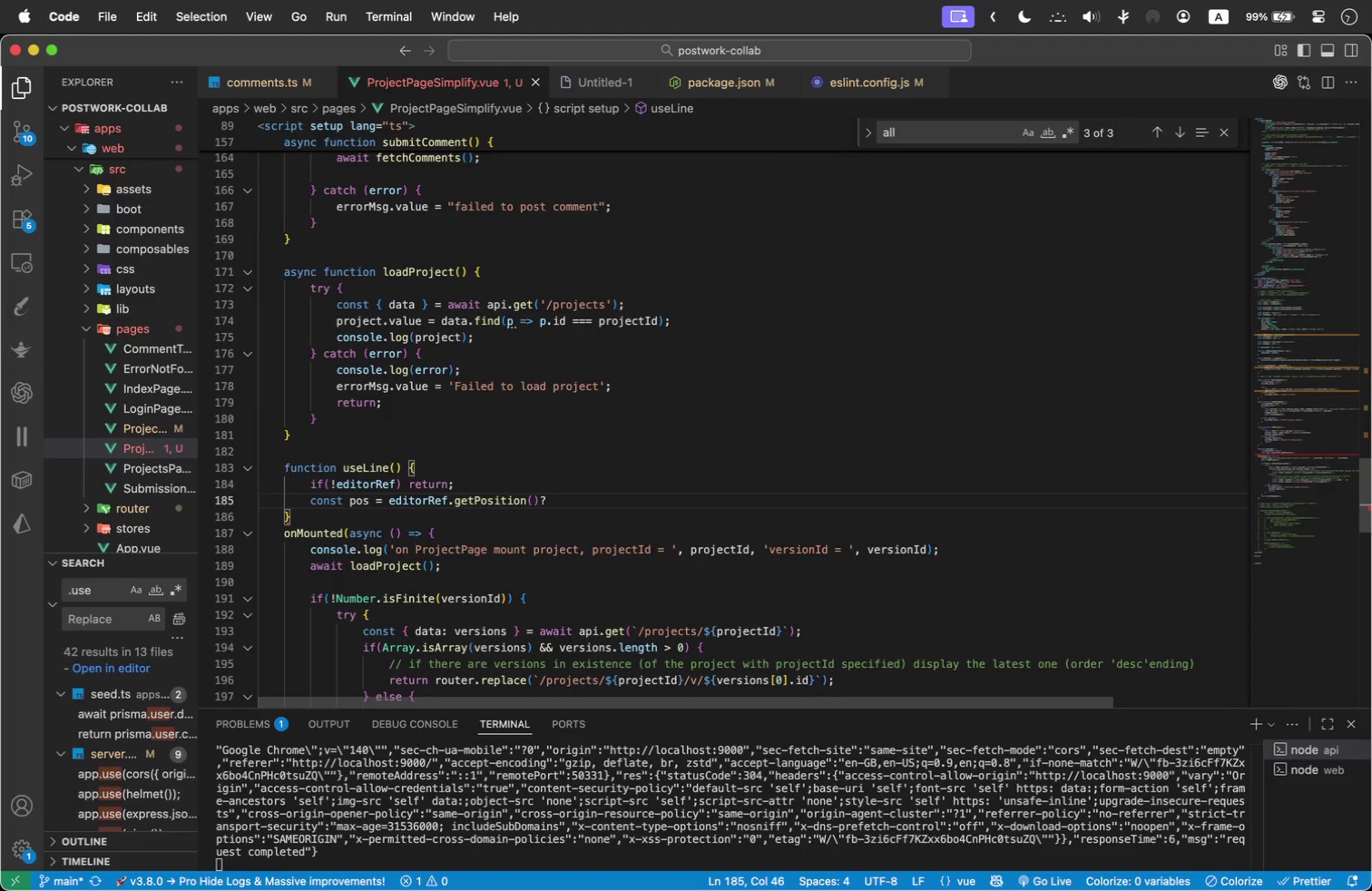 
key(Backspace)
 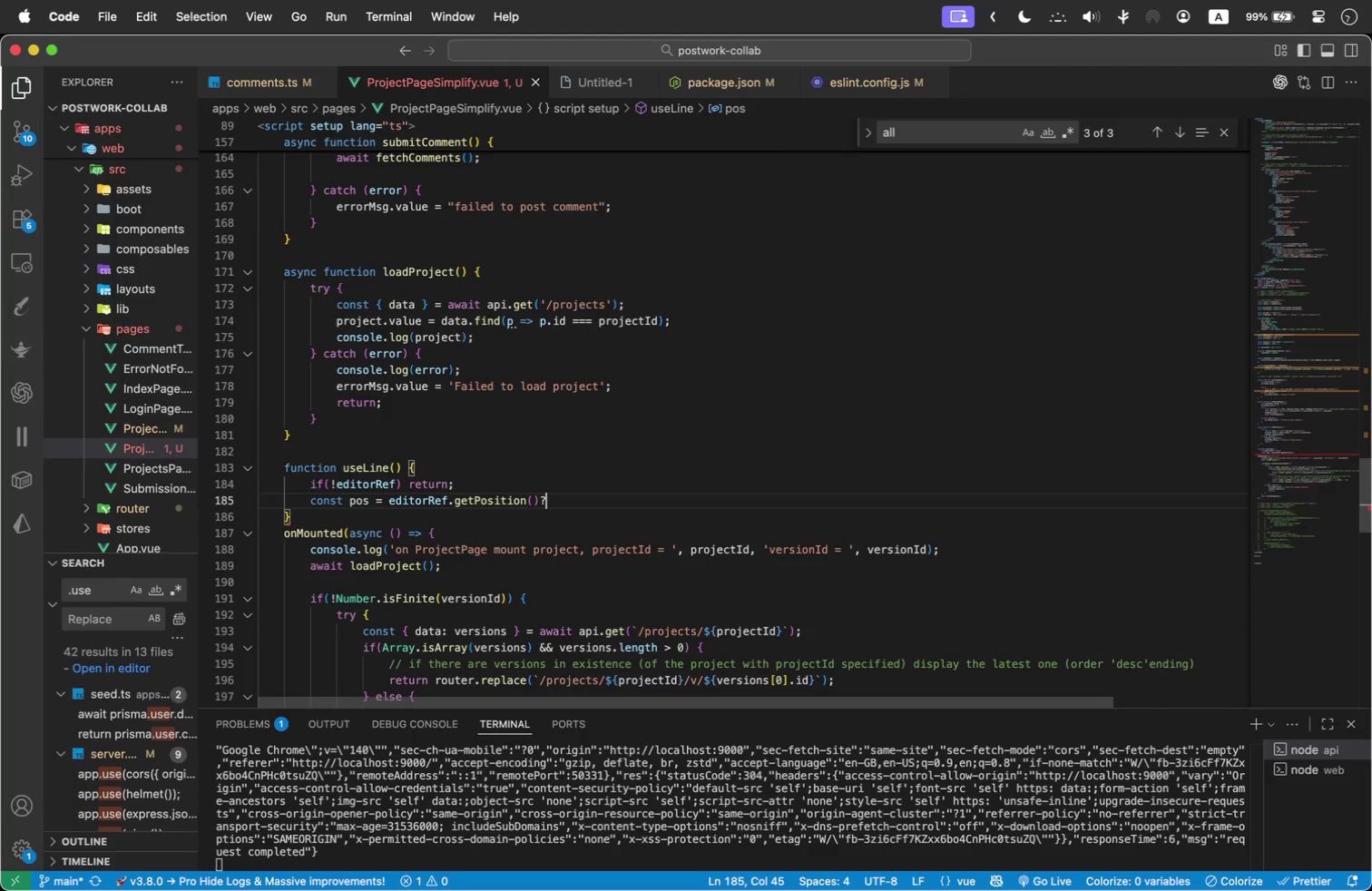 
key(ArrowLeft)
 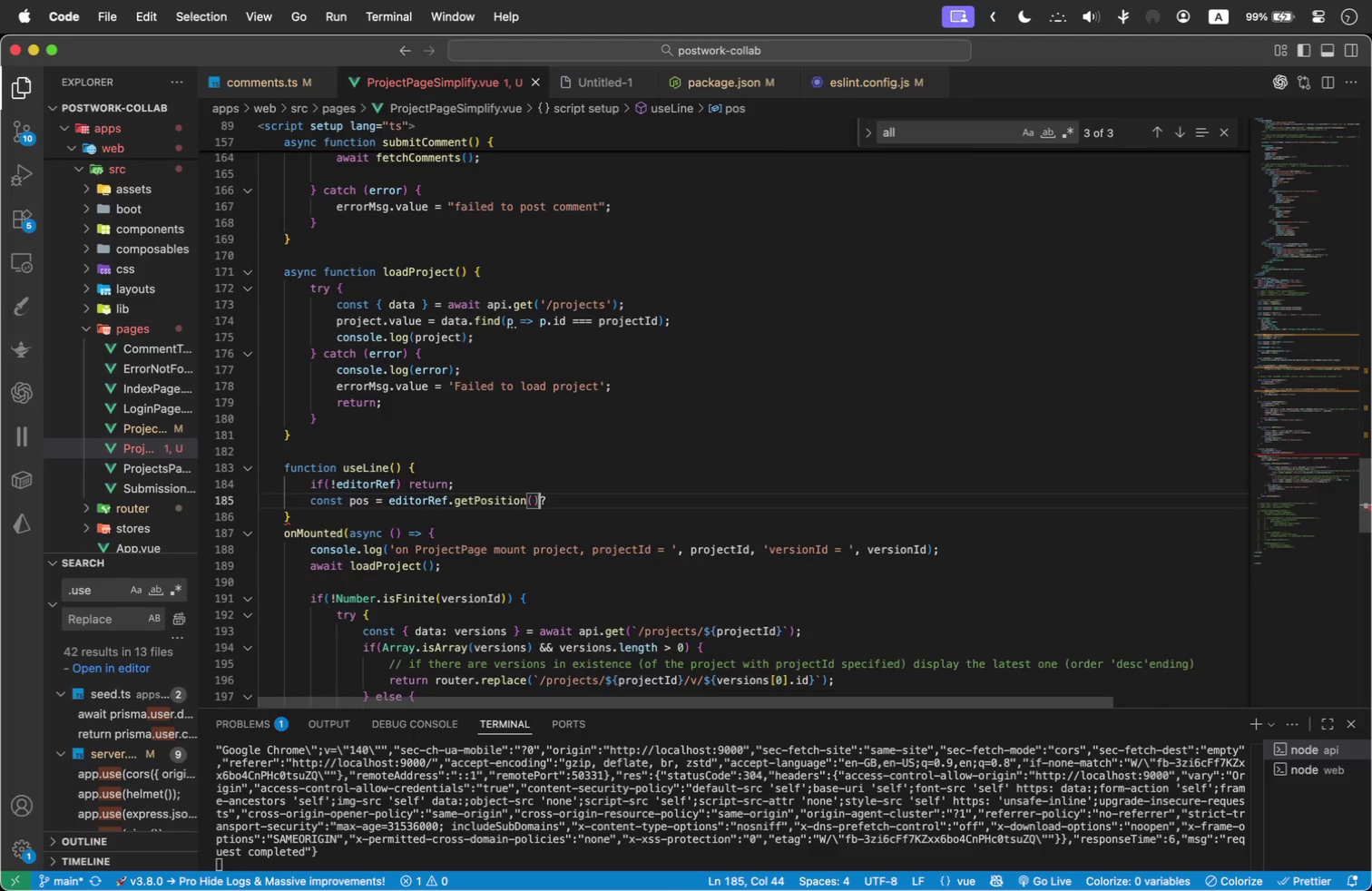 
key(Shift+ArrowLeft)
 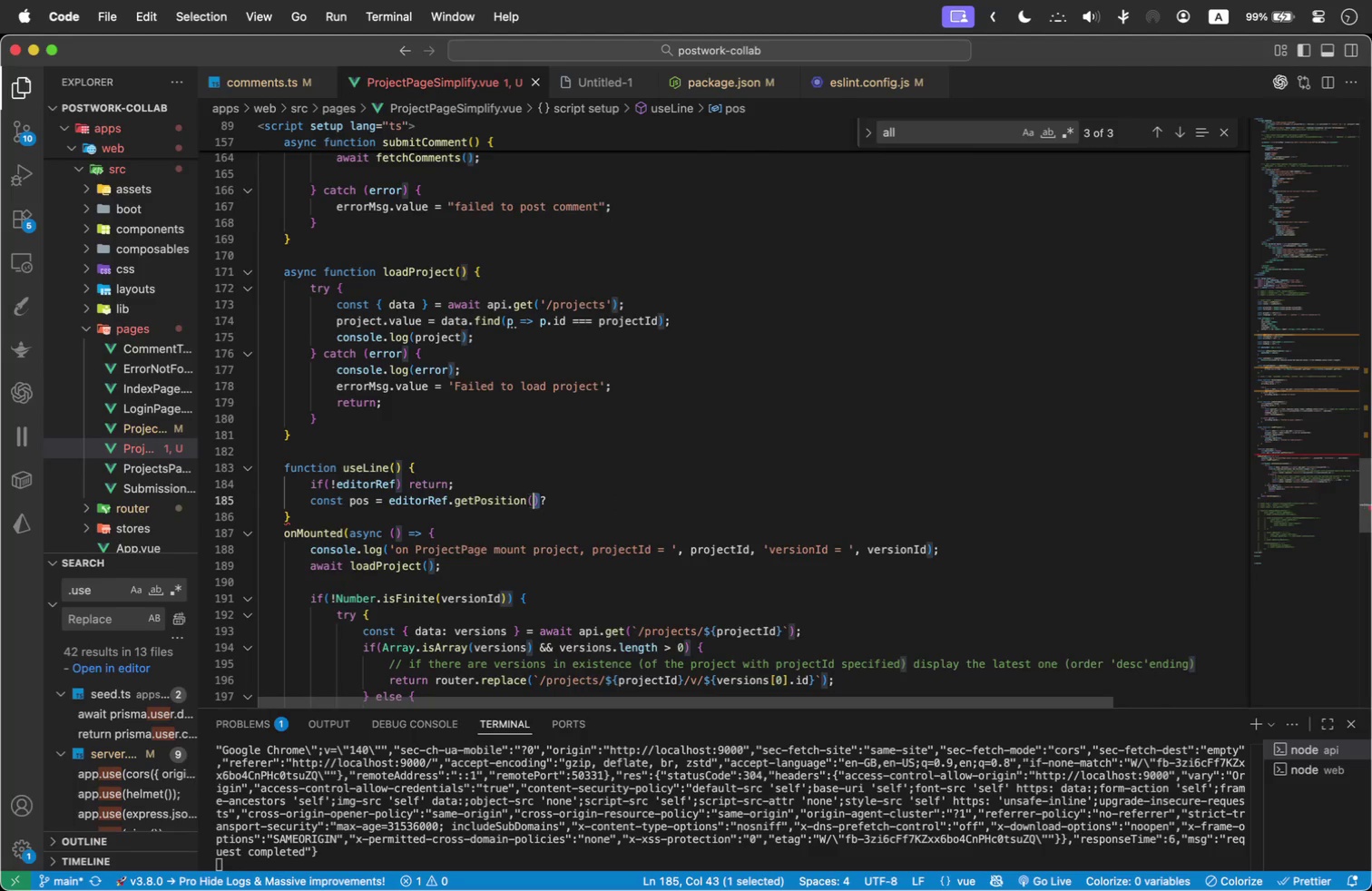 
key(Shift+ArrowLeft)
 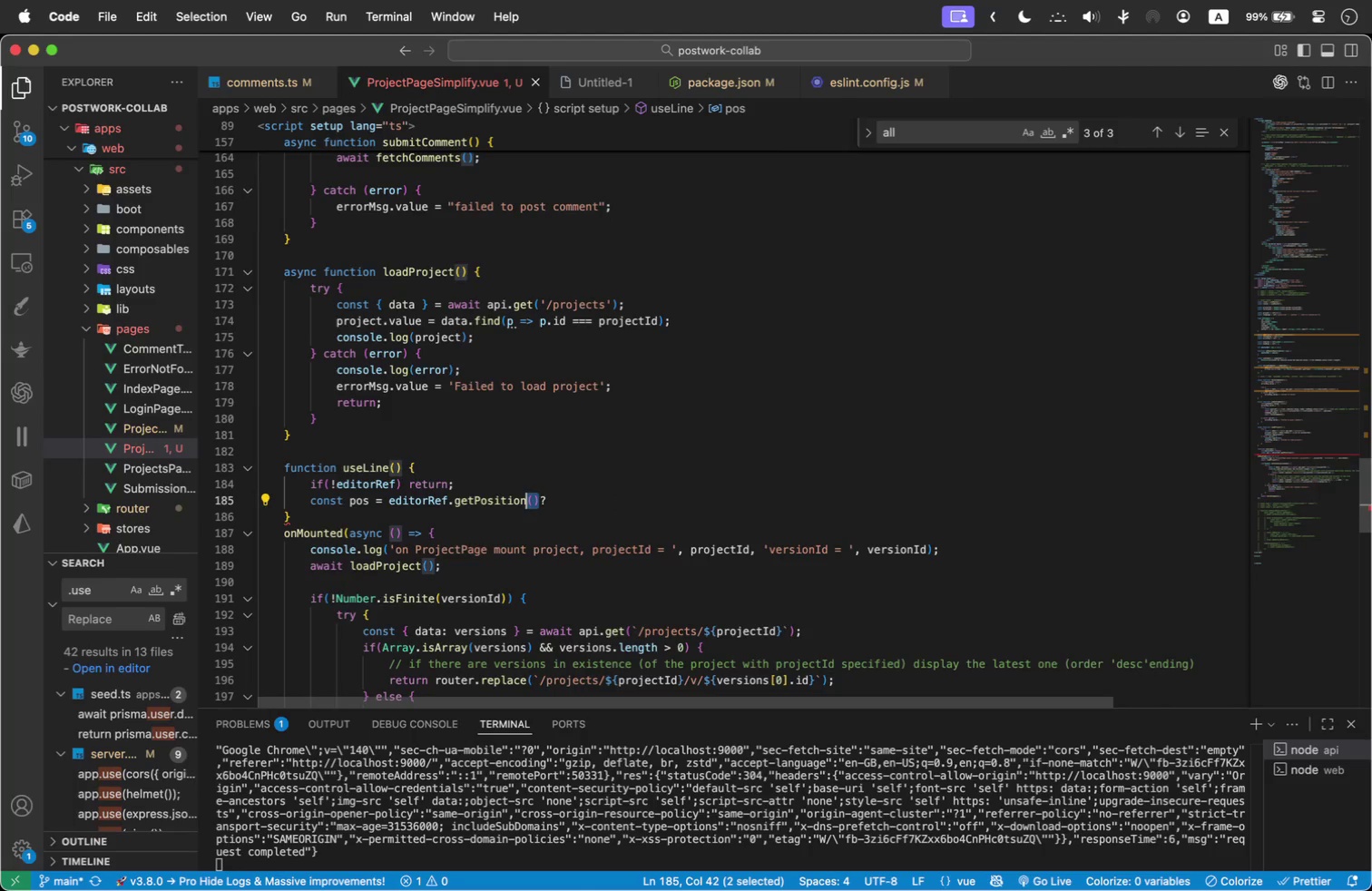 
key(Shift+ShiftLeft)
 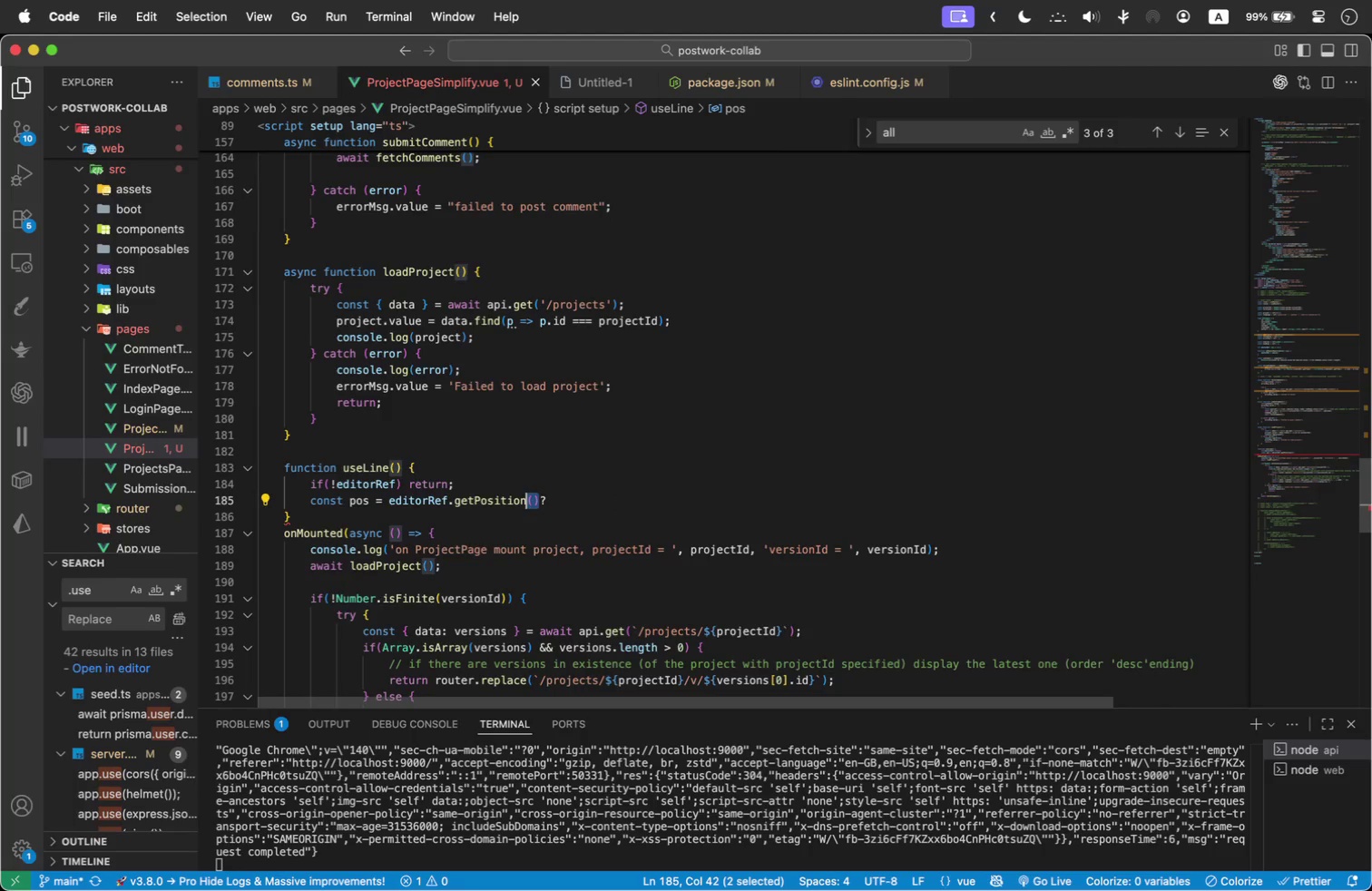 
key(Meta+X)
 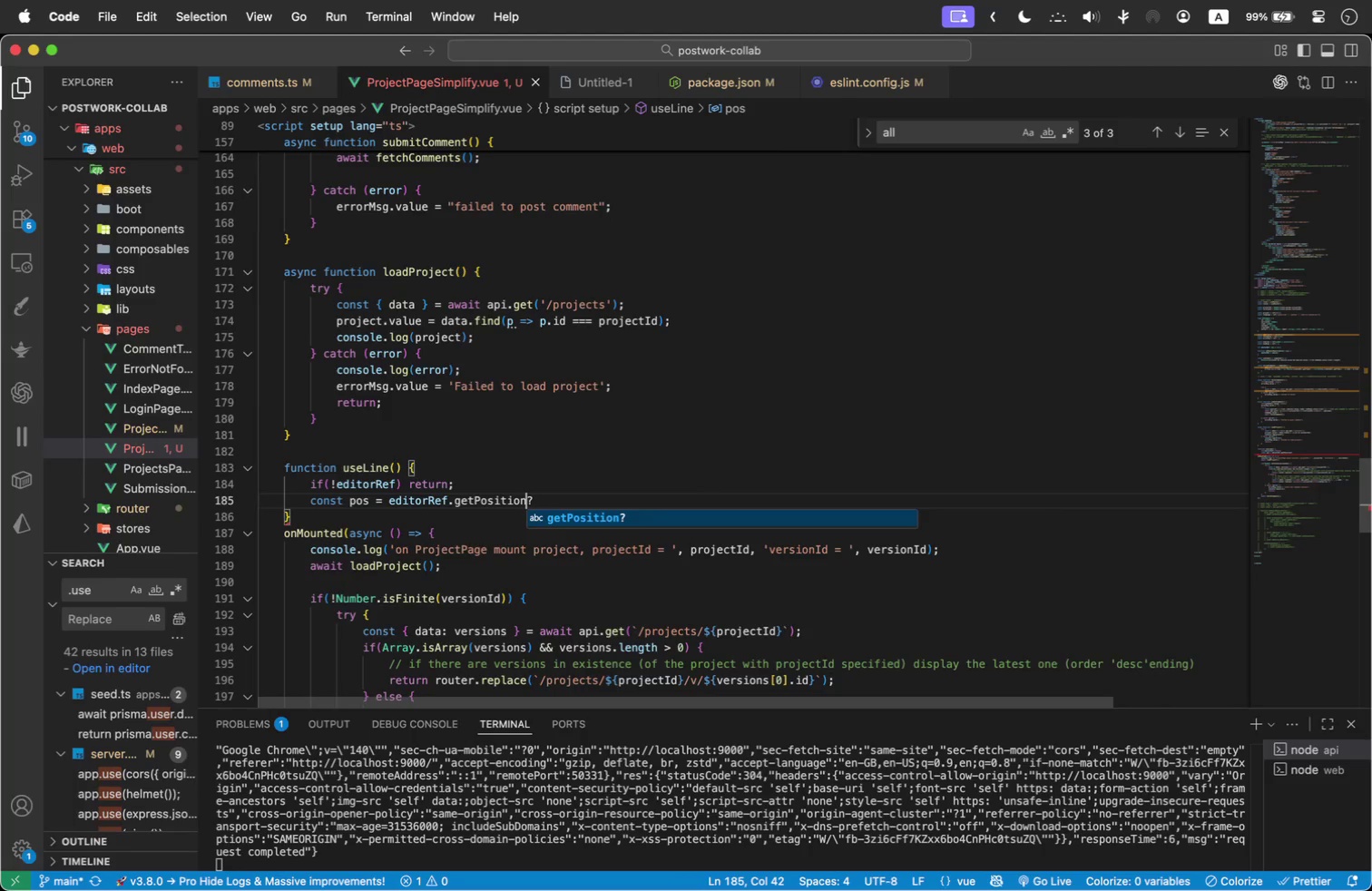 
key(ArrowRight)
 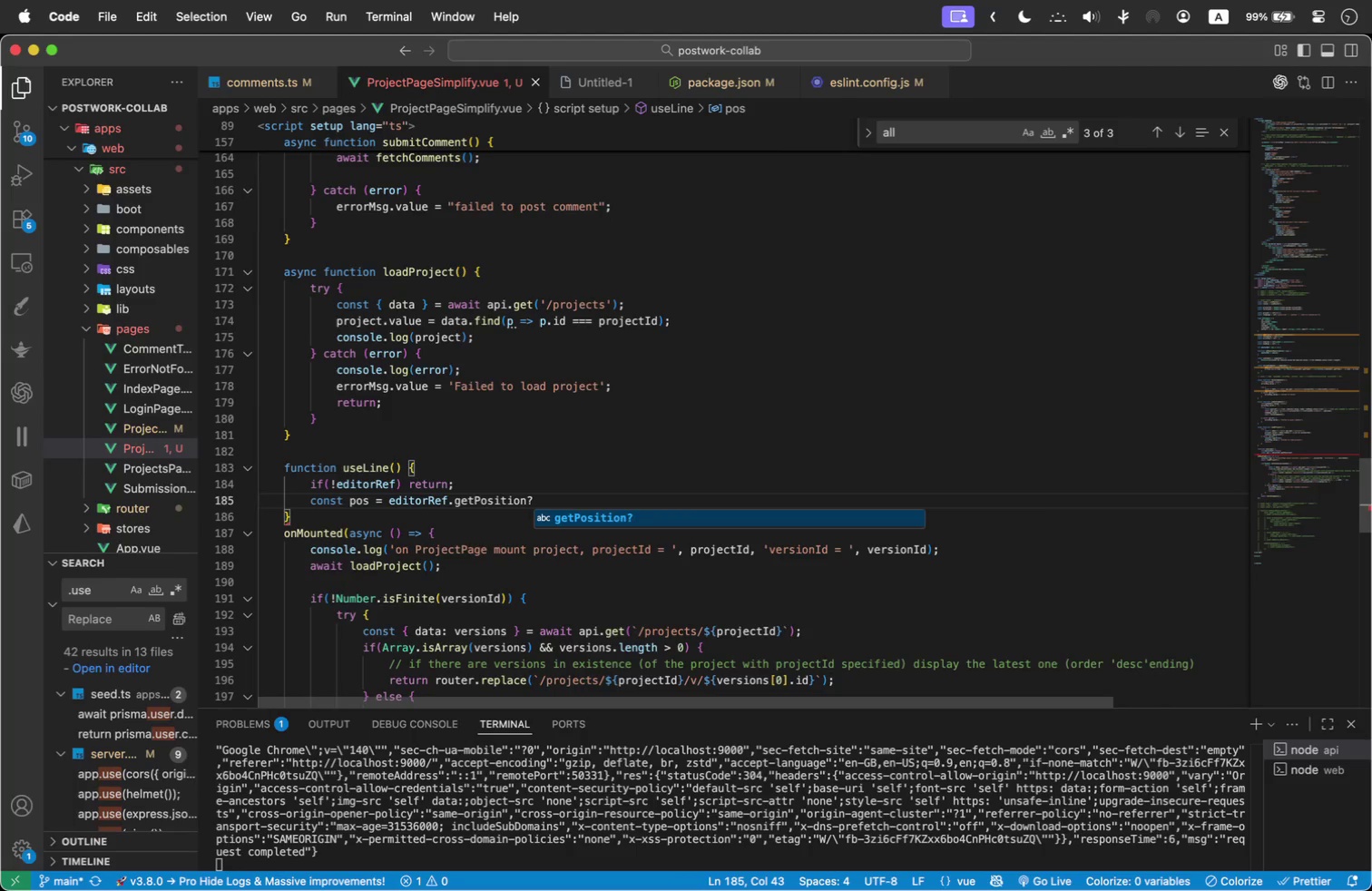 
key(Period)
 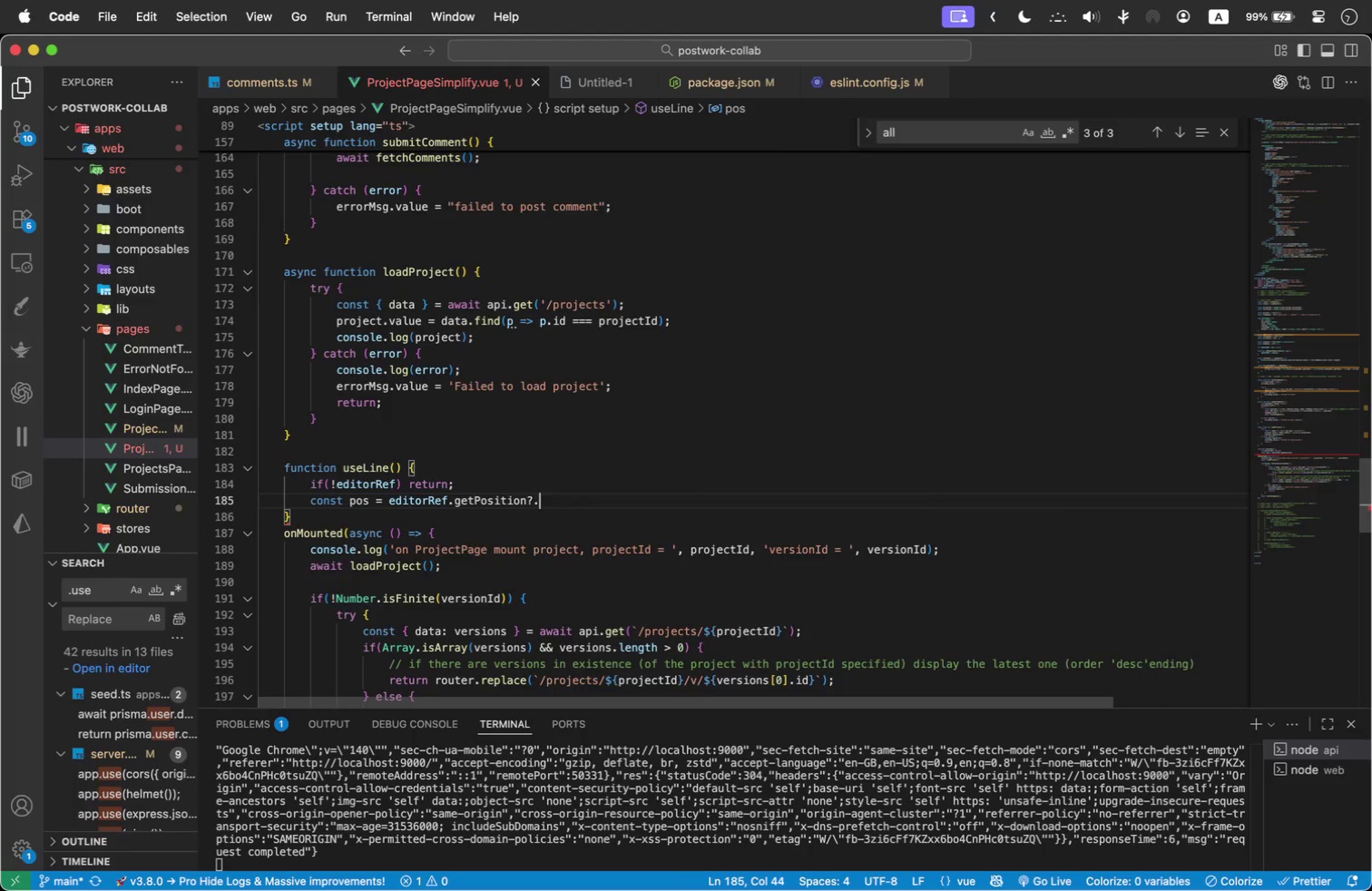 
key(Meta+V)
 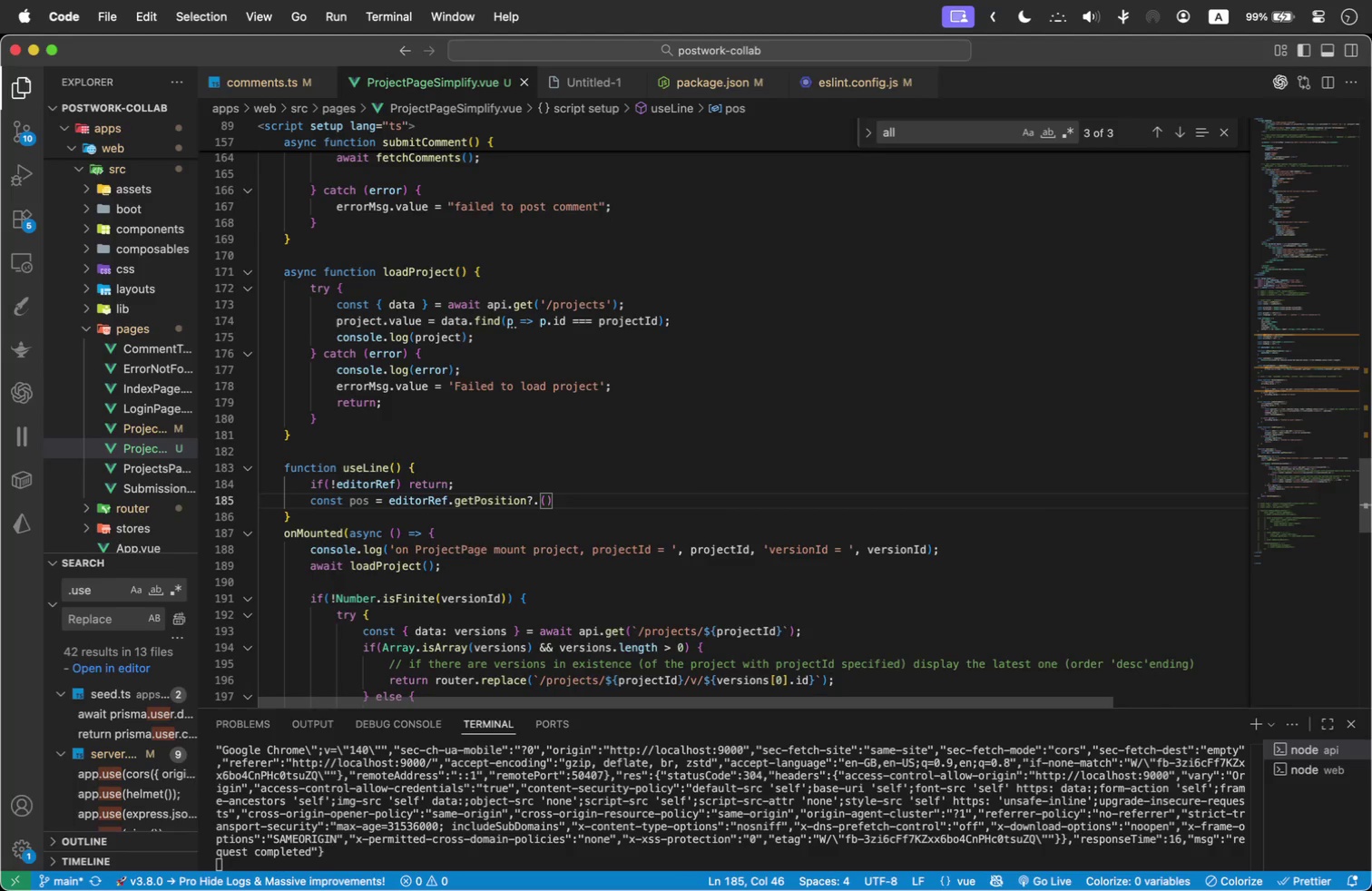 
key(Semicolon)
 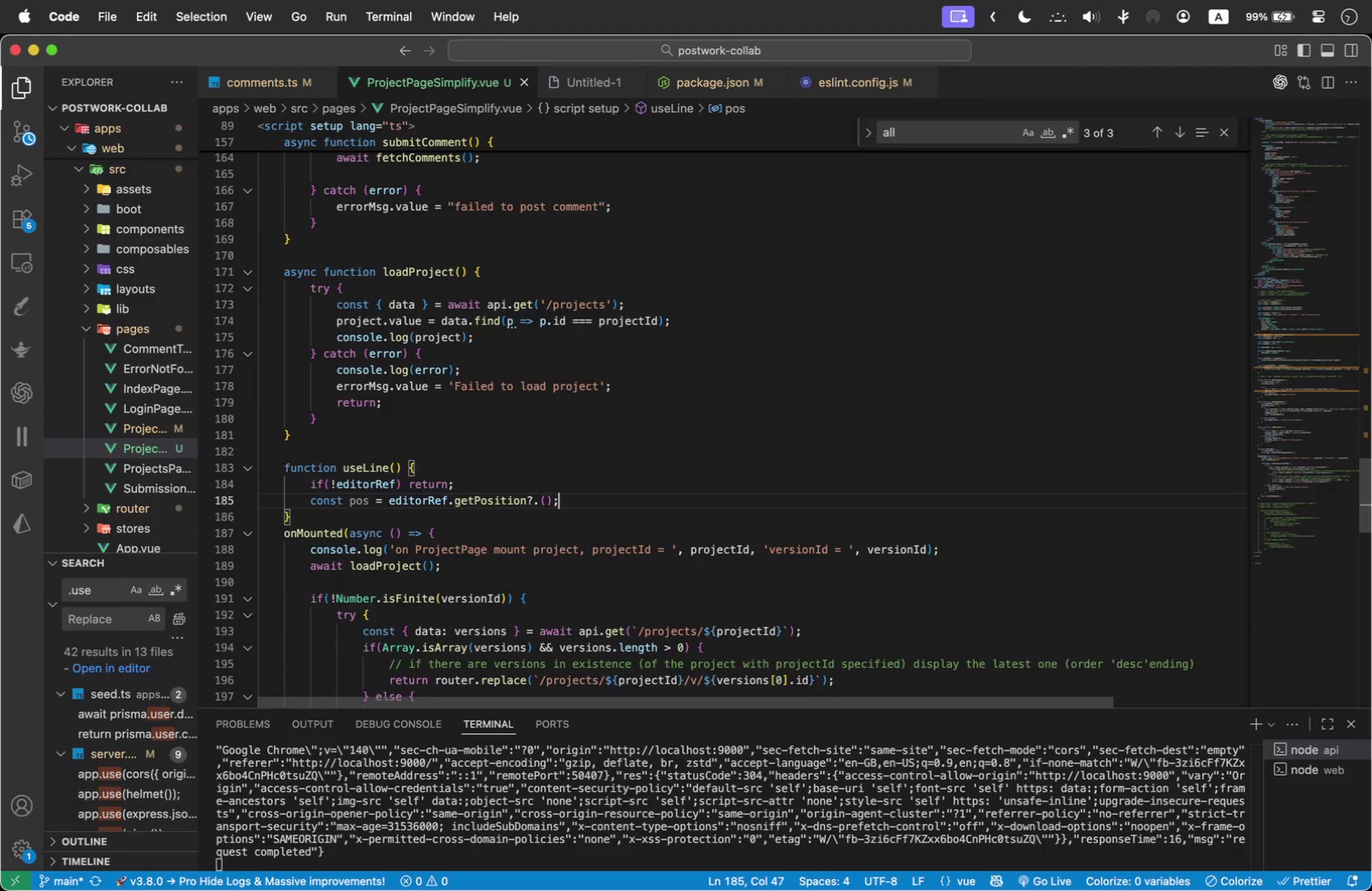 
key(Enter)
 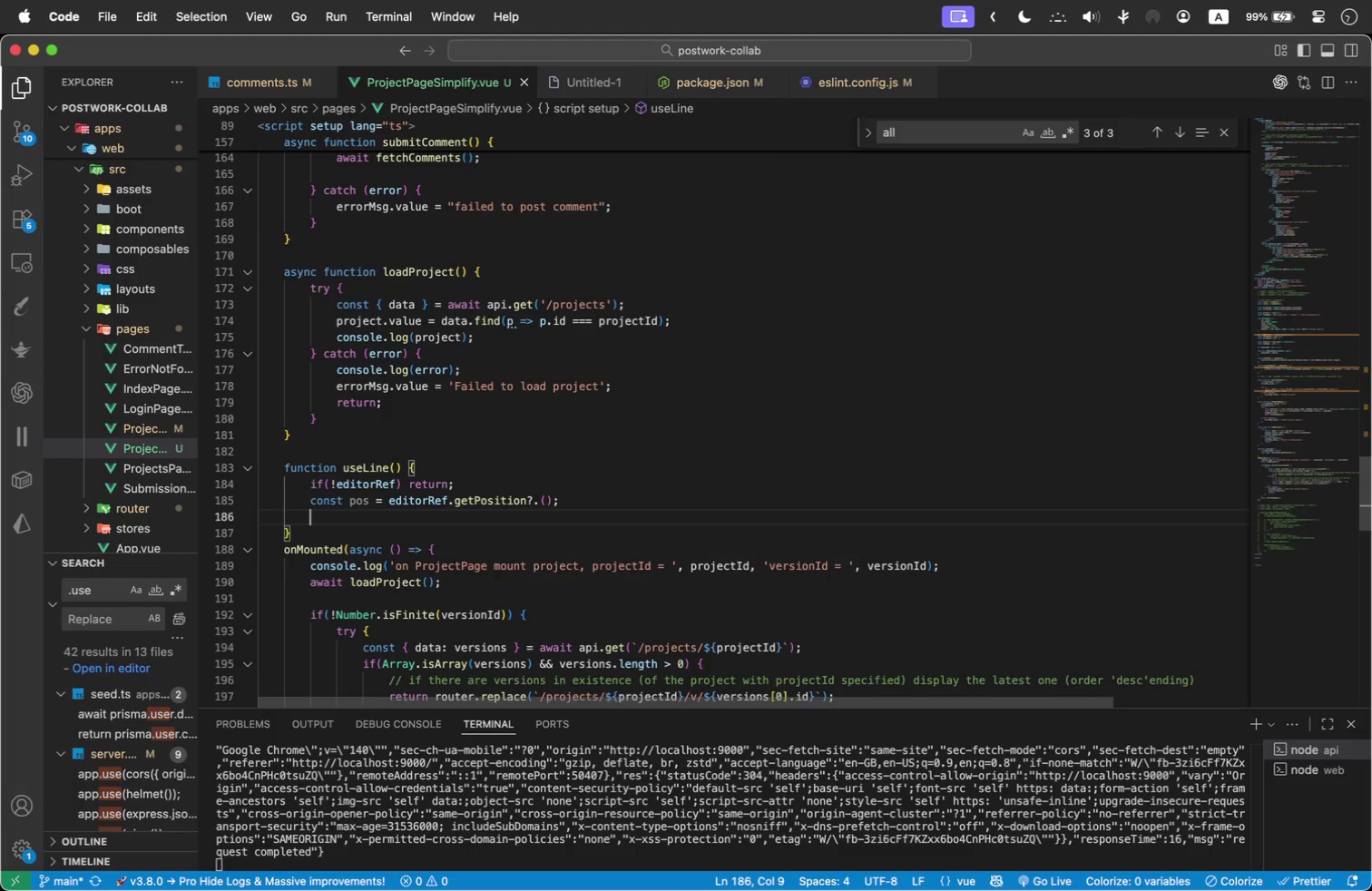 
type(const line = pos?.lineNumber ?? null)
key(Backspace)
type(l)
key(Backspace)
type(l;)
 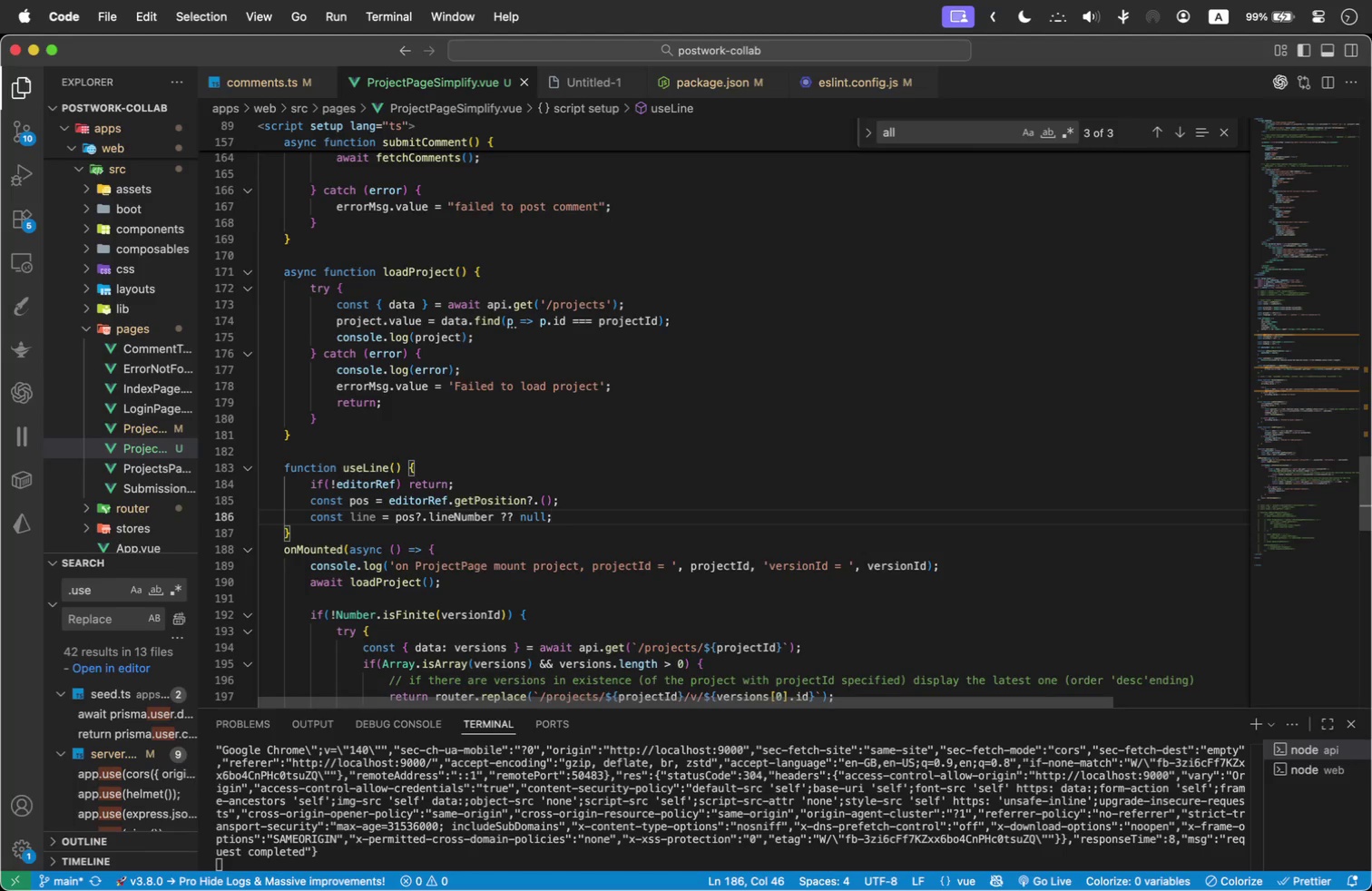 
key(Enter)
 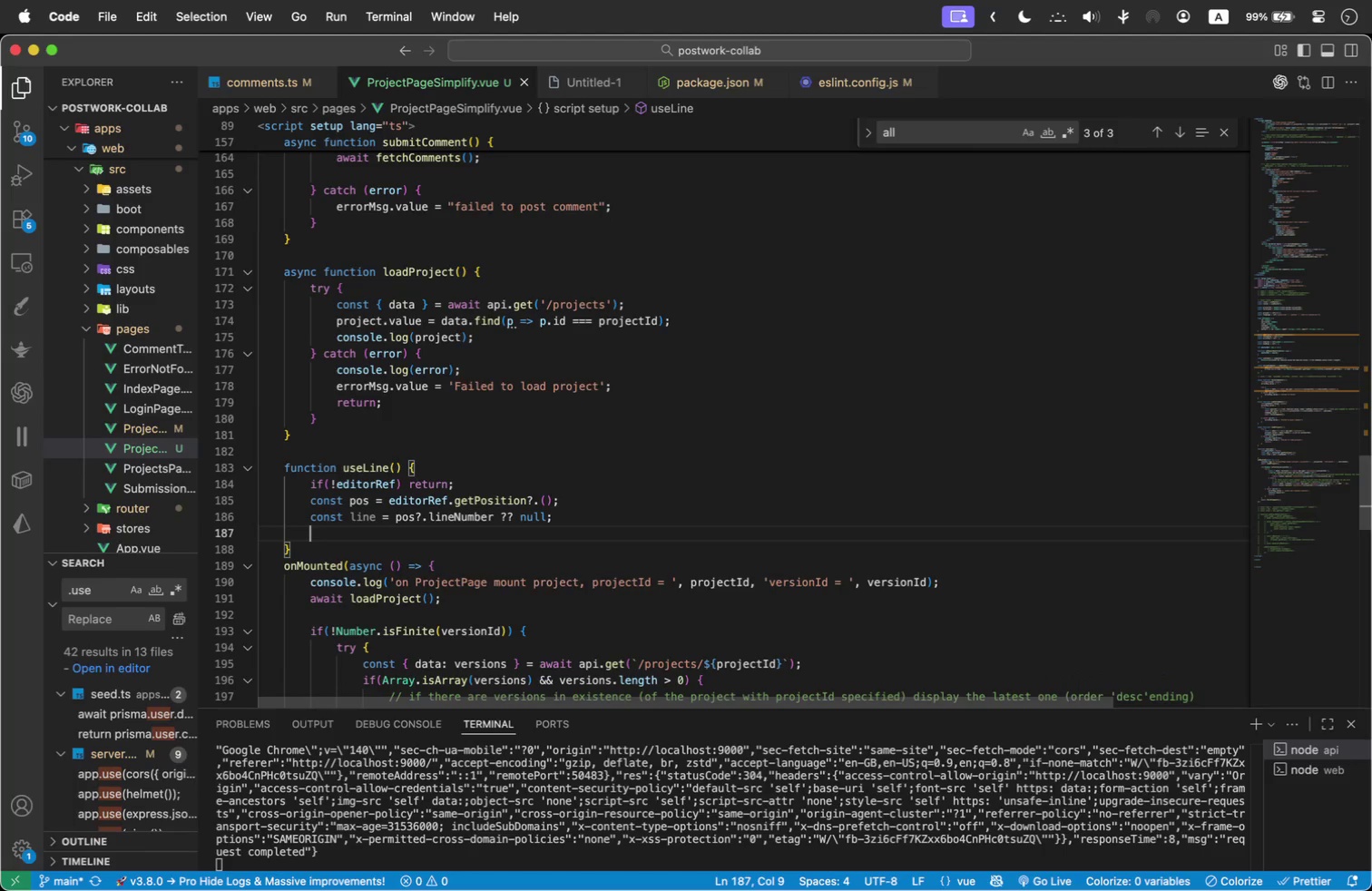 
type(if(i)
key(Backspace)
type(line && line > 0 )
 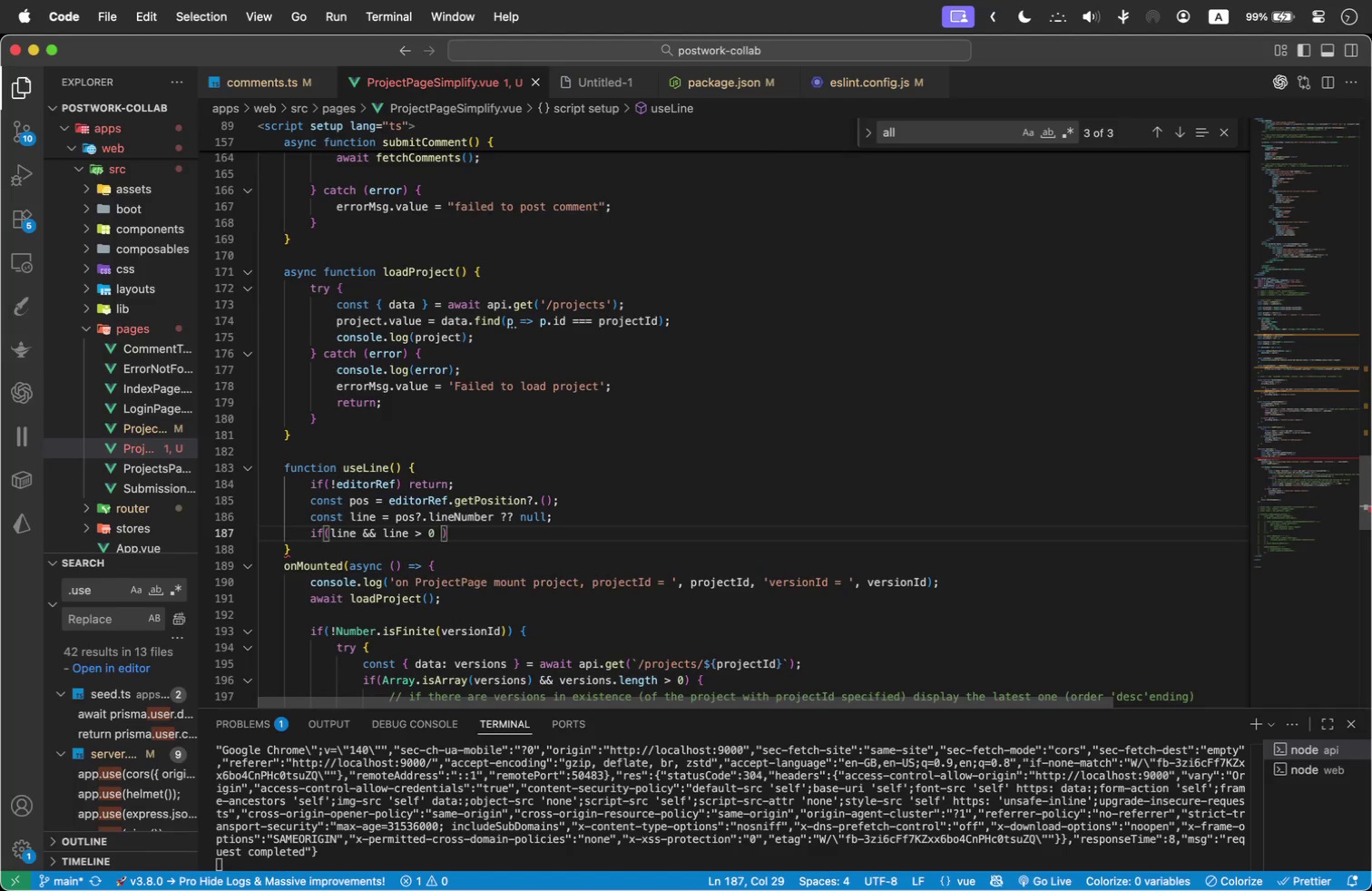 
left_click([332, 534])
 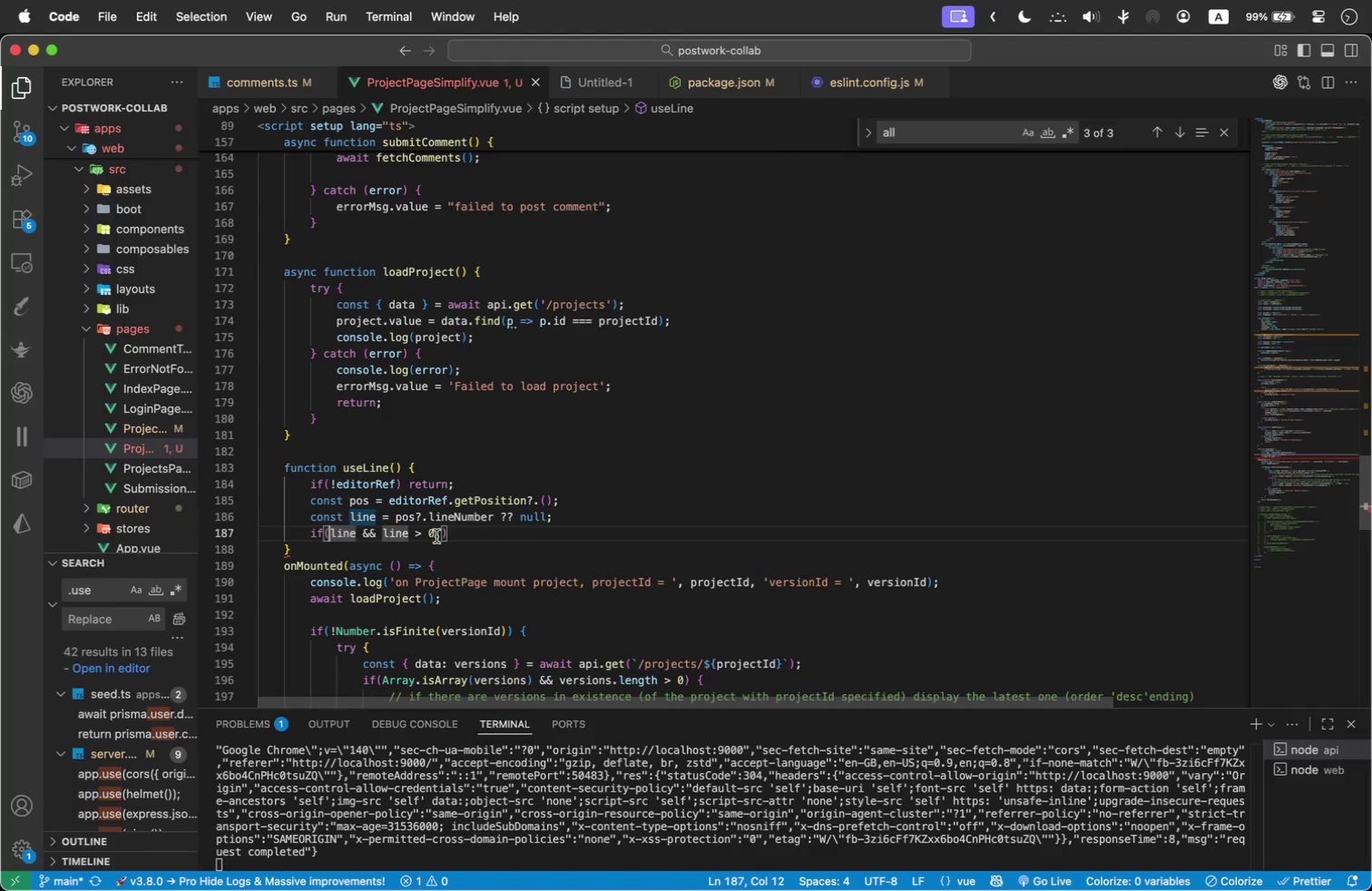 
key(Space)
 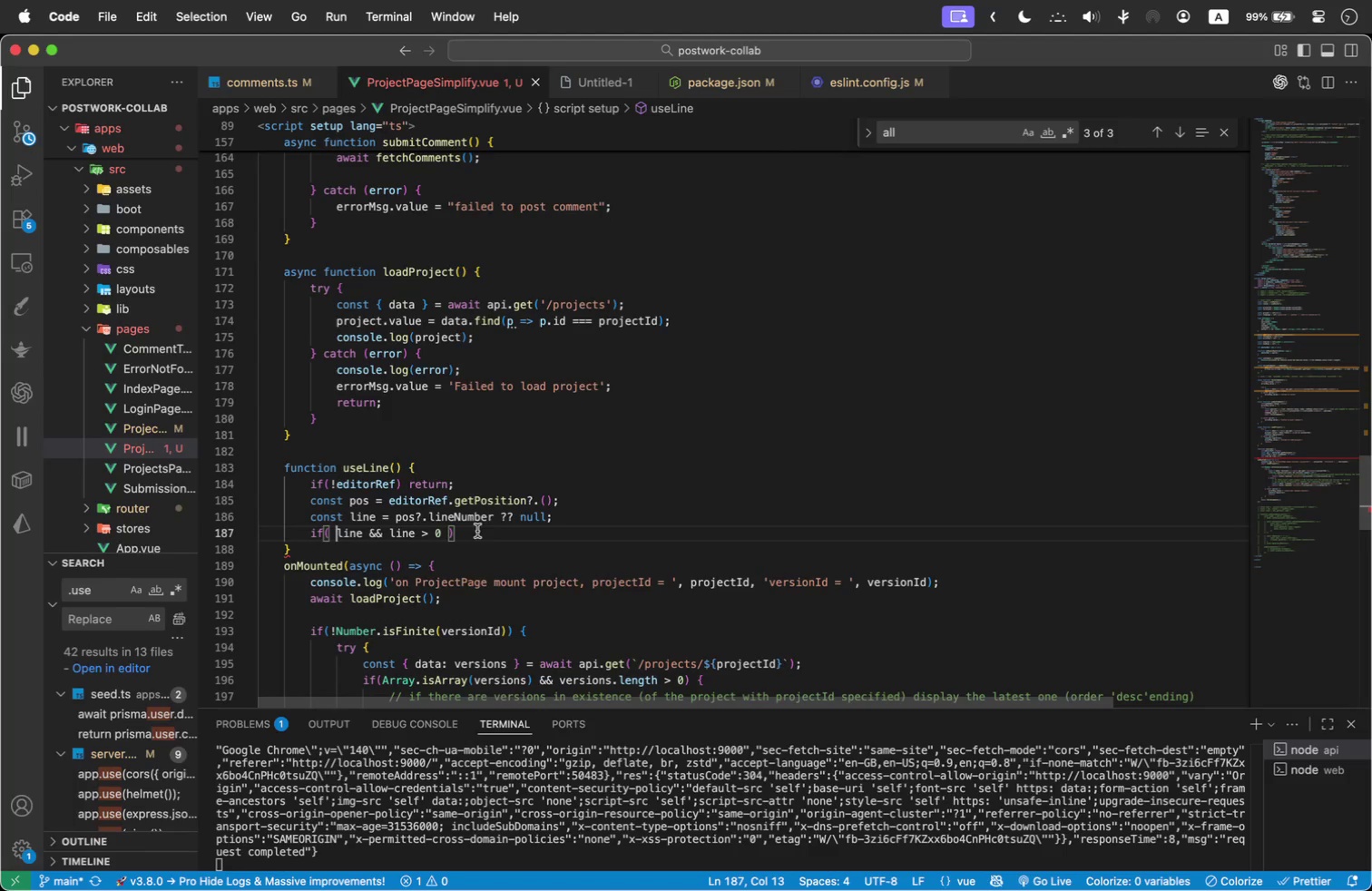 
left_click([475, 530])
 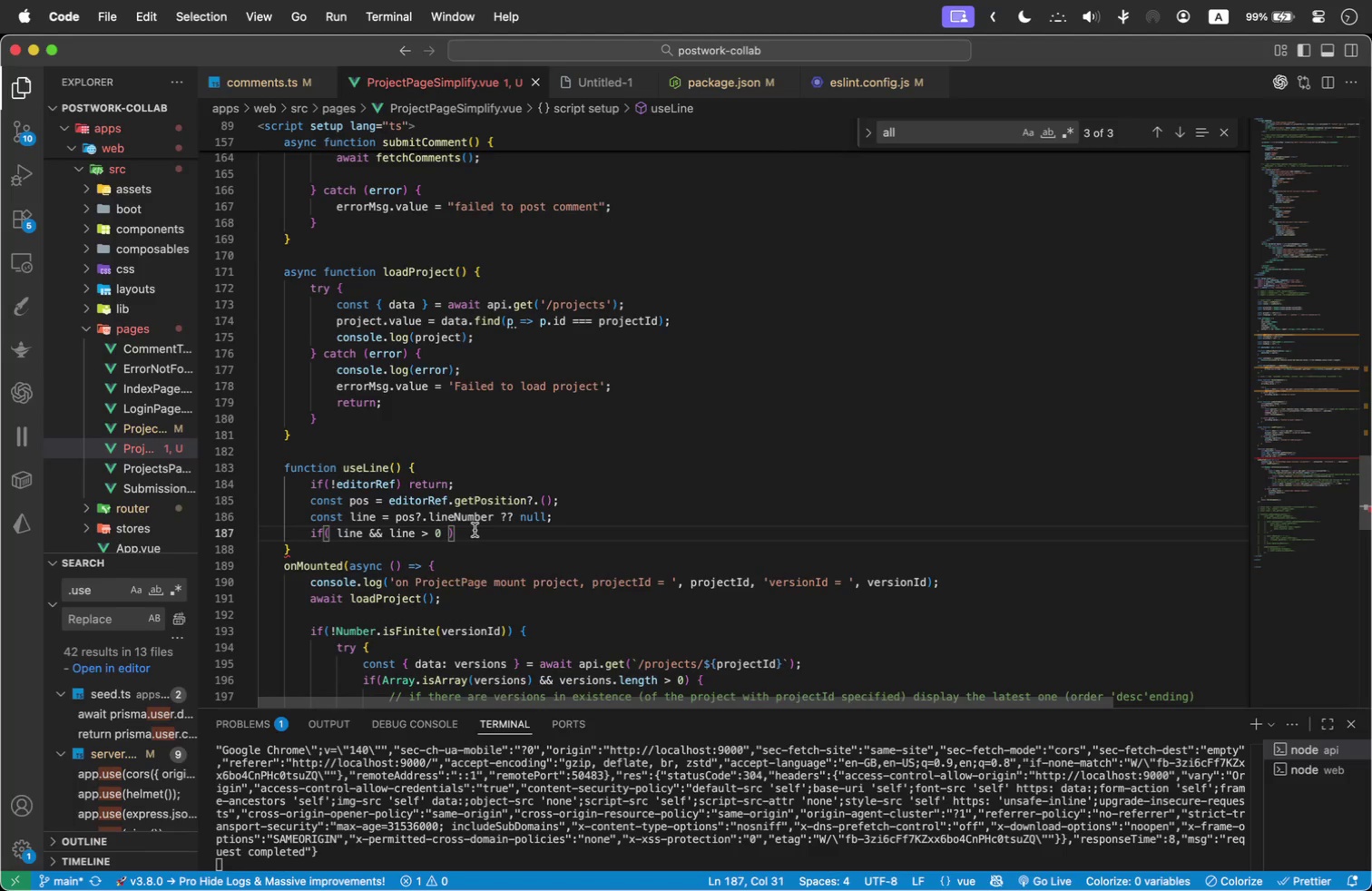 
type( newLine.val)
 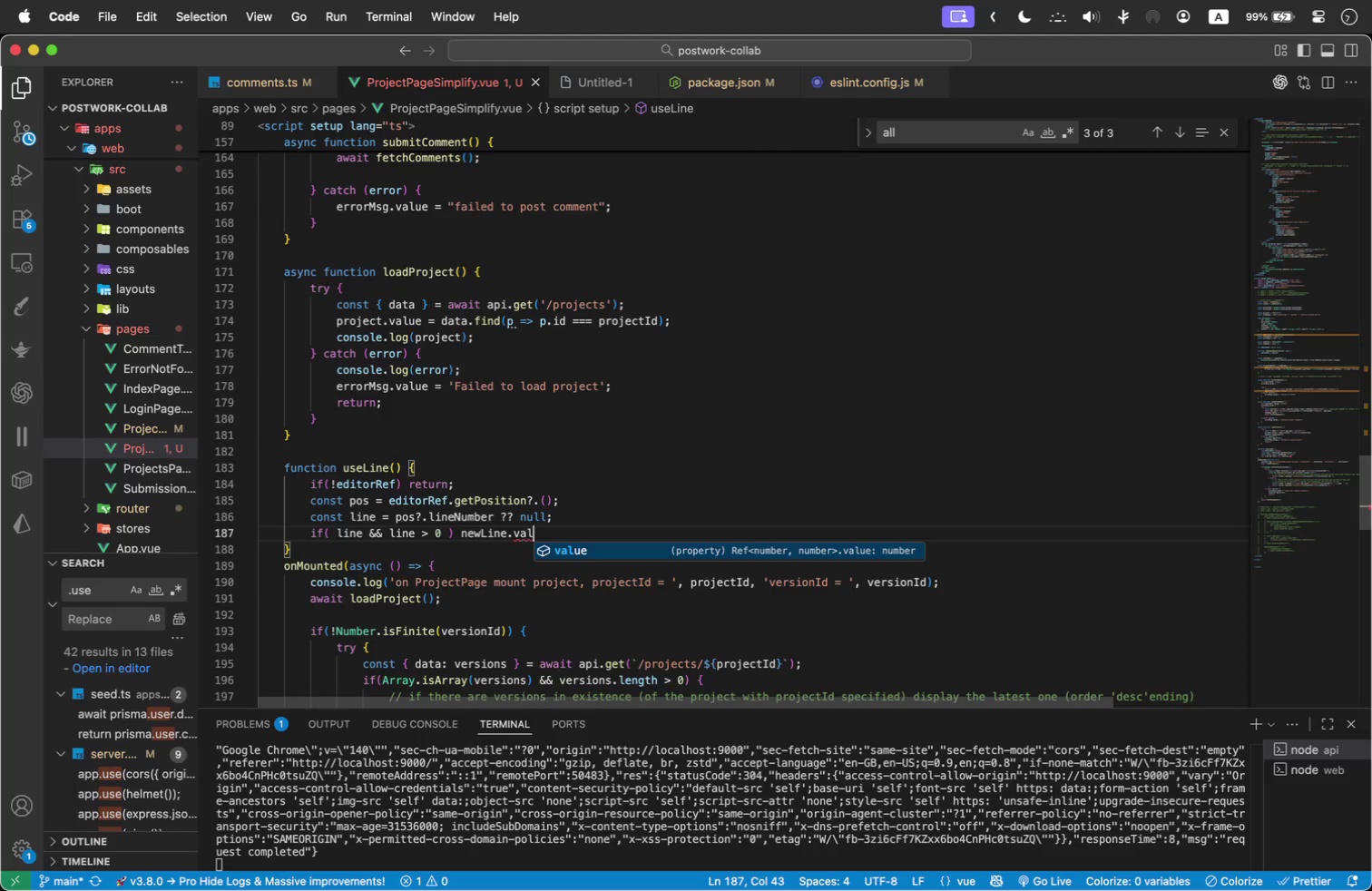 
key(Enter)
 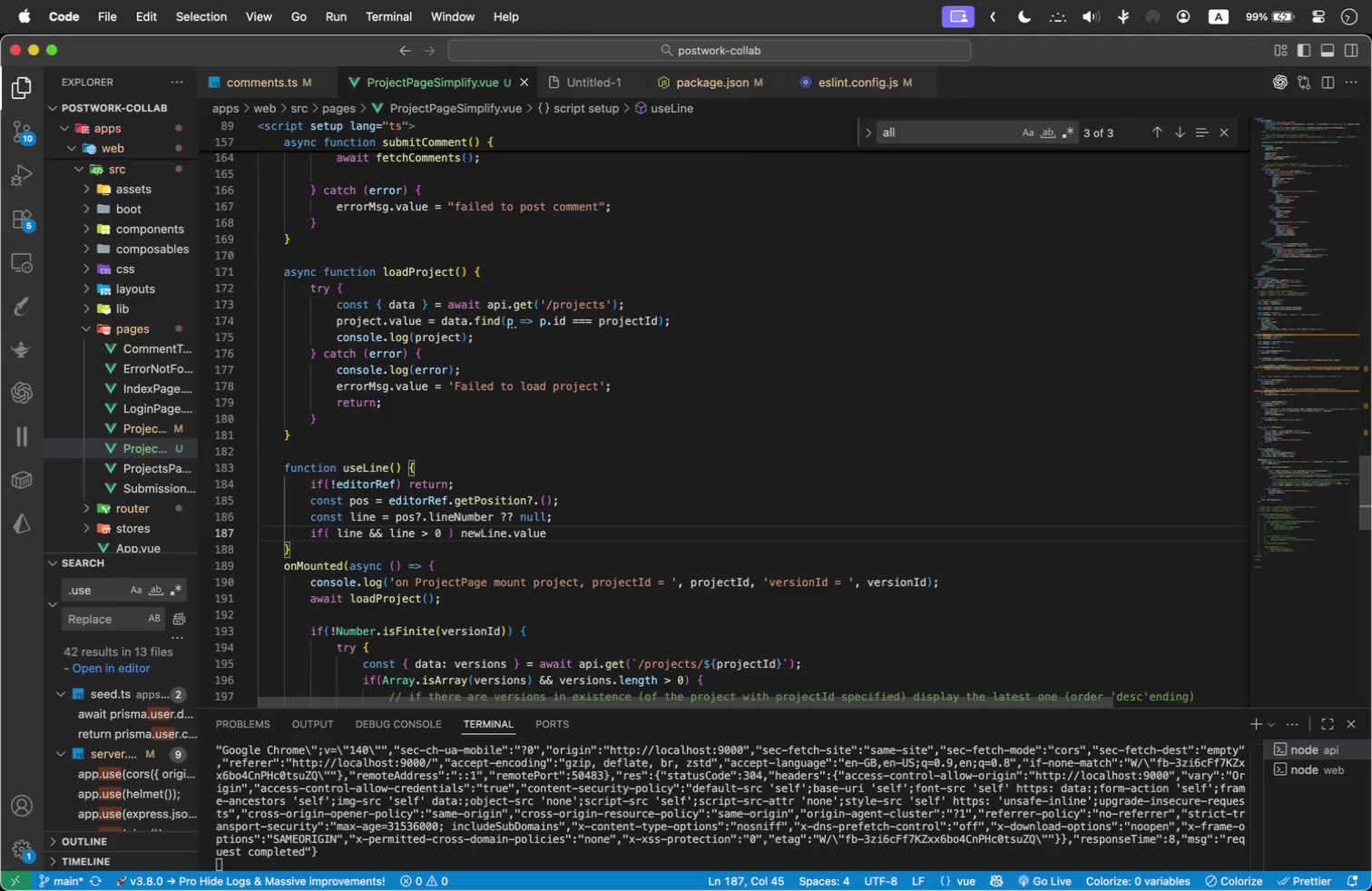 
type( = line;)
 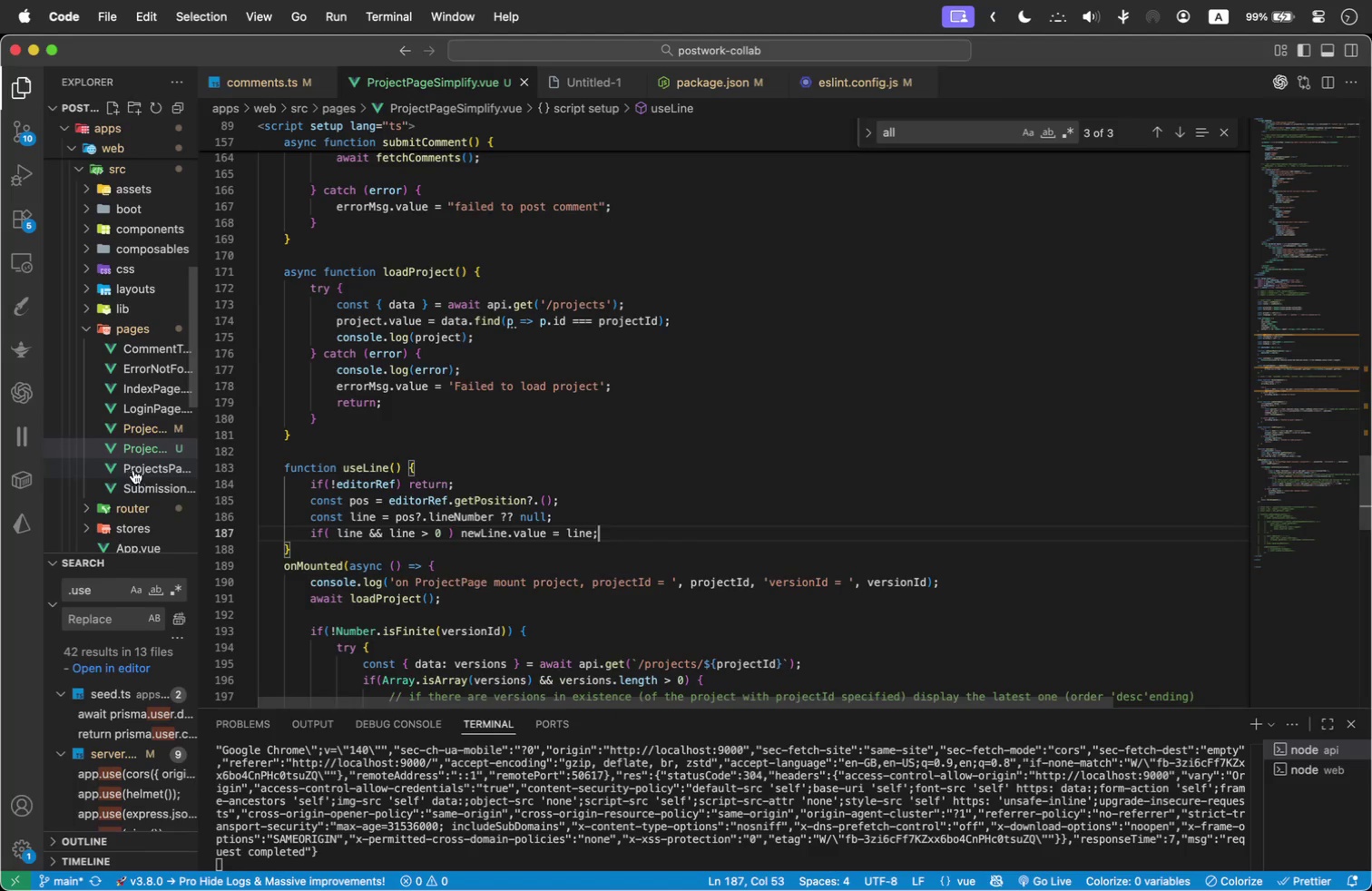 
left_click([567, 425])
 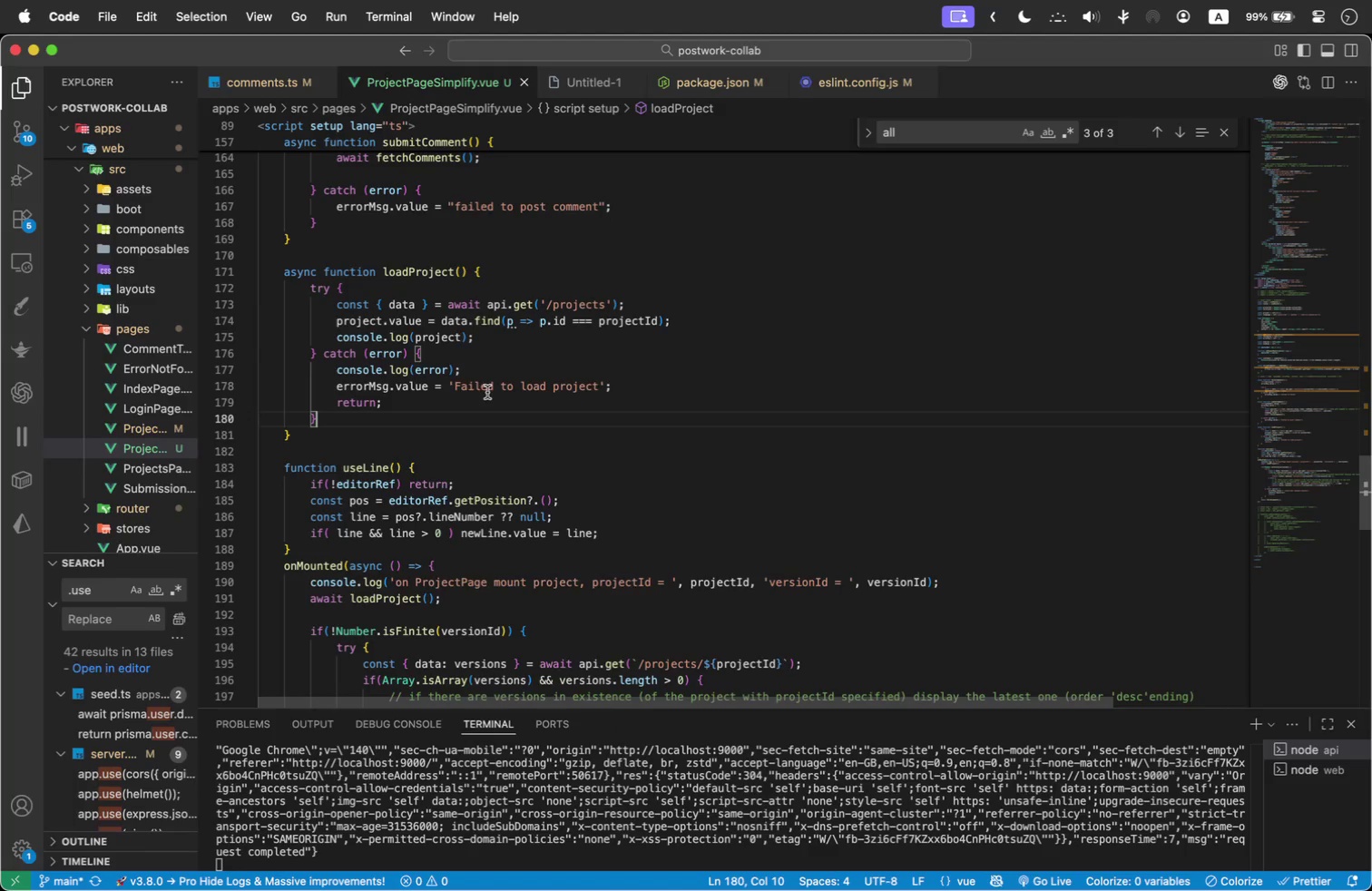 
scroll: coordinate [485, 391], scroll_direction: up, amount: 1.0
 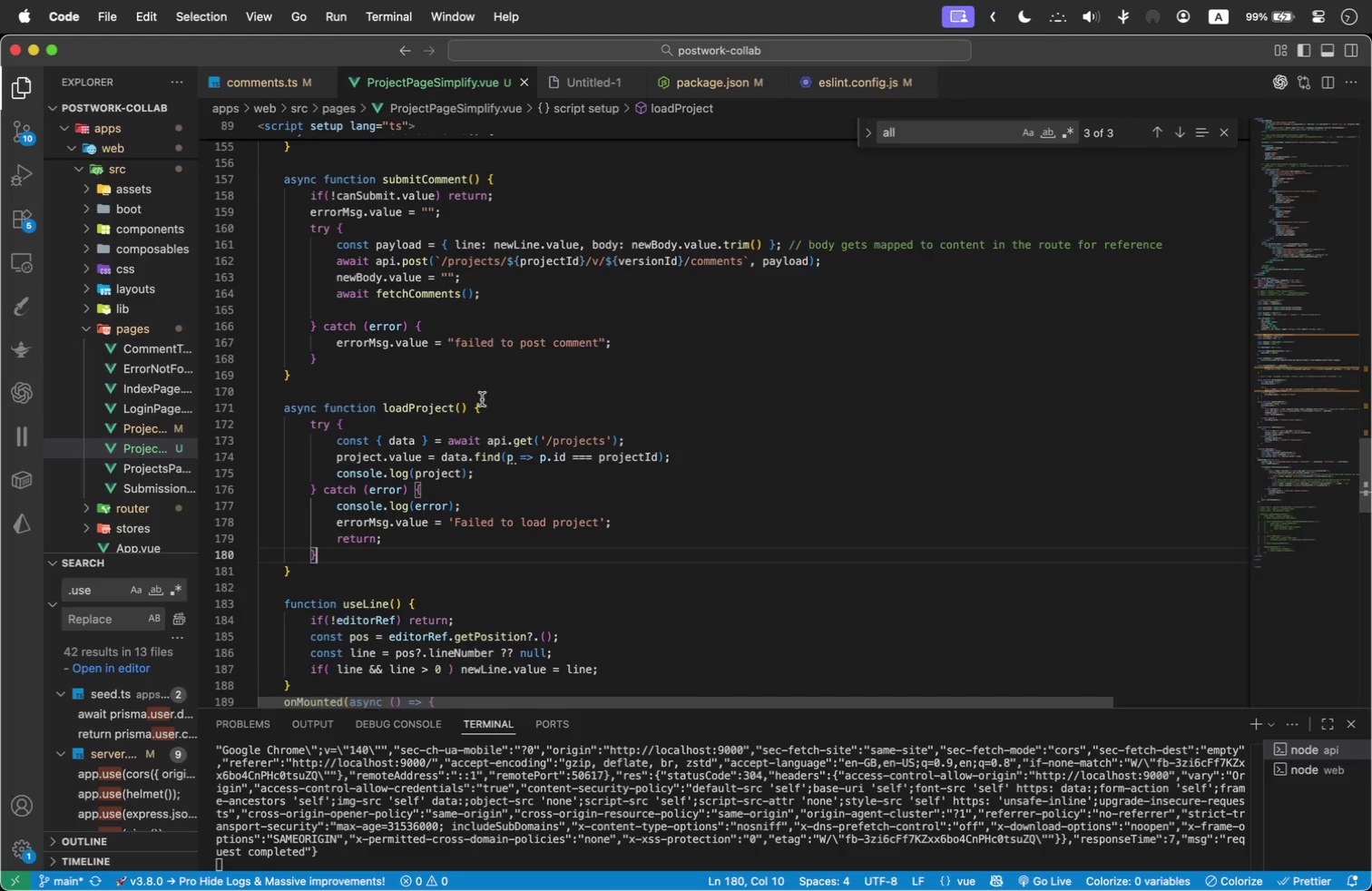 
scroll: coordinate [428, 504], scroll_direction: down, amount: 1.0
 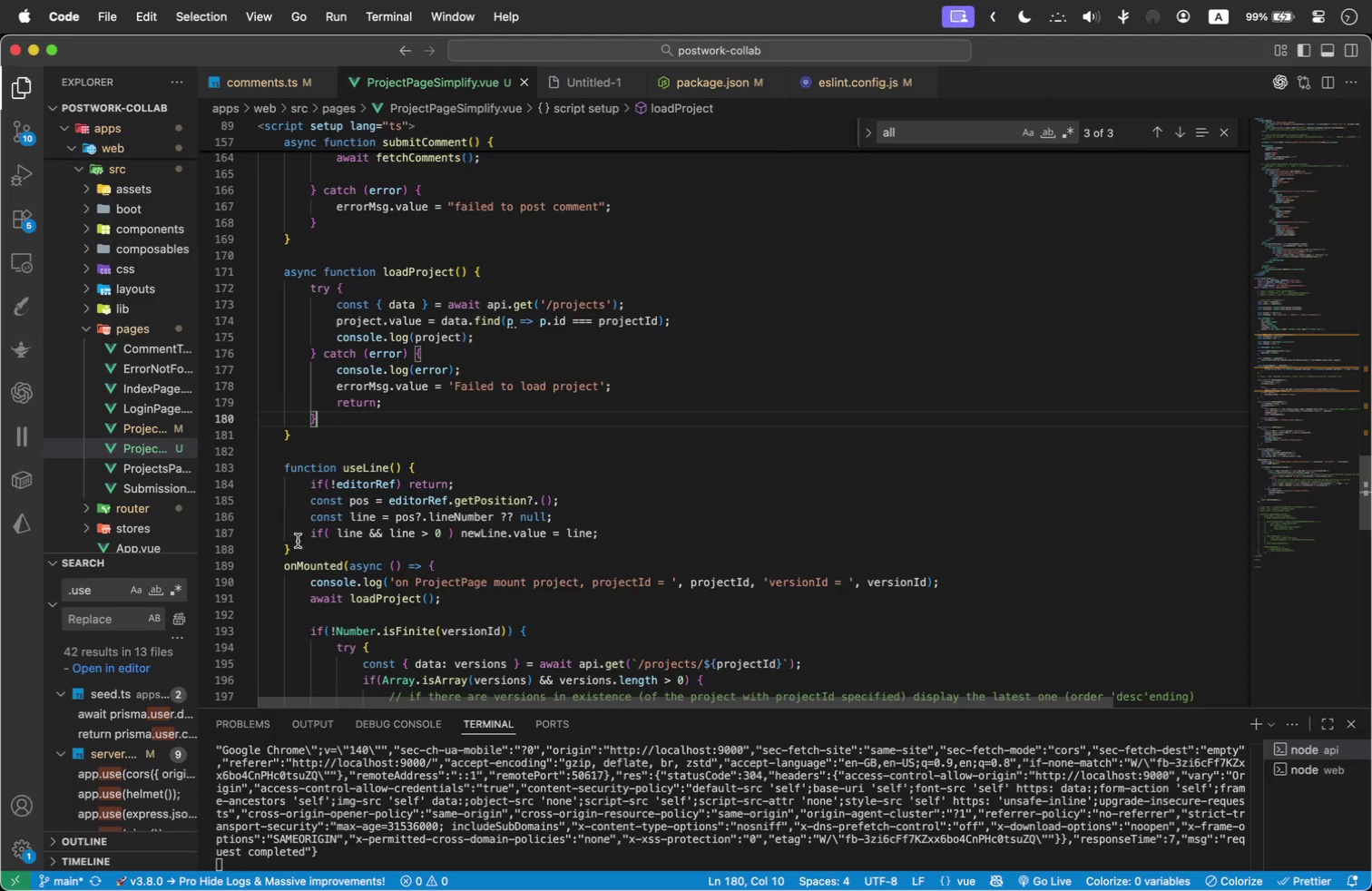 
left_click_drag(start_coordinate=[303, 547], to_coordinate=[227, 465])
 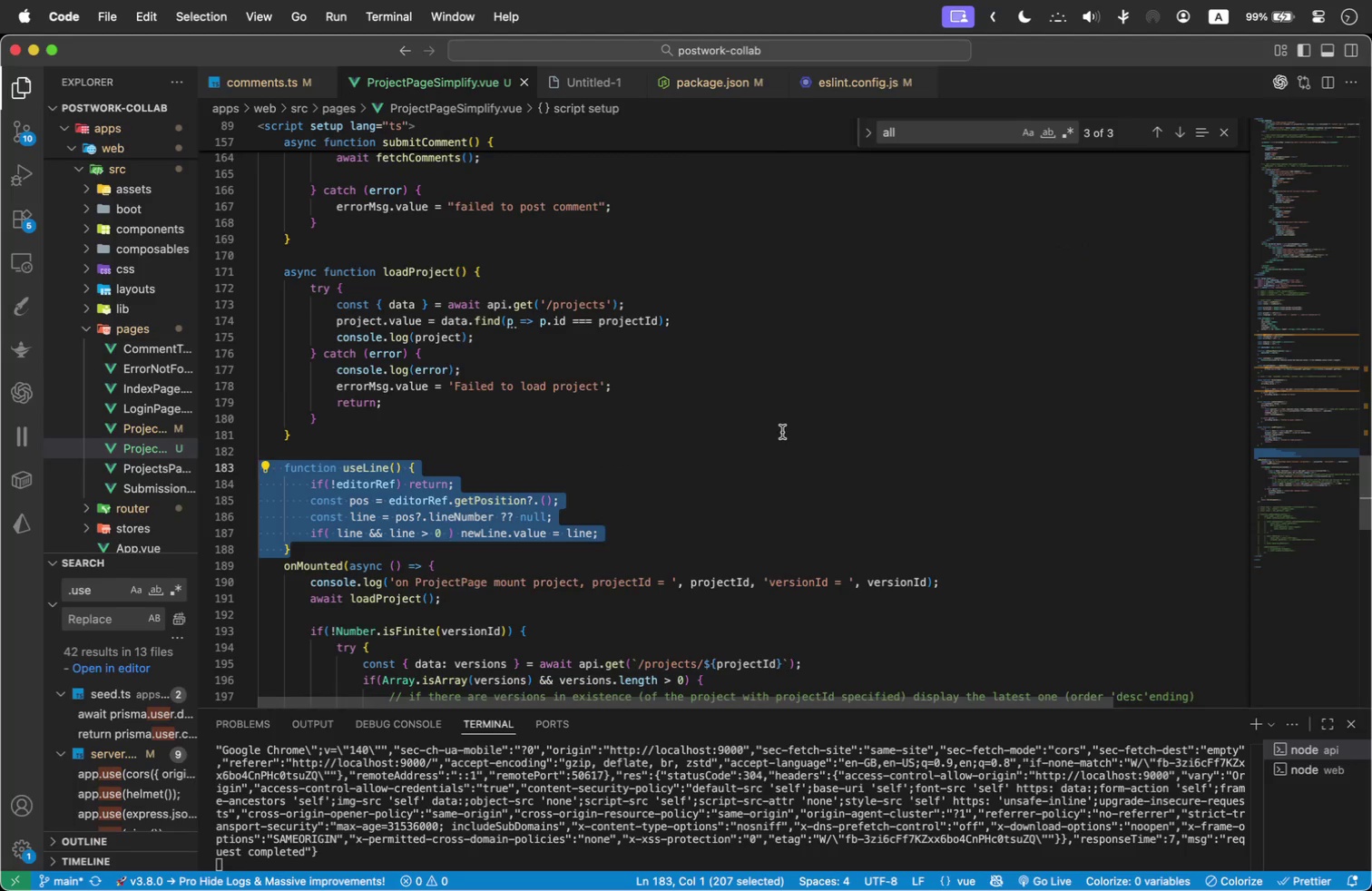 
hold_key(key=ArrowUp, duration=1.5)
 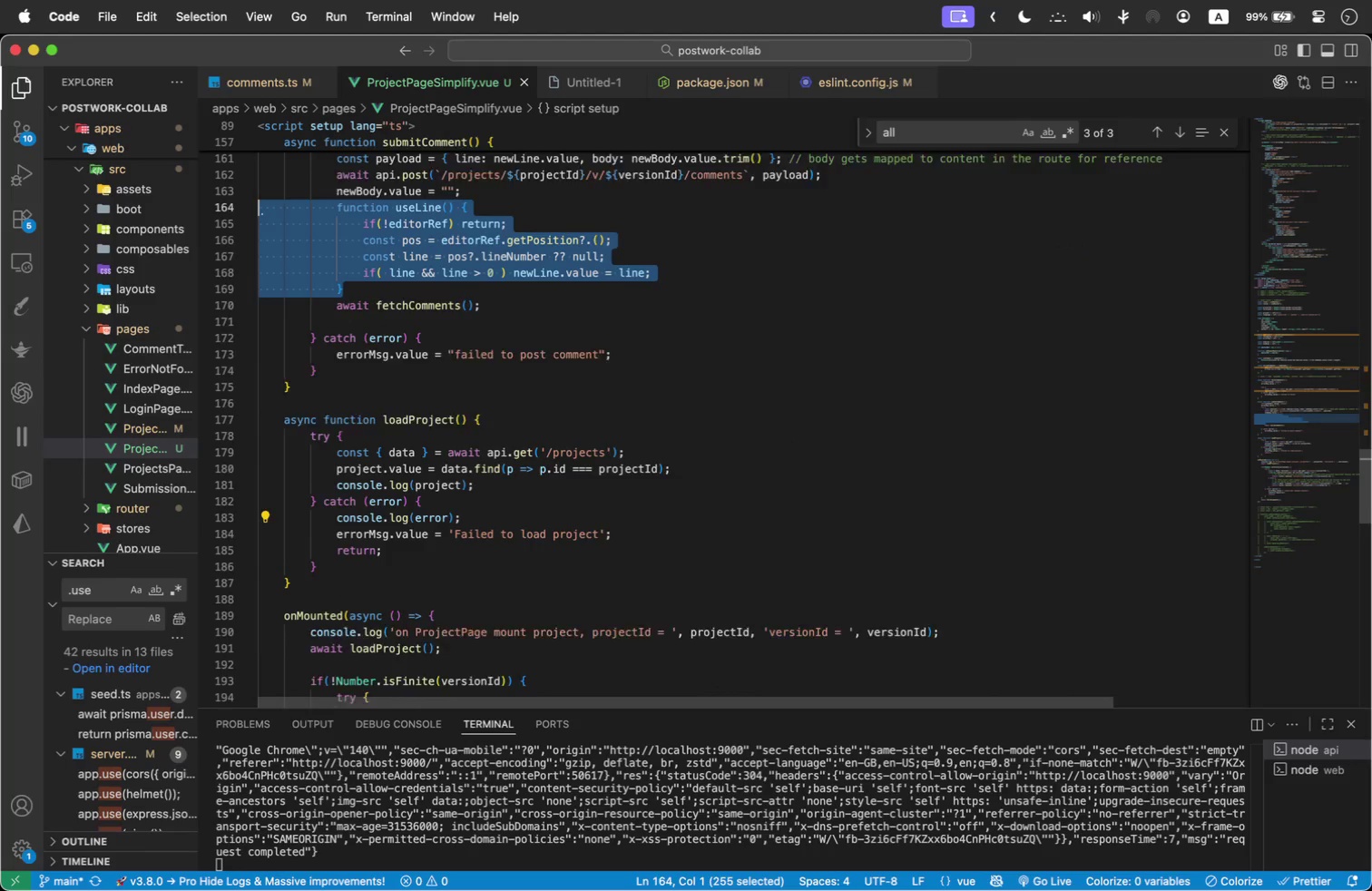 
hold_key(key=ArrowUp, duration=1.48)
 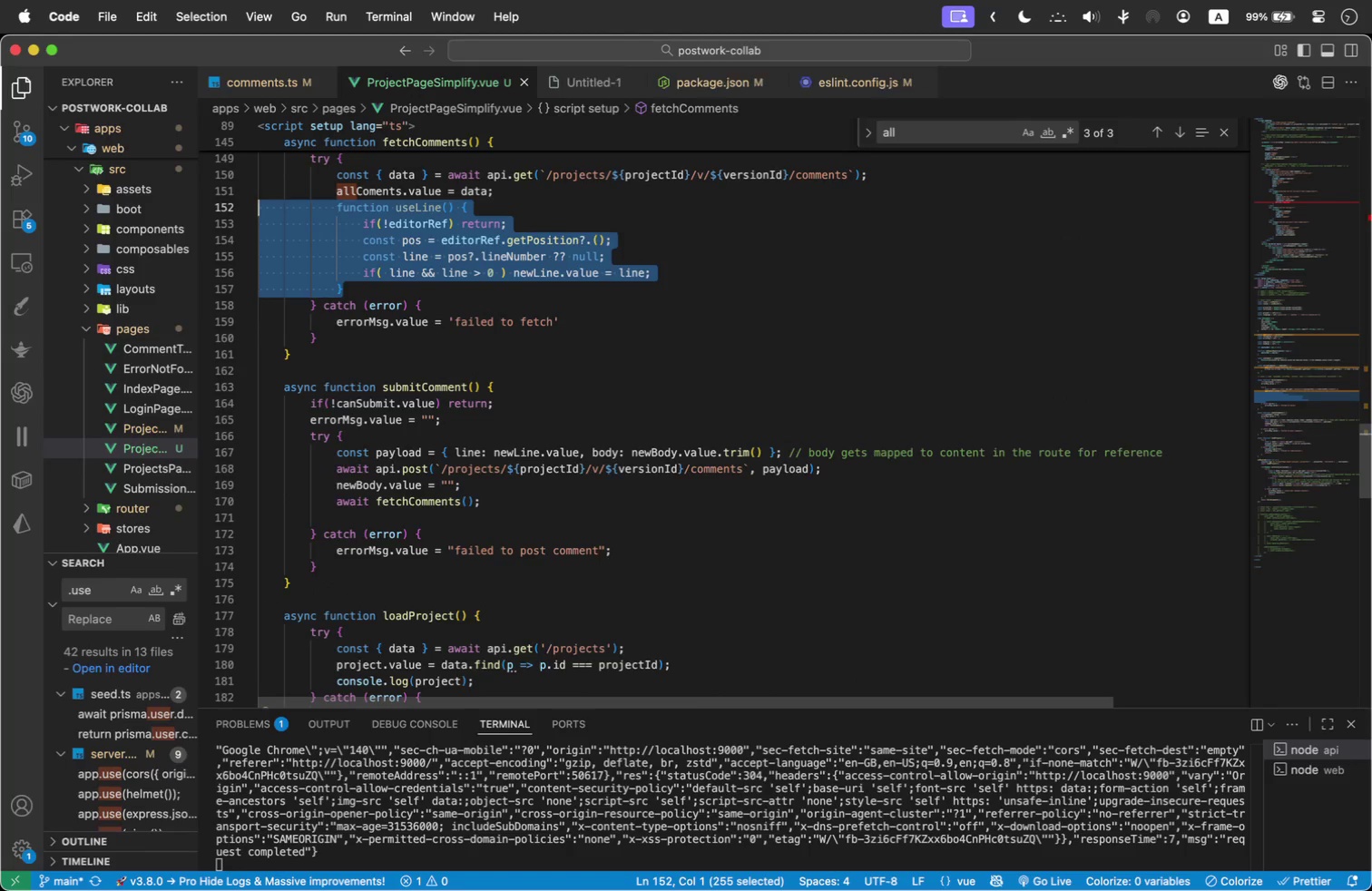 
key(Alt+ArrowDown)
 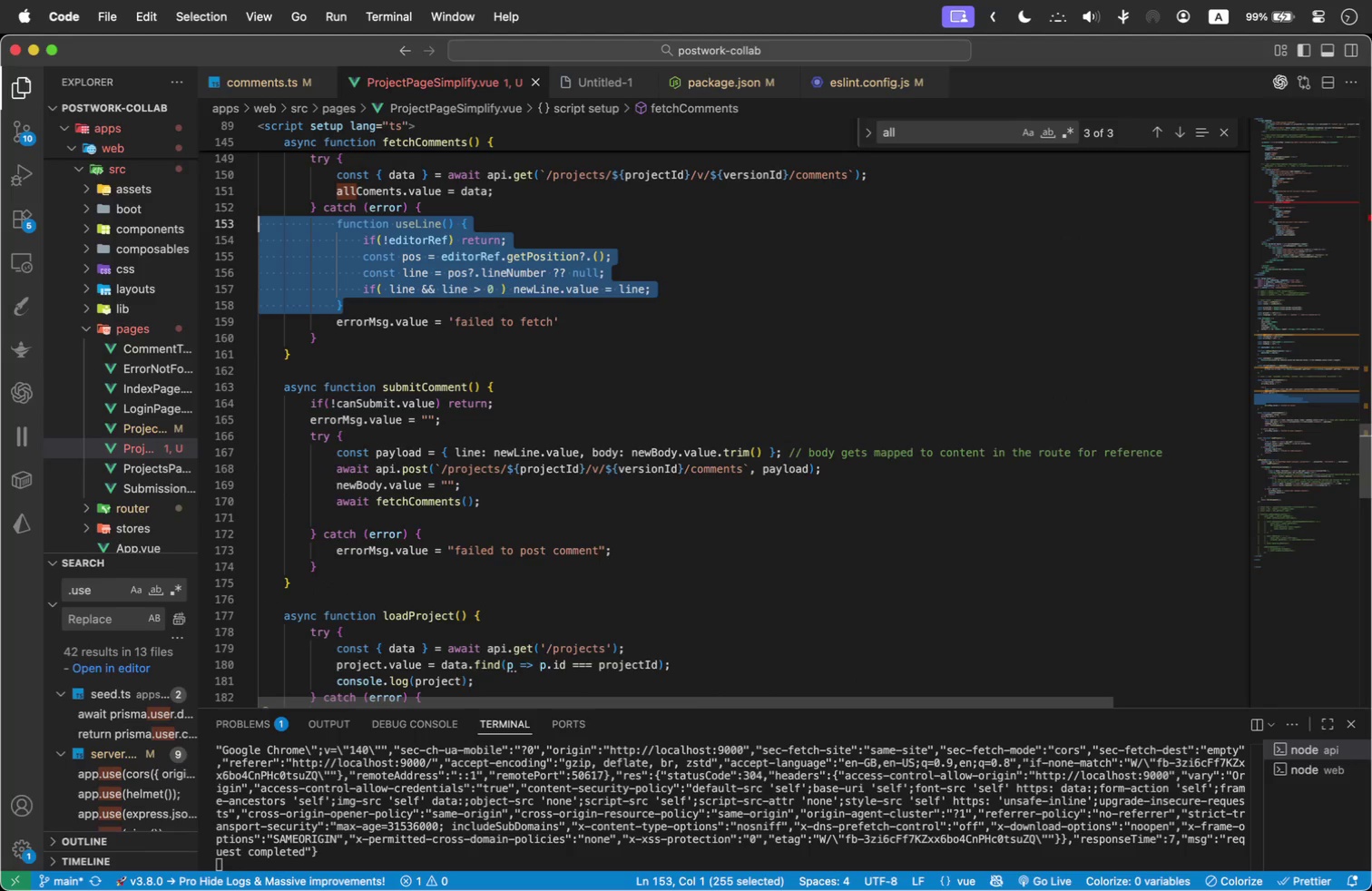 
hold_key(key=ArrowUp, duration=1.39)
 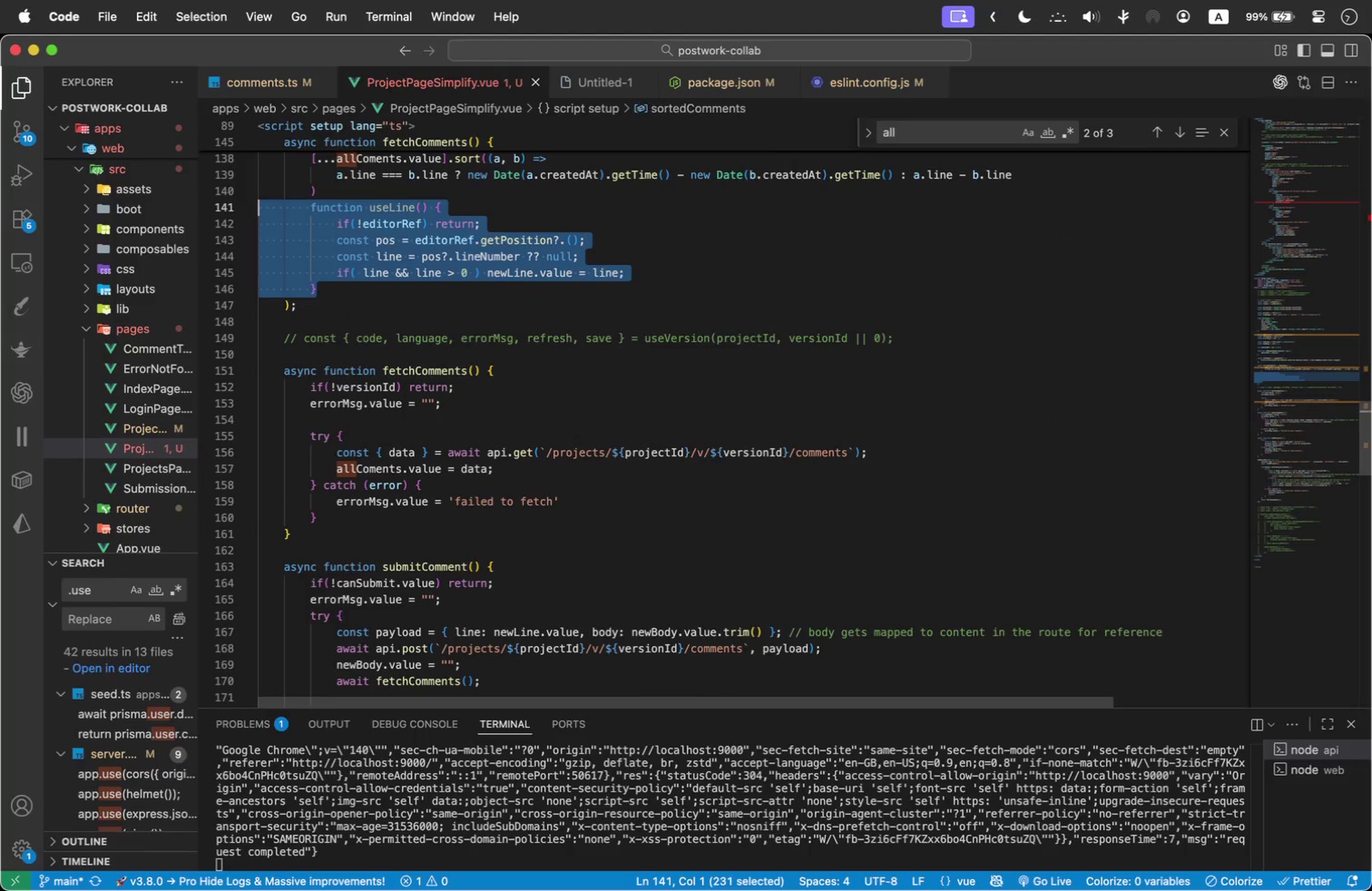 
key(Alt+ArrowDown)
 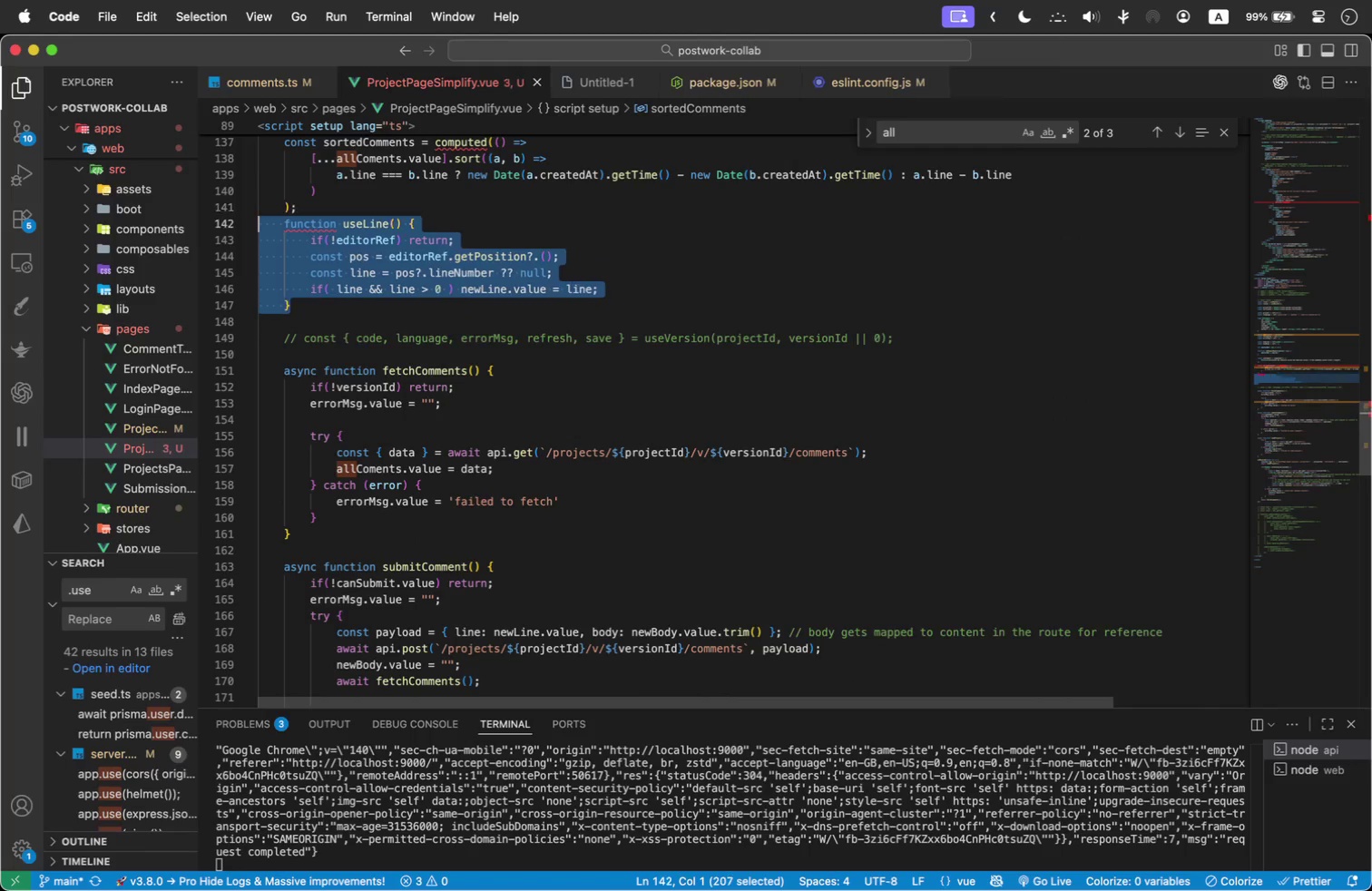 
key(Alt+ArrowDown)
 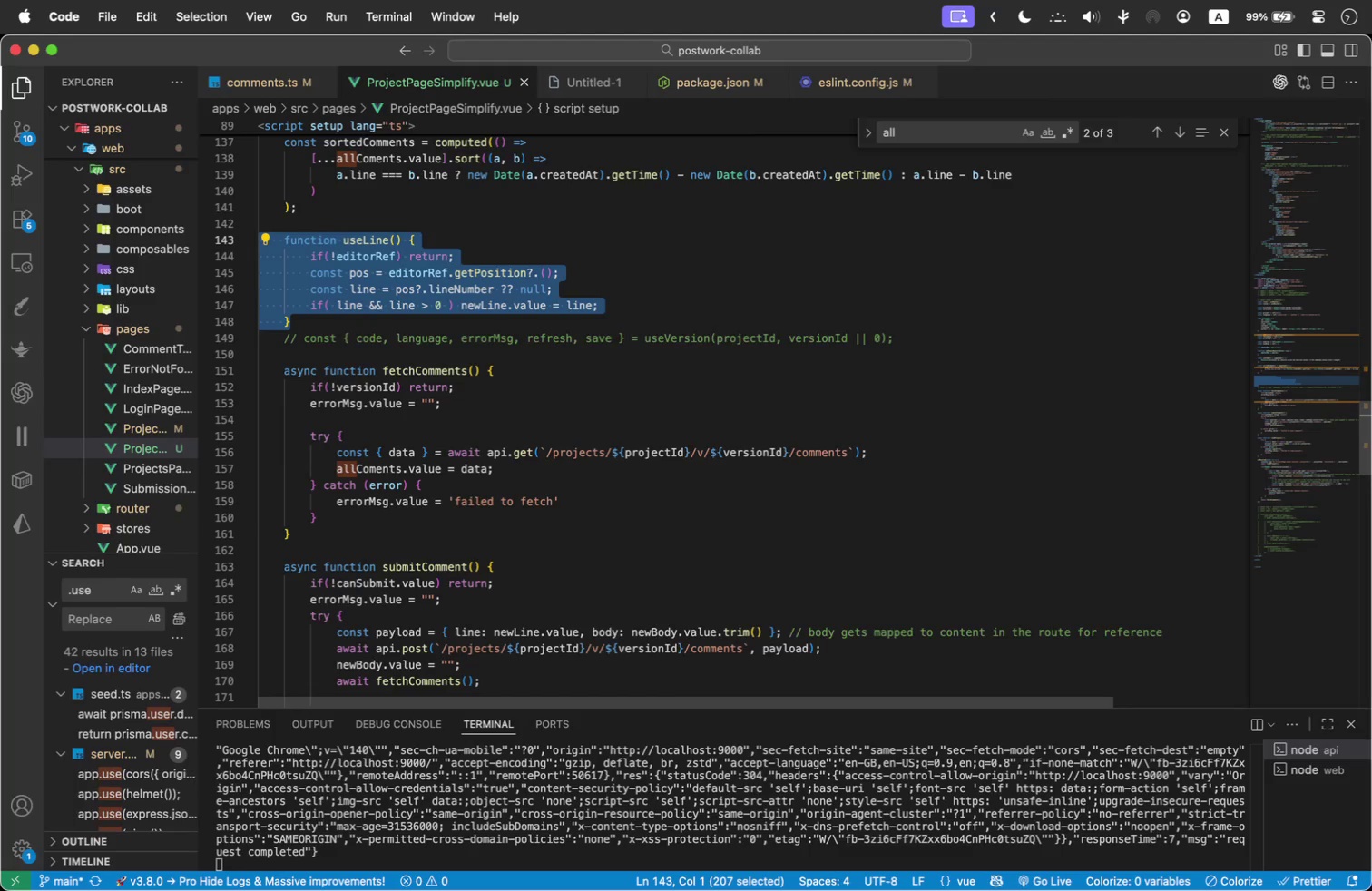 
key(Alt+ArrowDown)
 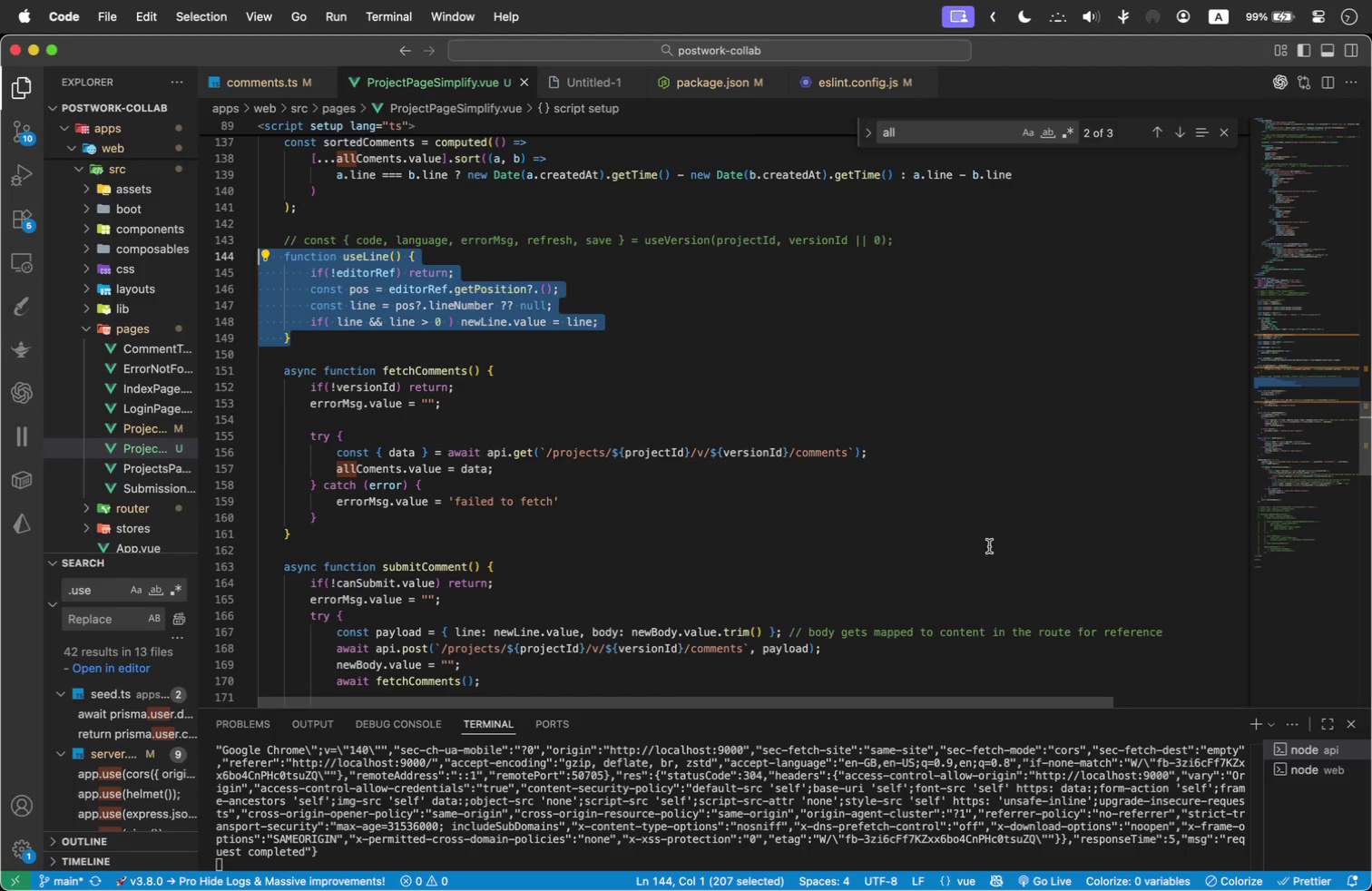 
left_click([757, 335])
 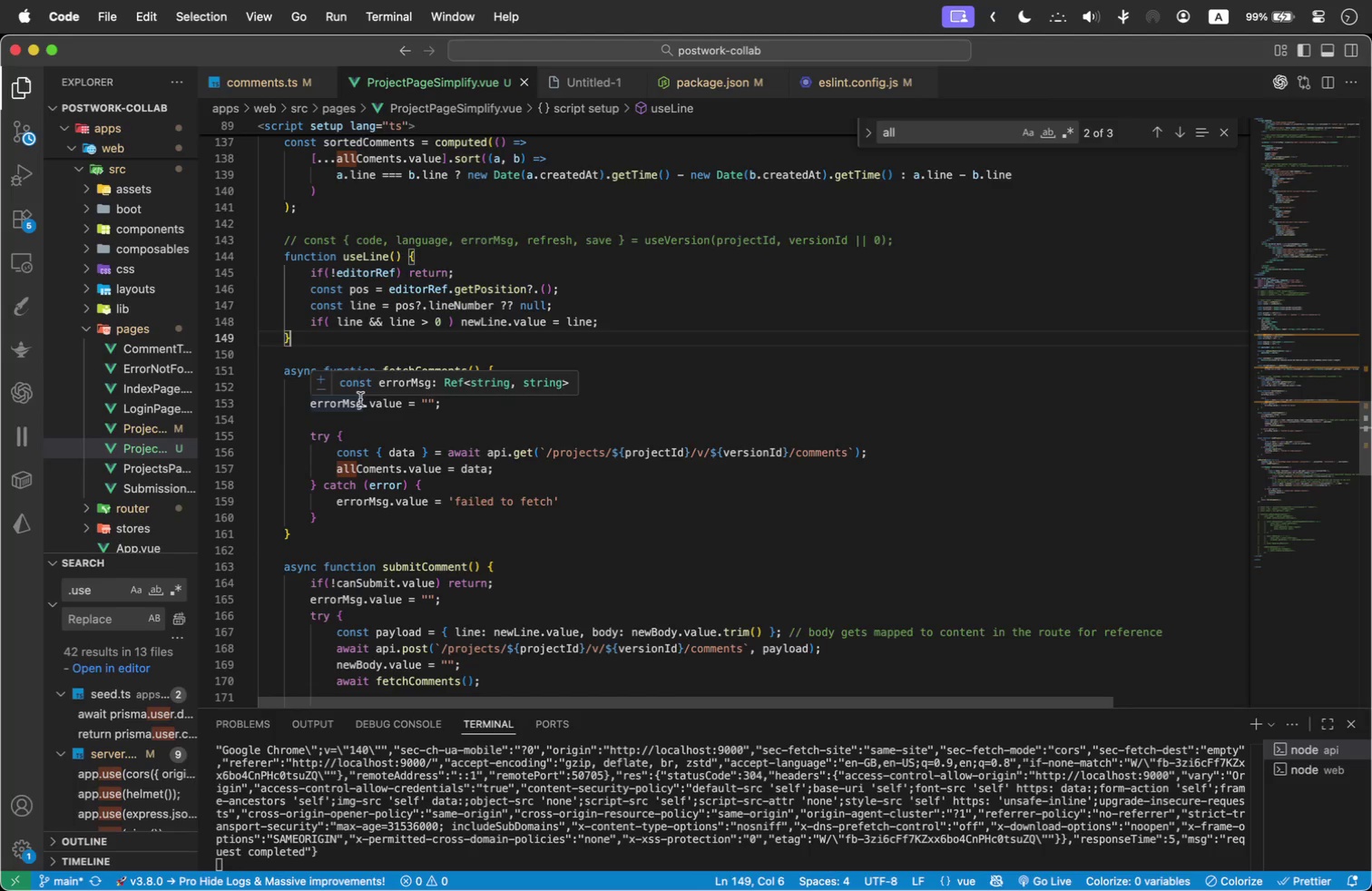 
scroll: coordinate [414, 427], scroll_direction: up, amount: 46.0
 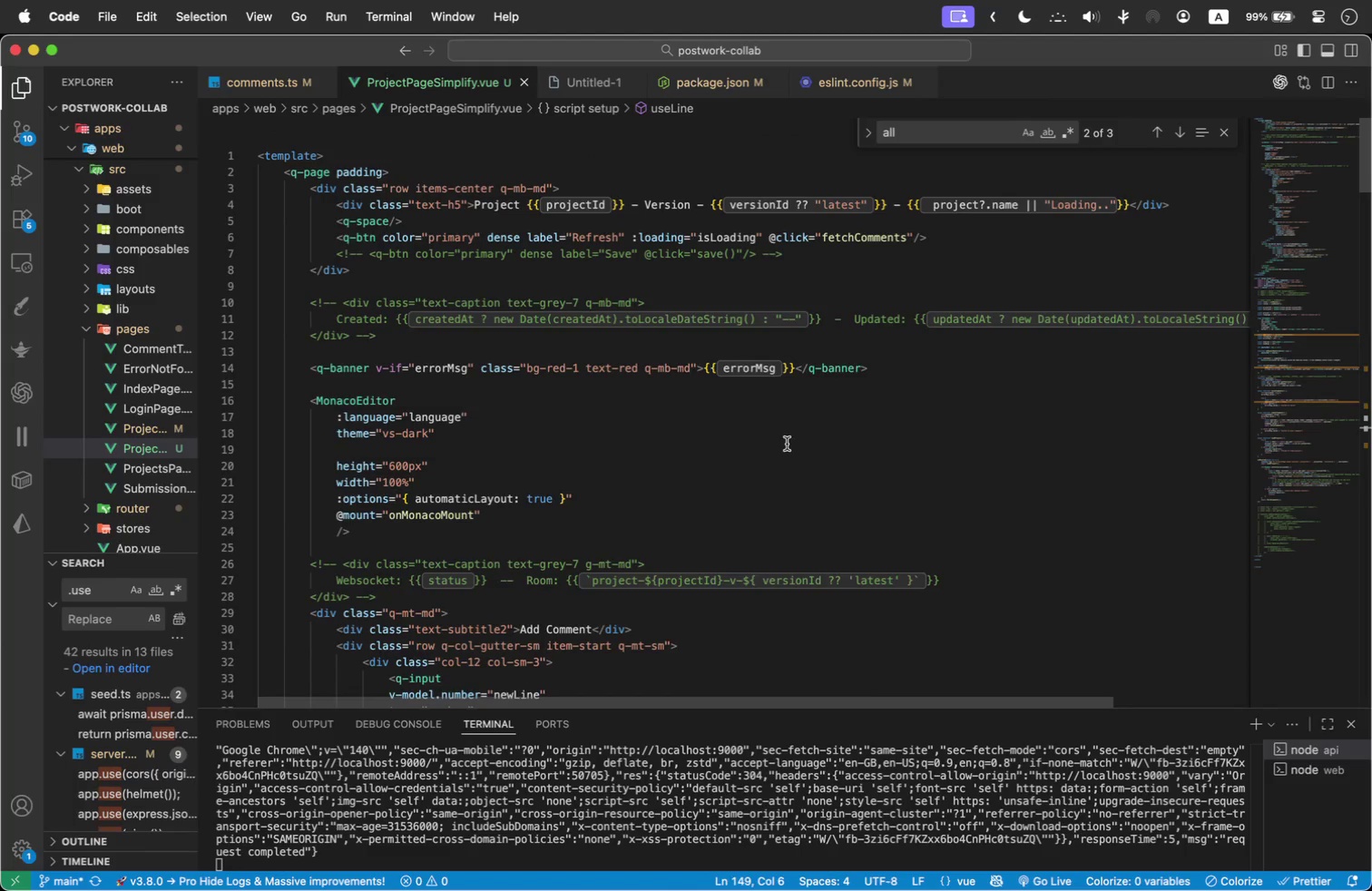 
scroll: coordinate [543, 449], scroll_direction: down, amount: 19.0
 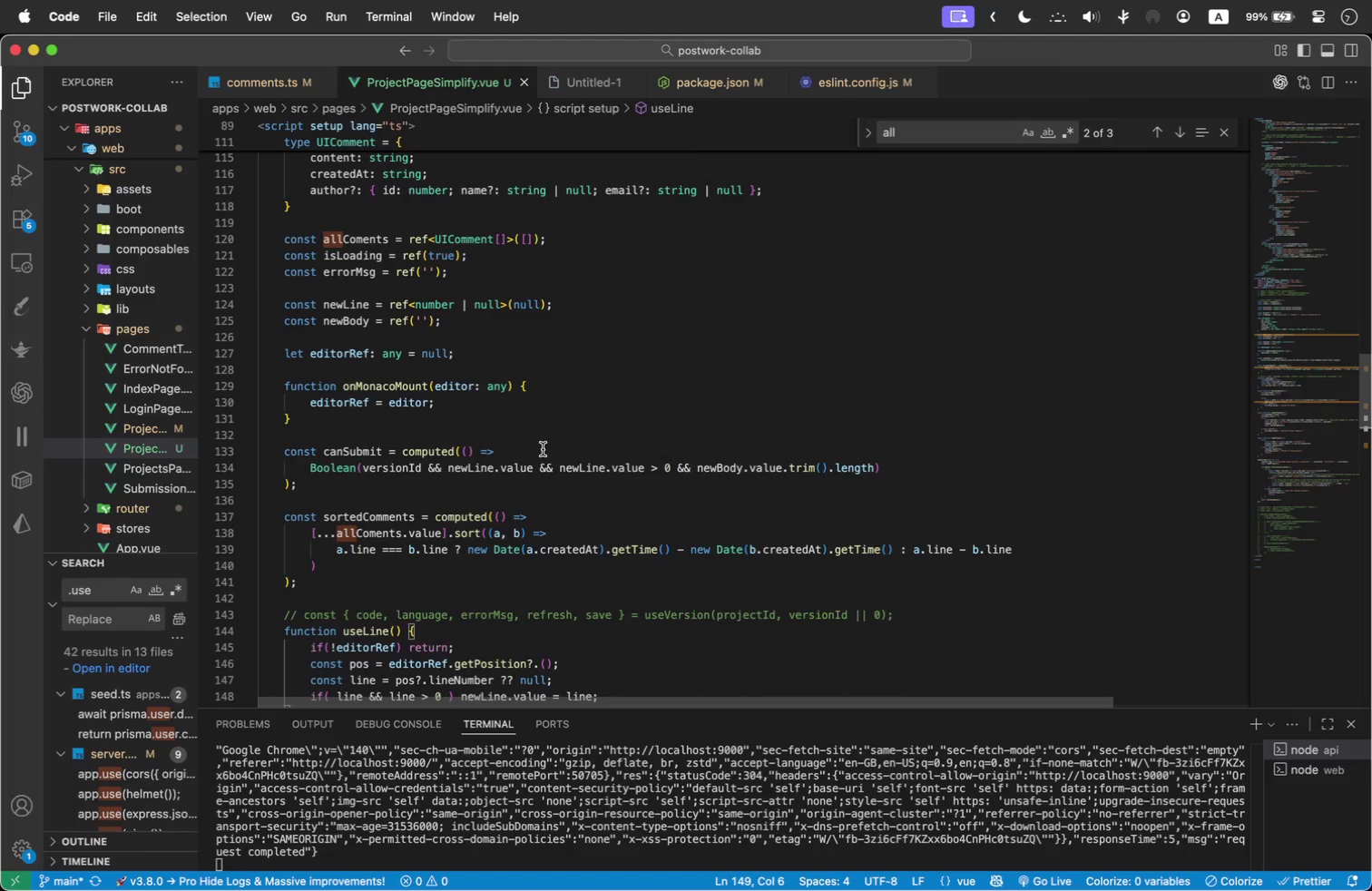 
wait(9.09)
 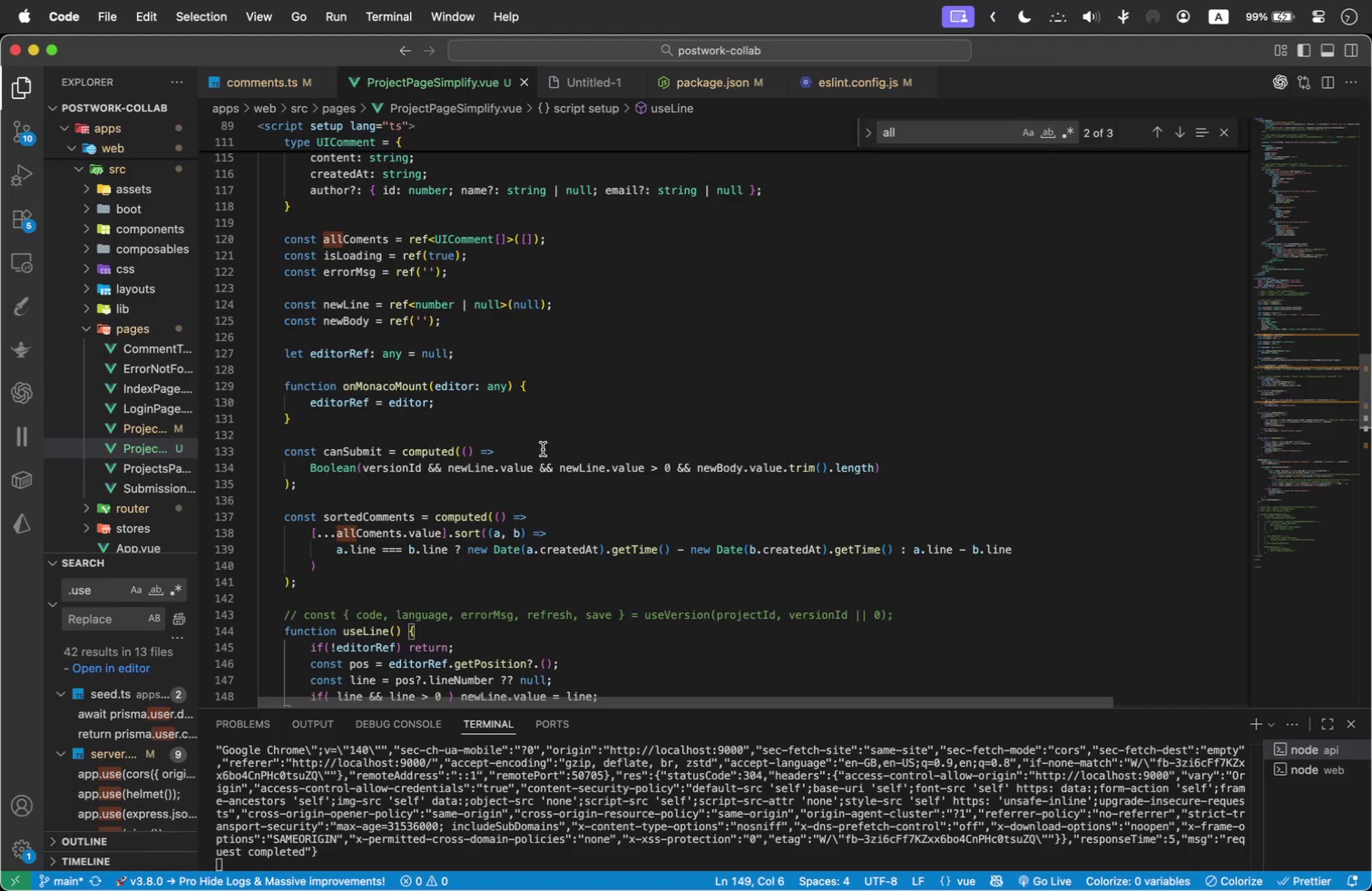 
scroll: coordinate [493, 541], scroll_direction: down, amount: 4.0
 